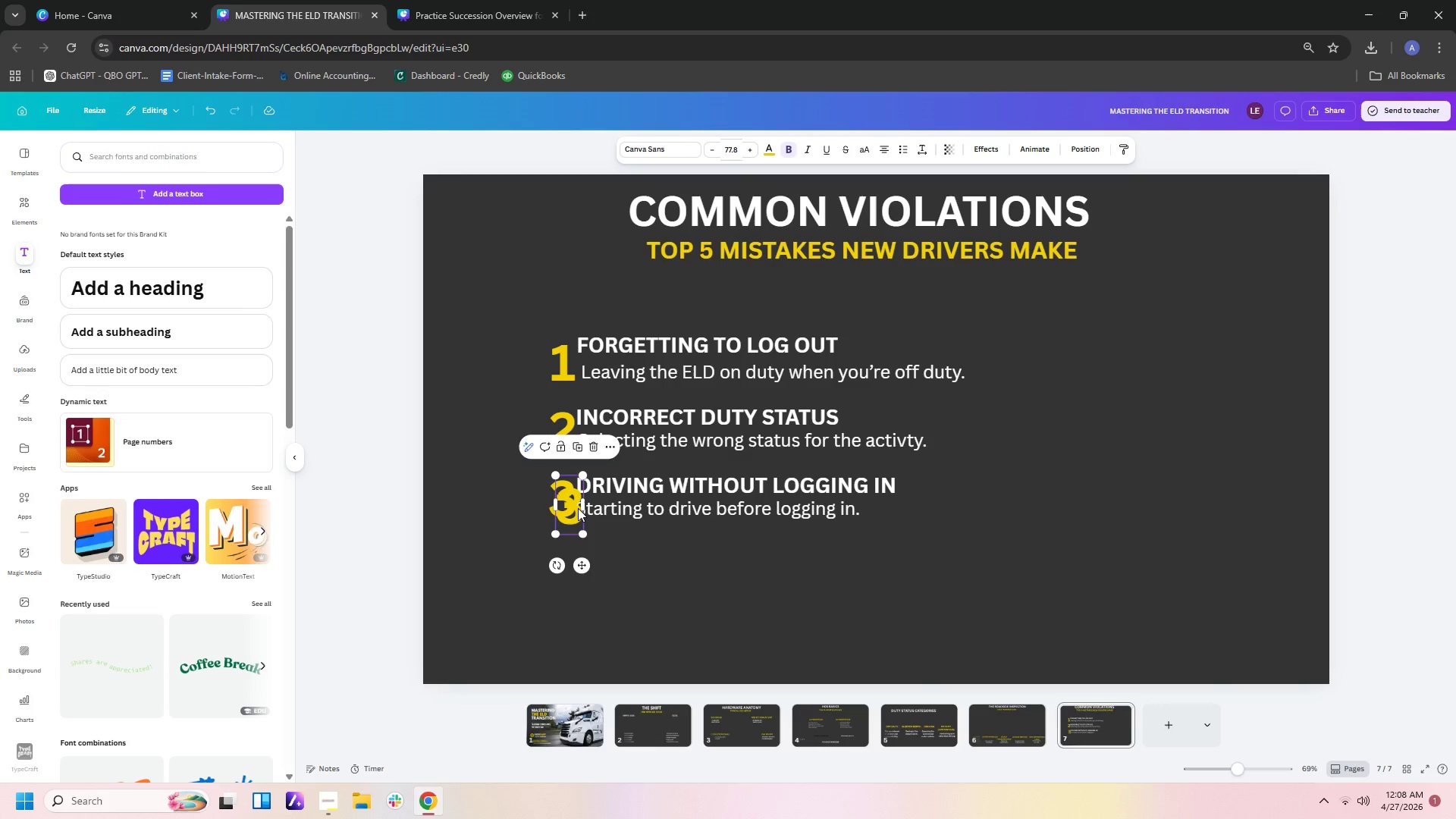 
left_click_drag(start_coordinate=[578, 509], to_coordinate=[572, 566])
 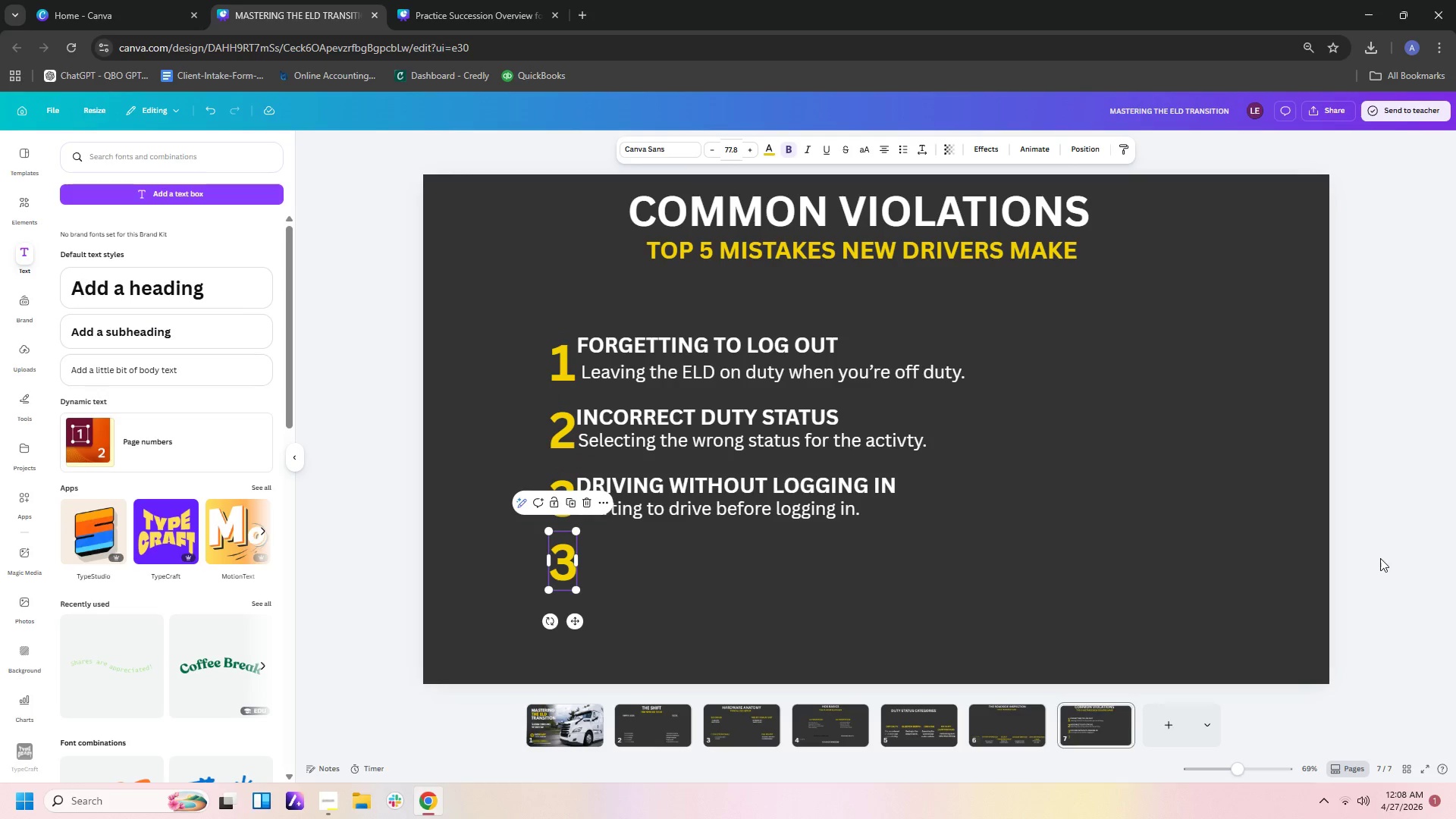 
left_click([1455, 554])
 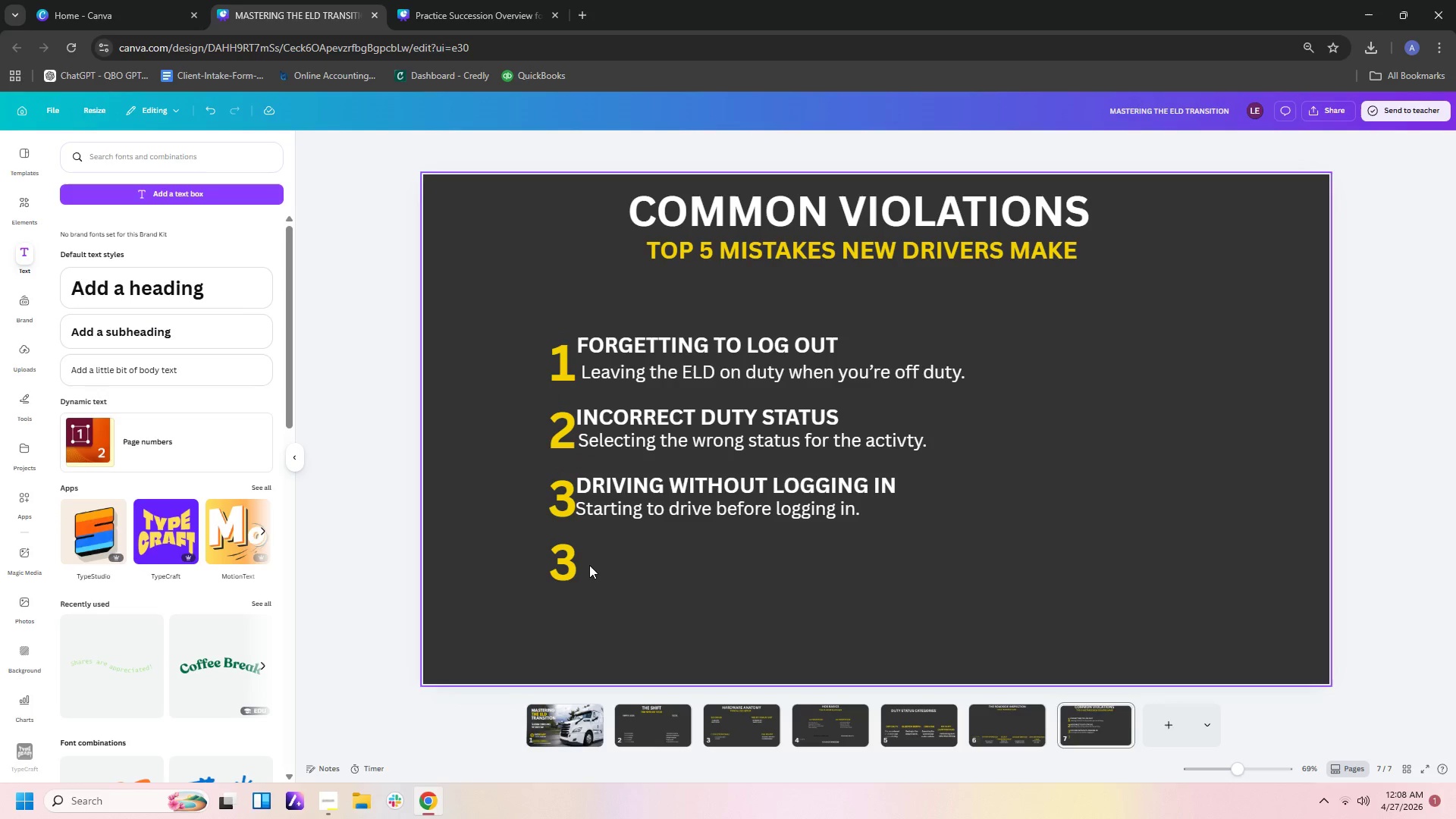 
left_click_drag(start_coordinate=[566, 559], to_coordinate=[566, 566])
 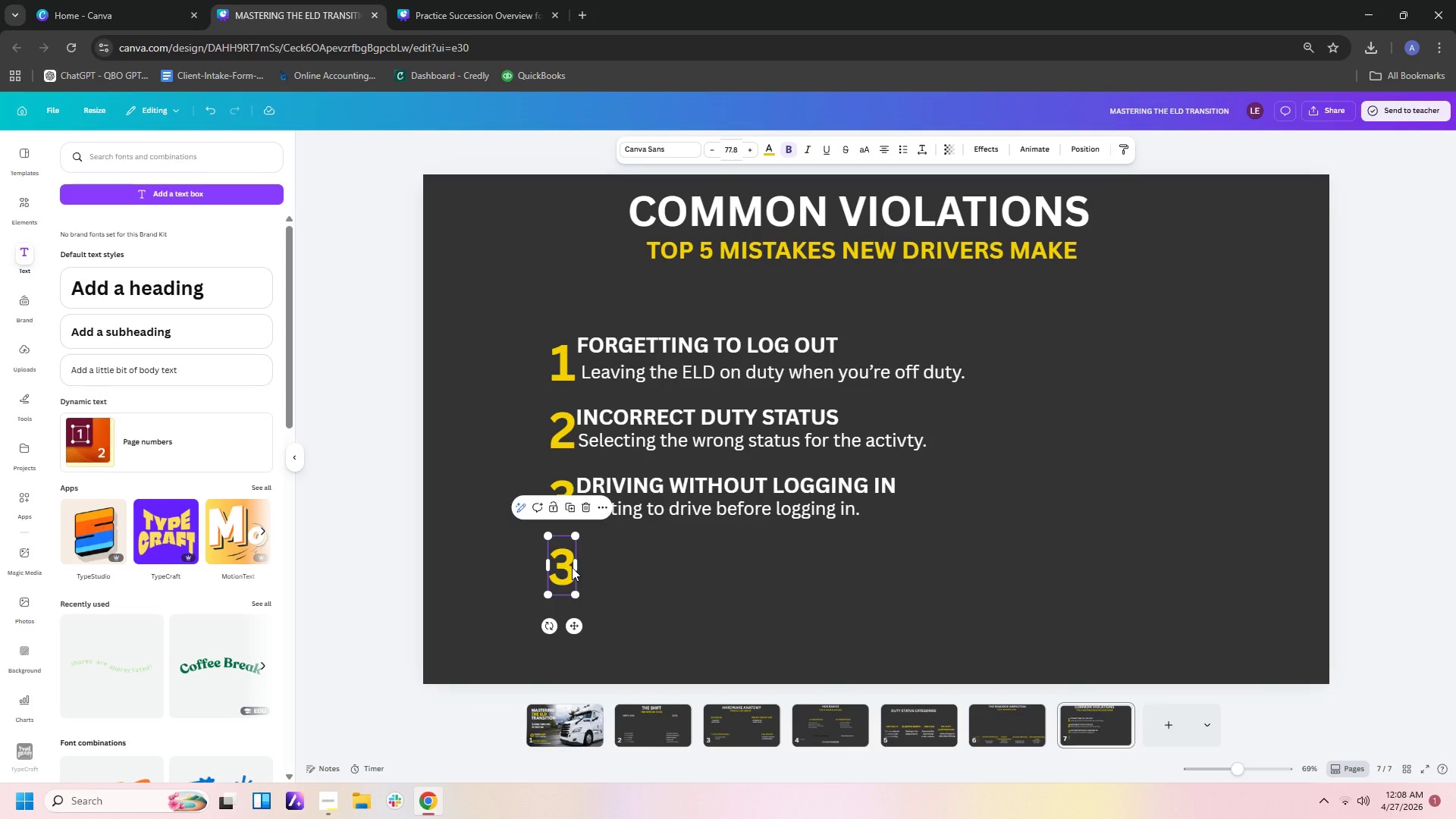 
left_click([572, 567])
 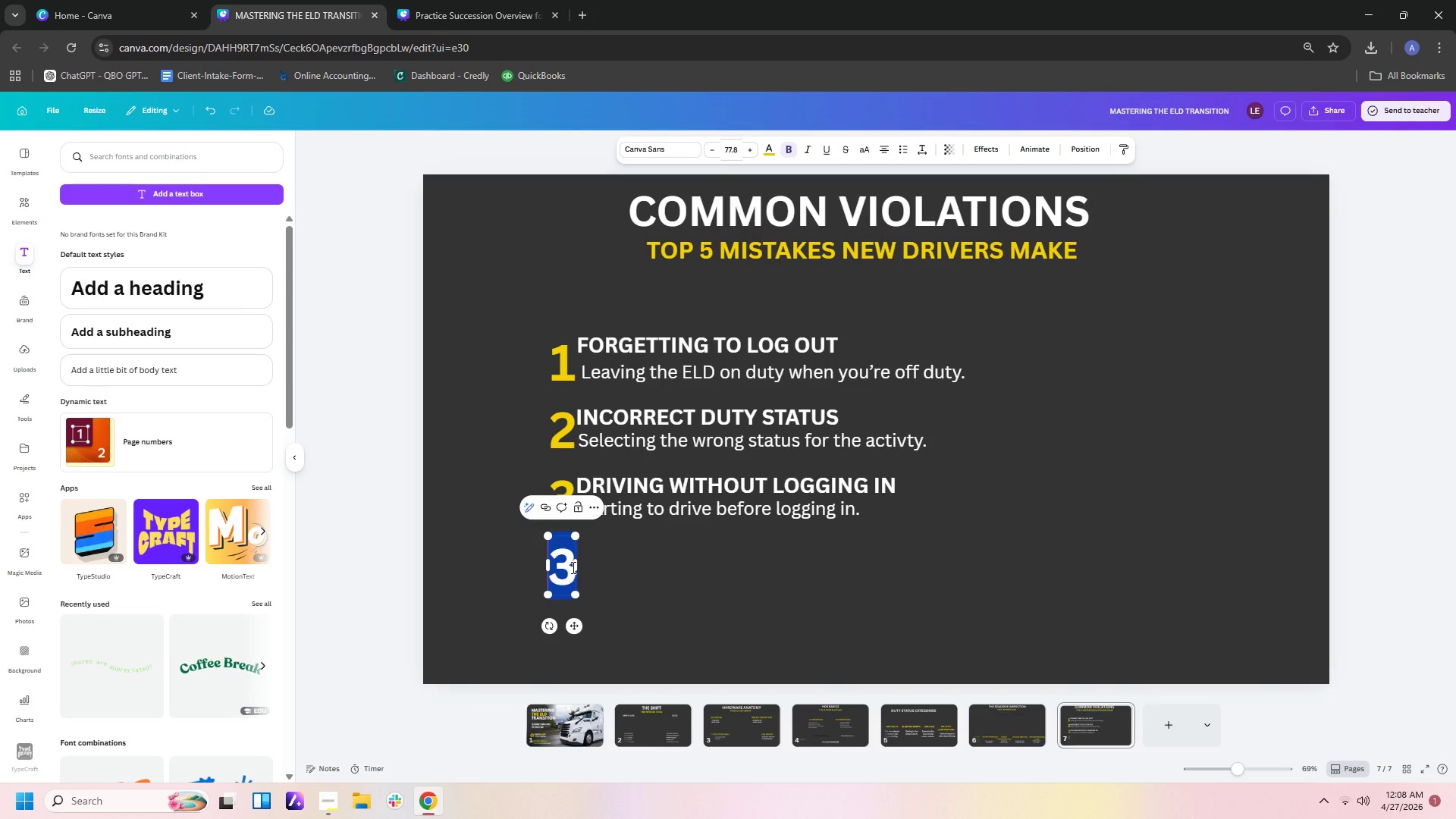 
key(Space)
 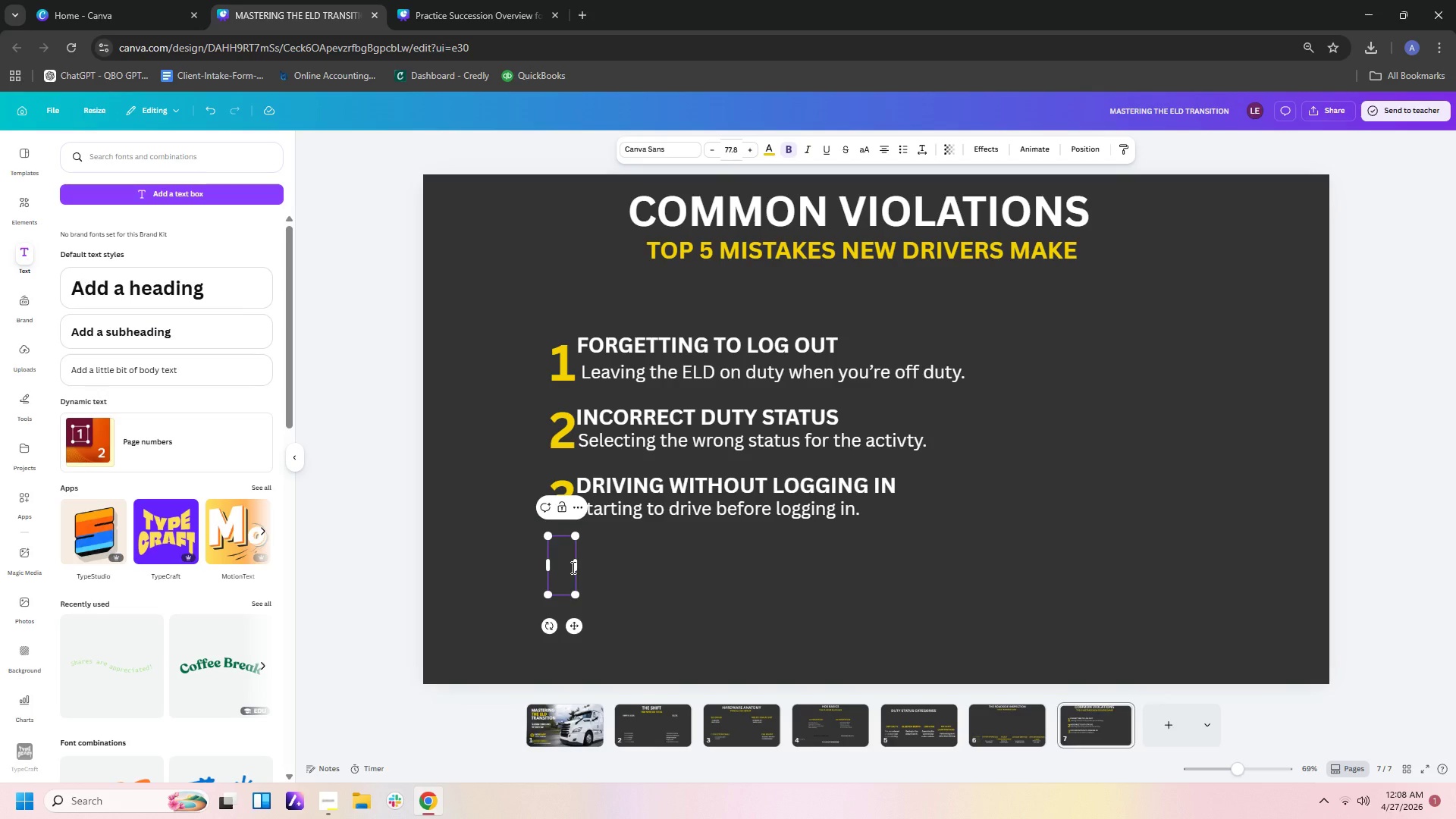 
key(Backspace)
 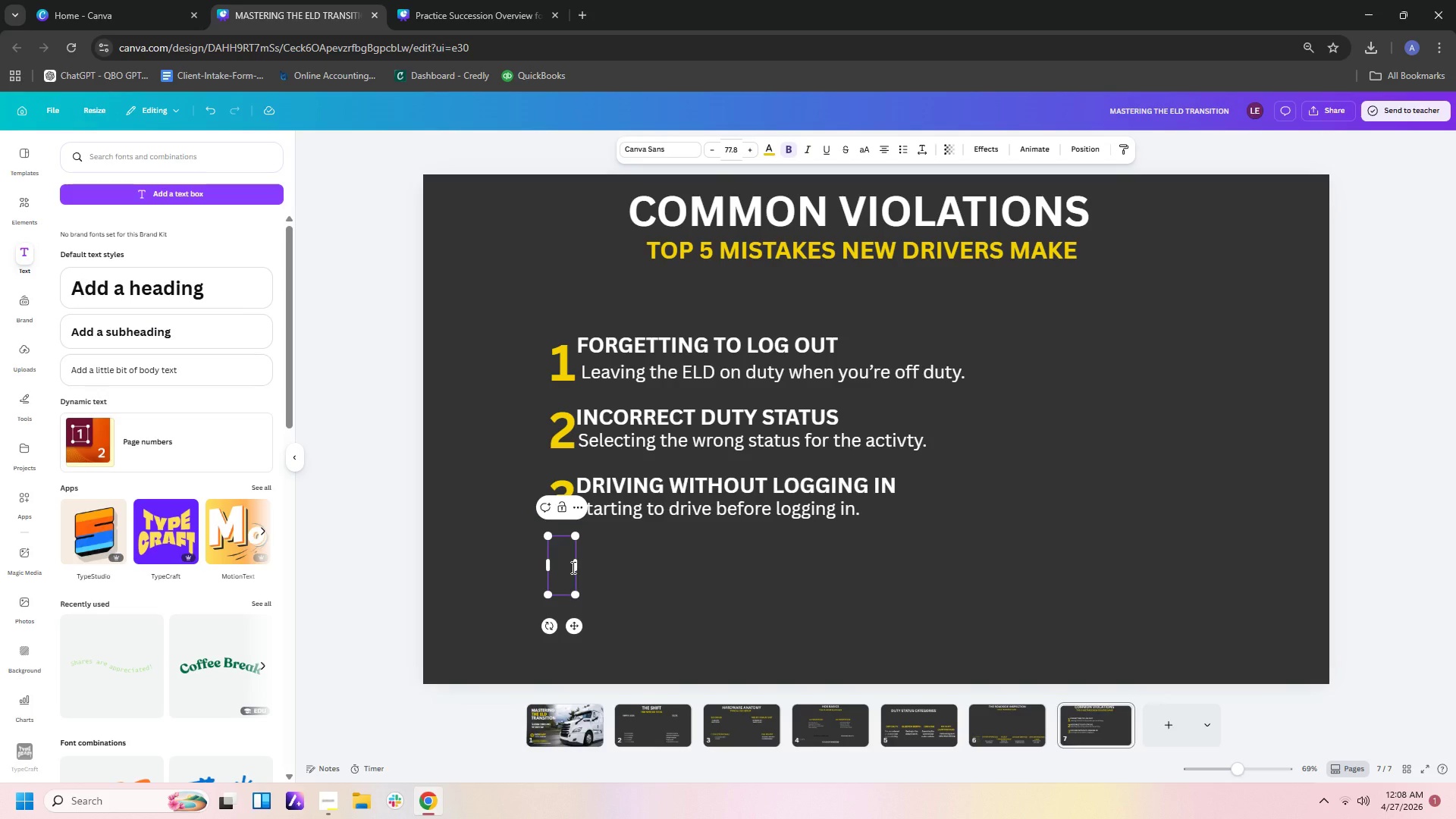 
key(4)
 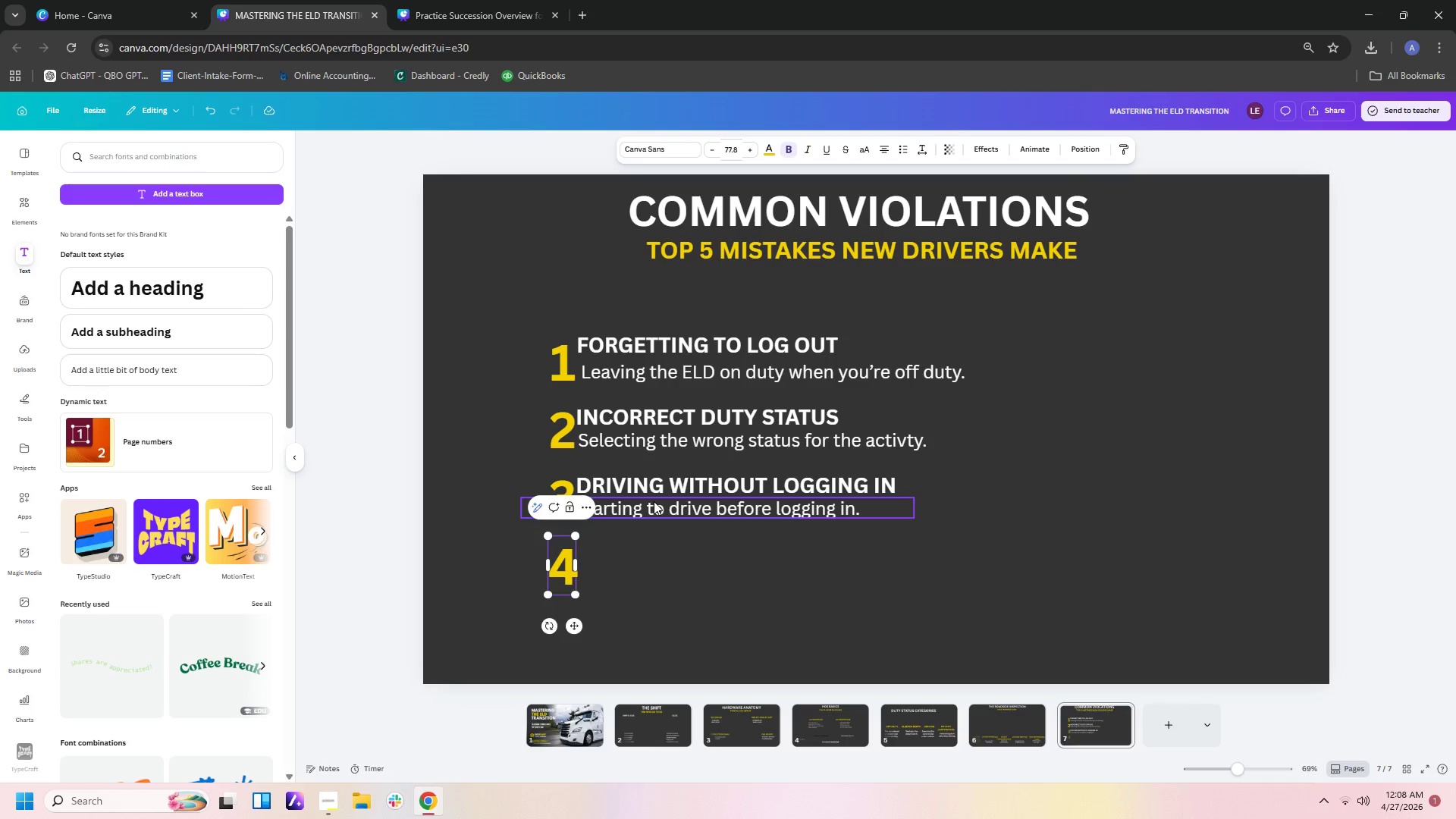 
wait(5.12)
 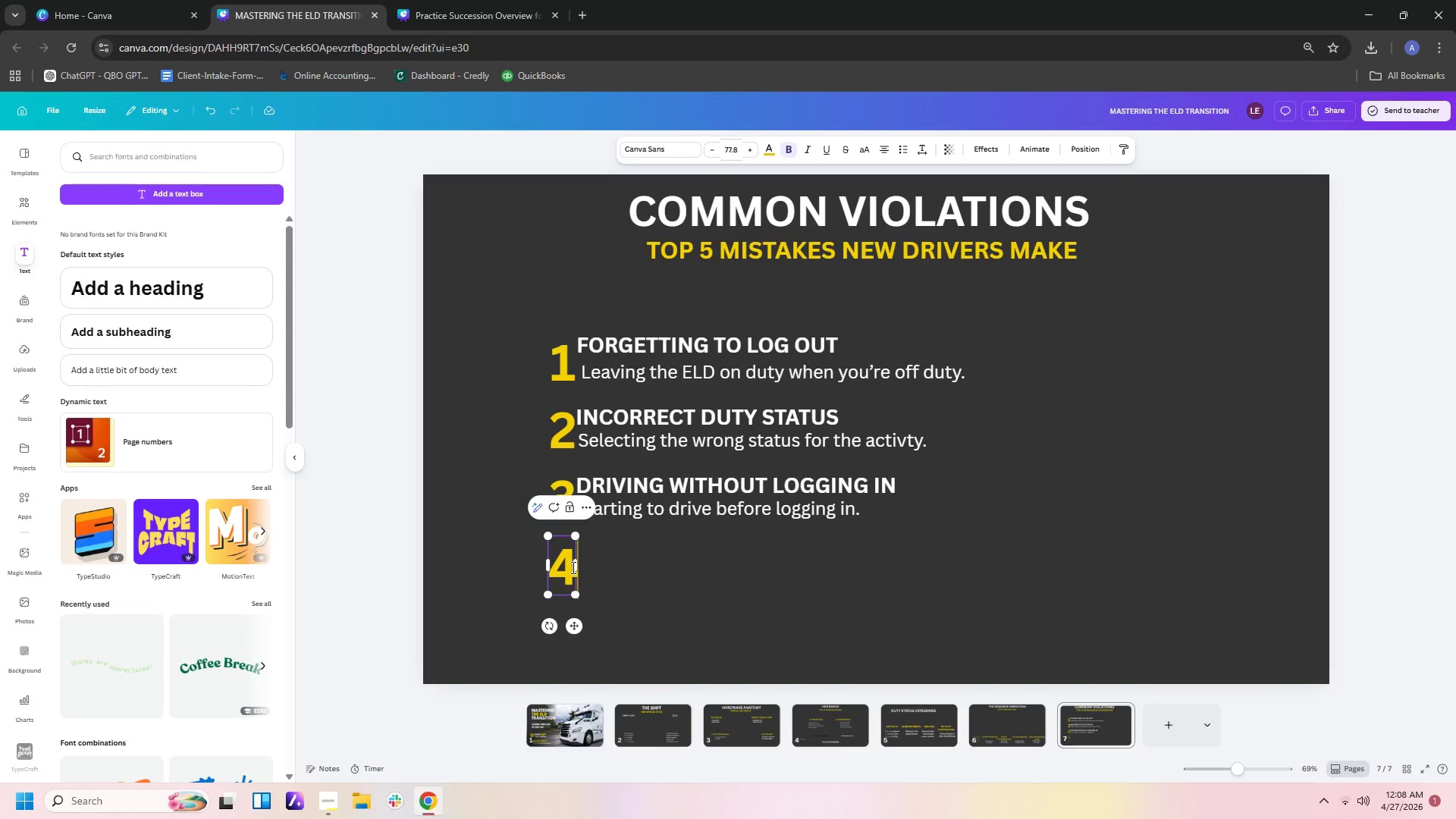 
left_click_drag(start_coordinate=[563, 368], to_coordinate=[564, 360])
 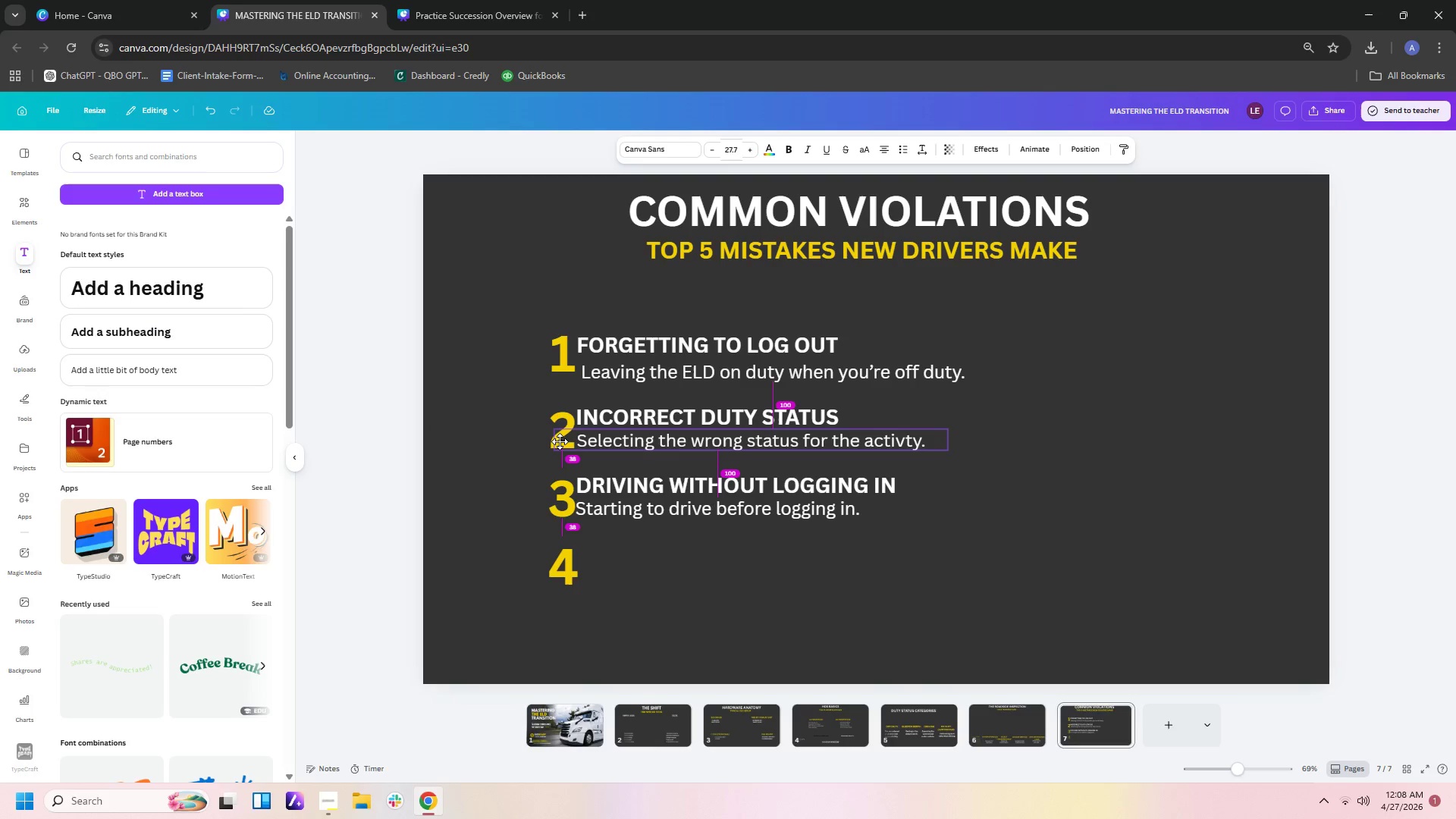 
left_click_drag(start_coordinate=[566, 416], to_coordinate=[565, 404])
 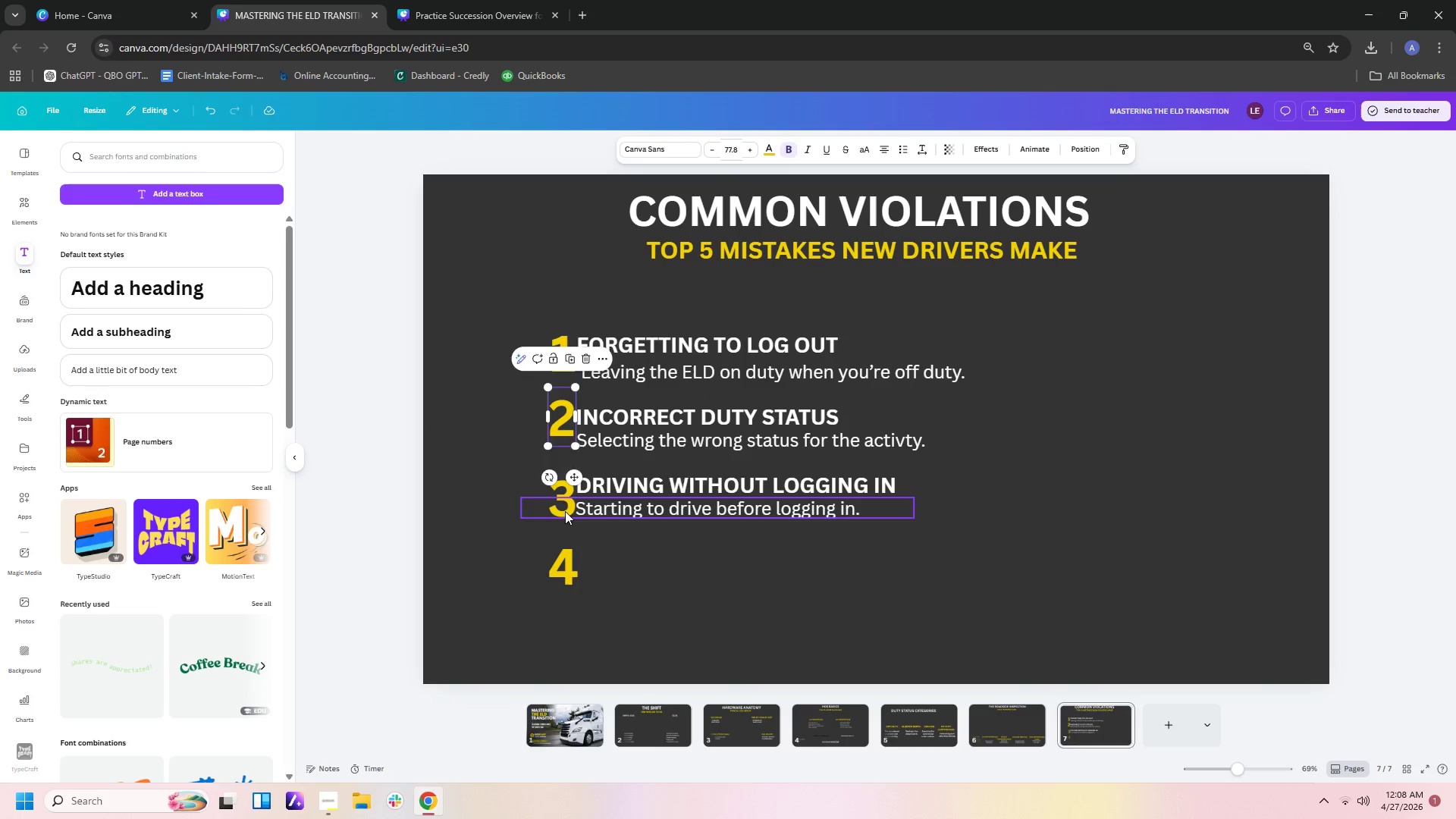 
left_click_drag(start_coordinate=[565, 511], to_coordinate=[565, 500])
 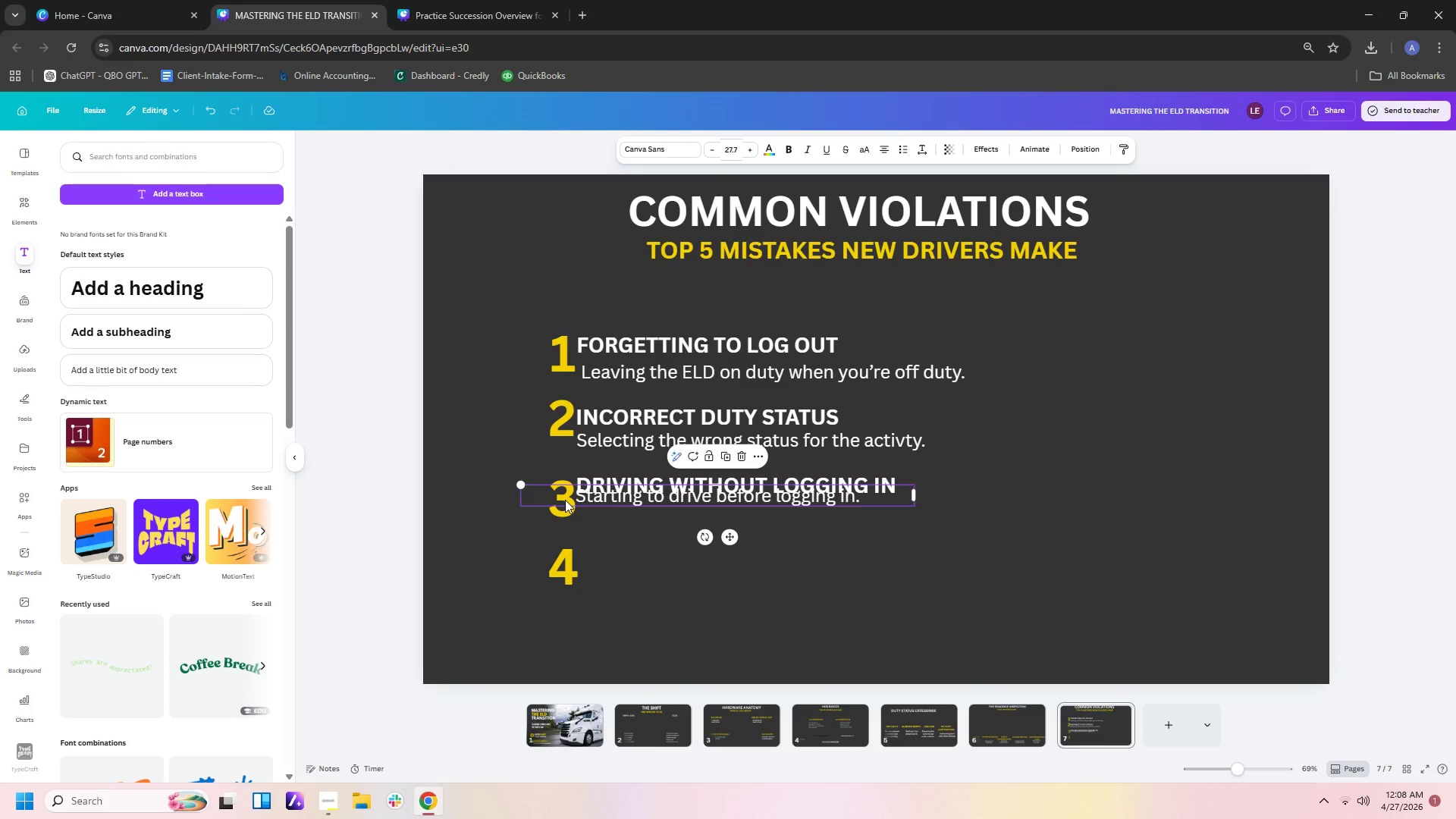 
left_click_drag(start_coordinate=[565, 500], to_coordinate=[565, 508])
 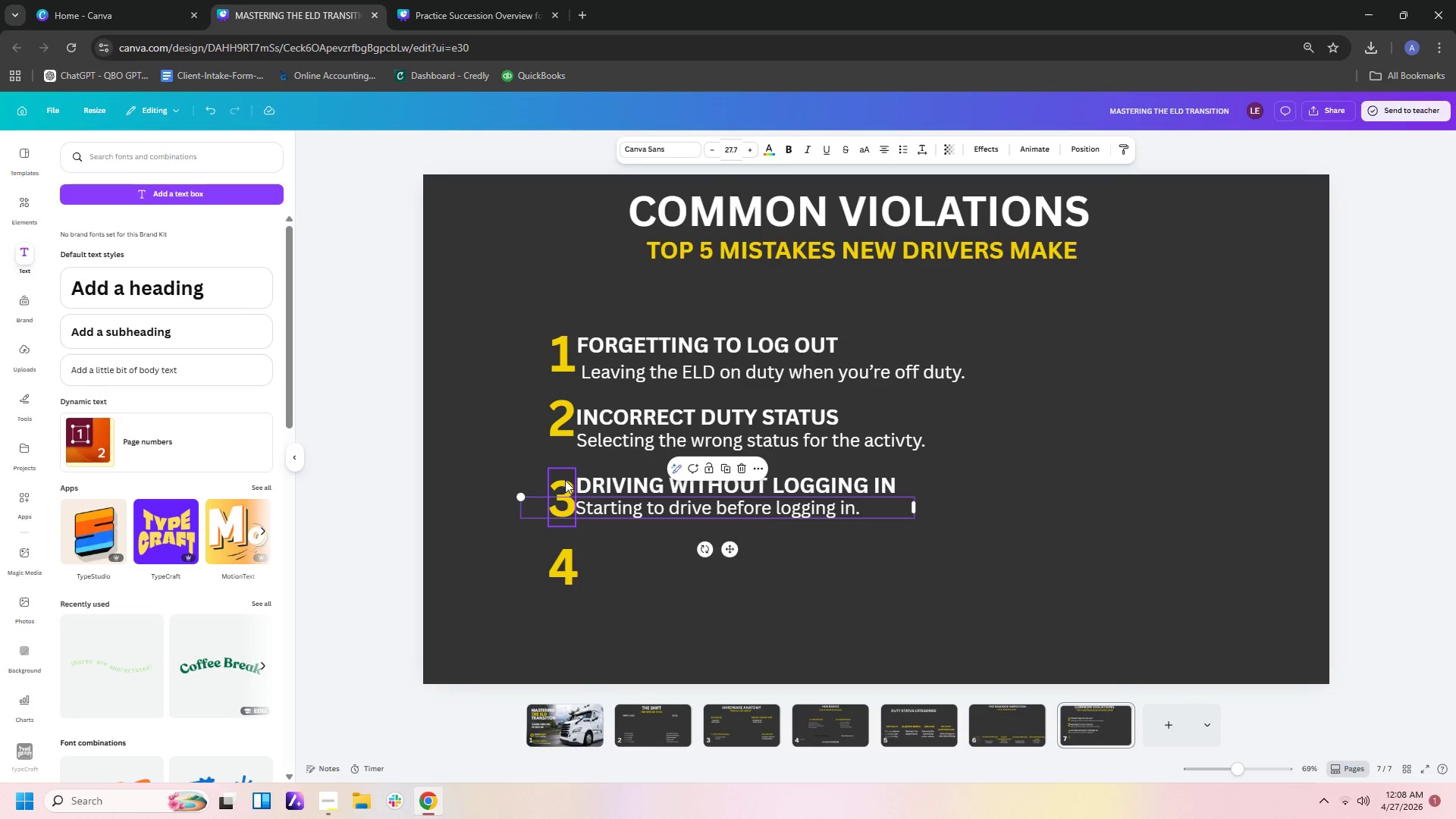 
left_click_drag(start_coordinate=[565, 480], to_coordinate=[565, 465])
 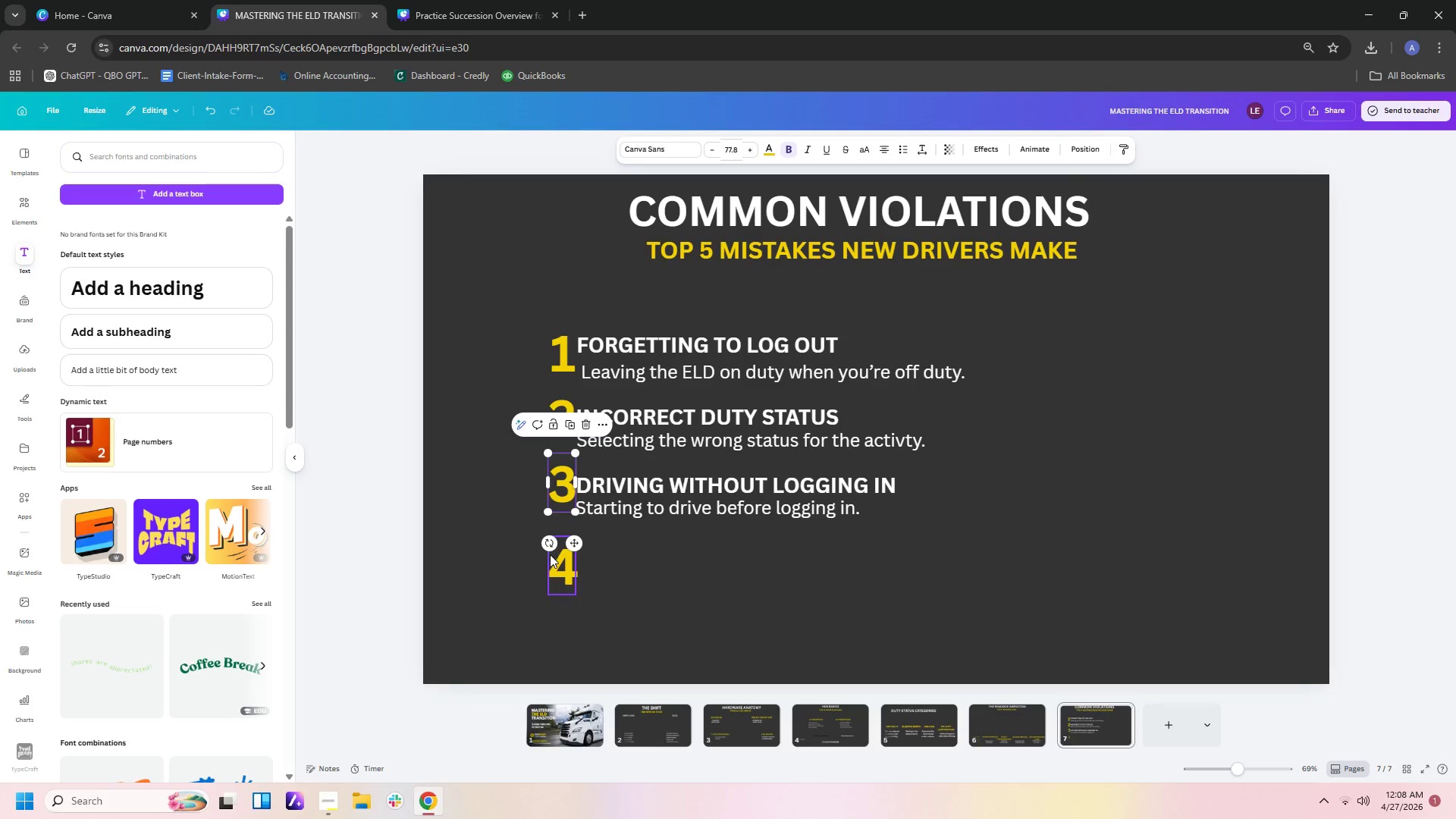 
left_click_drag(start_coordinate=[554, 558], to_coordinate=[555, 538])
 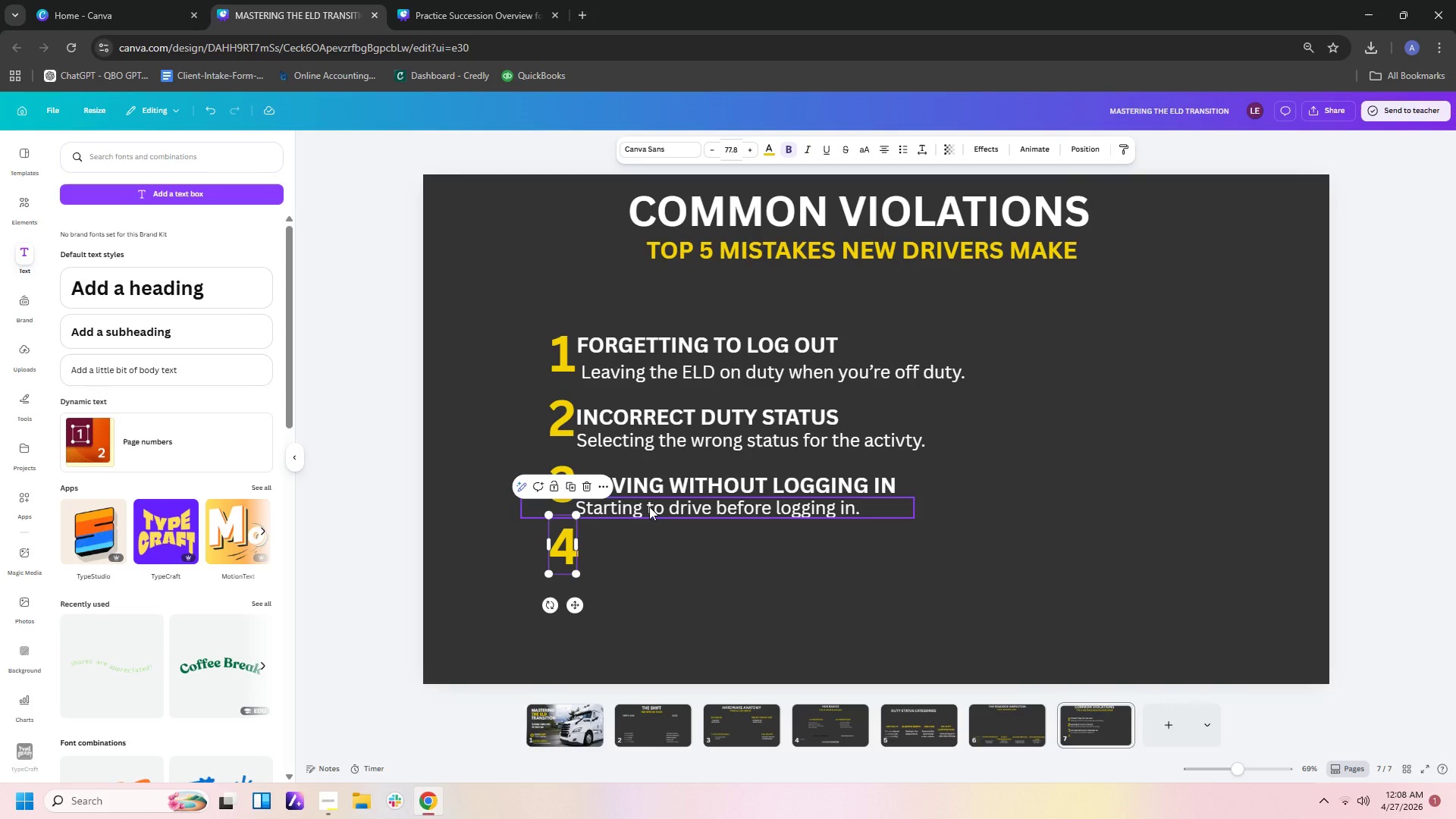 
left_click([649, 507])
 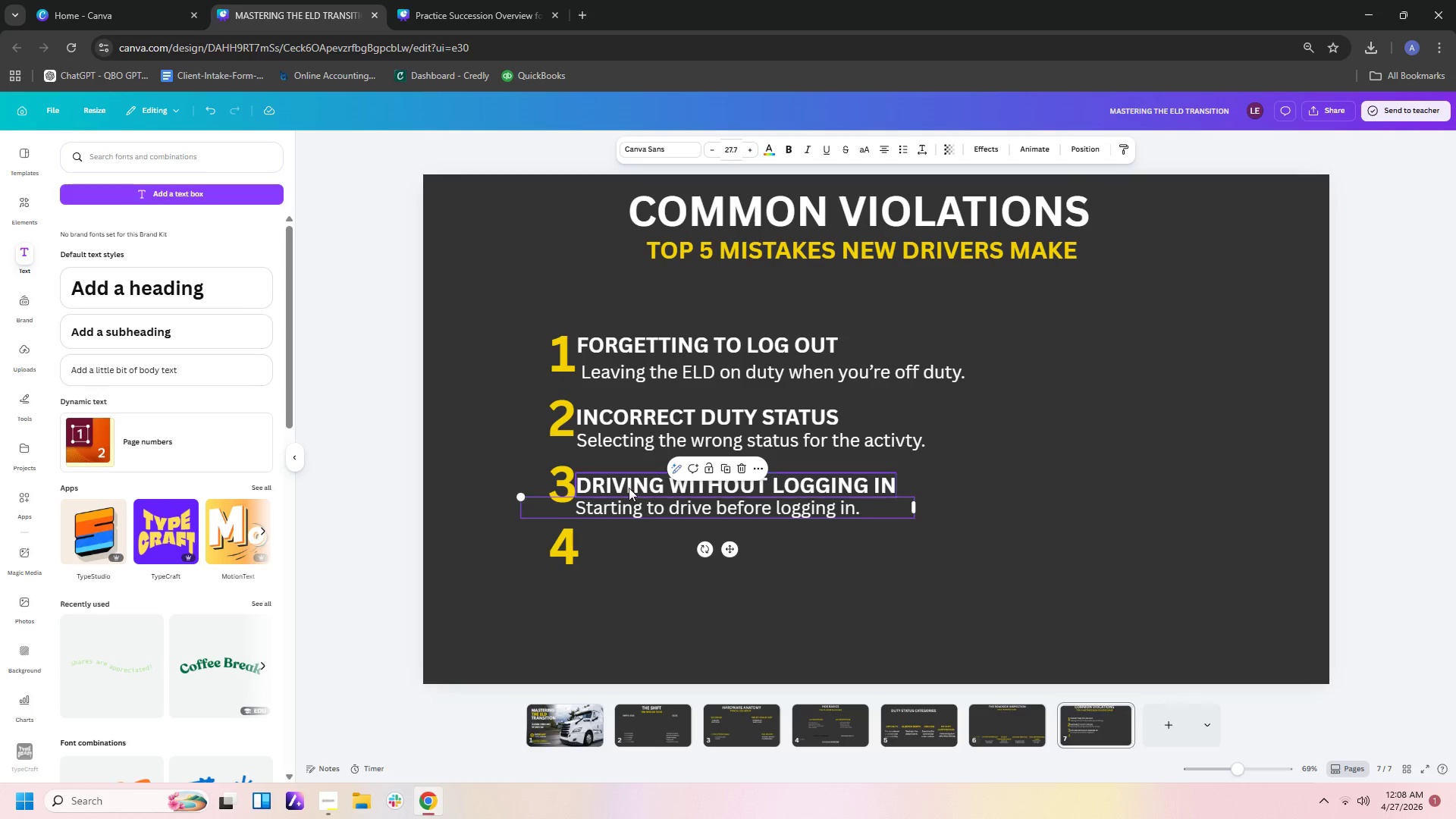 
left_click_drag(start_coordinate=[620, 482], to_coordinate=[619, 473])
 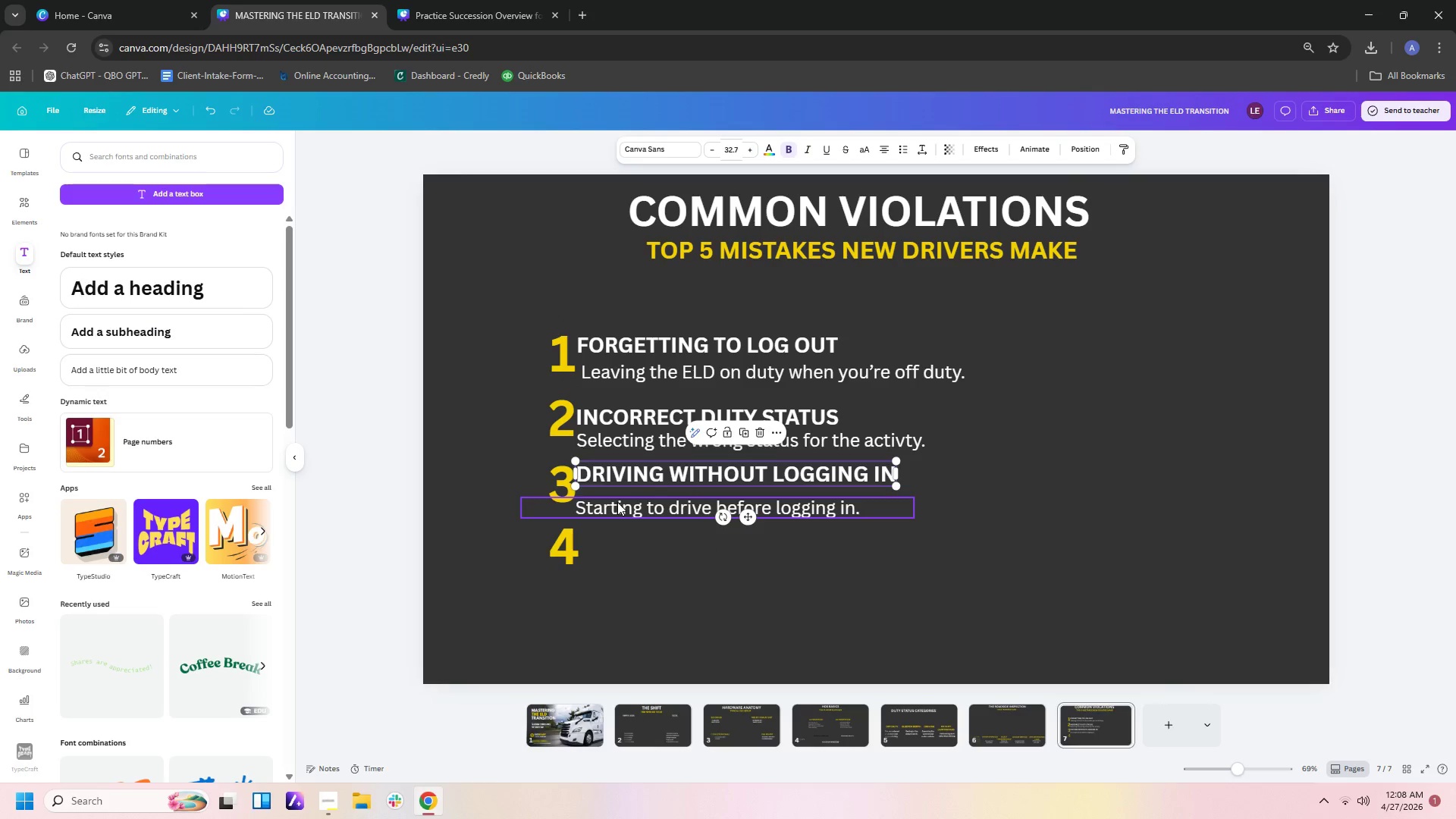 
left_click_drag(start_coordinate=[617, 502], to_coordinate=[617, 491])
 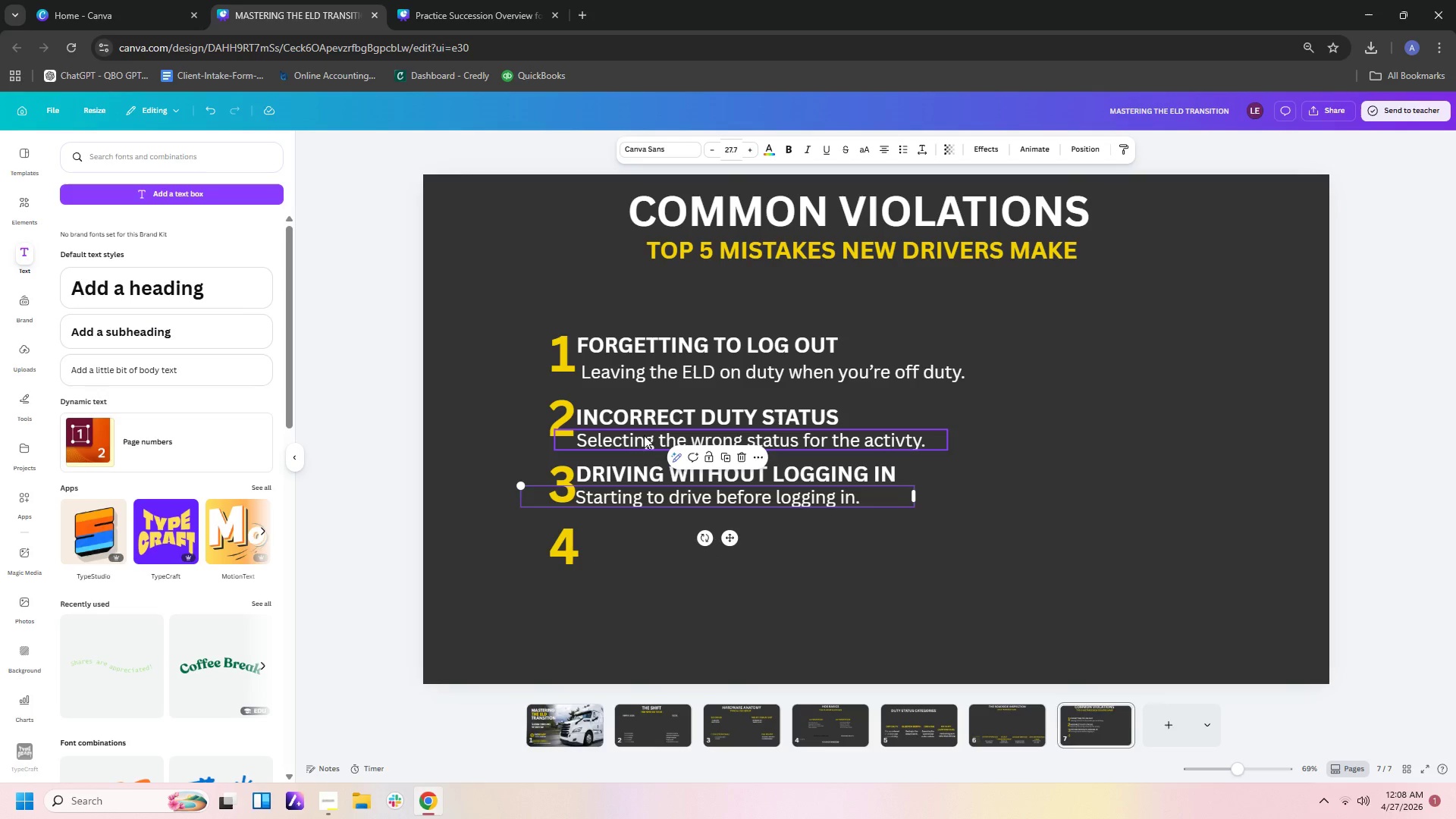 
left_click_drag(start_coordinate=[644, 417], to_coordinate=[644, 410])
 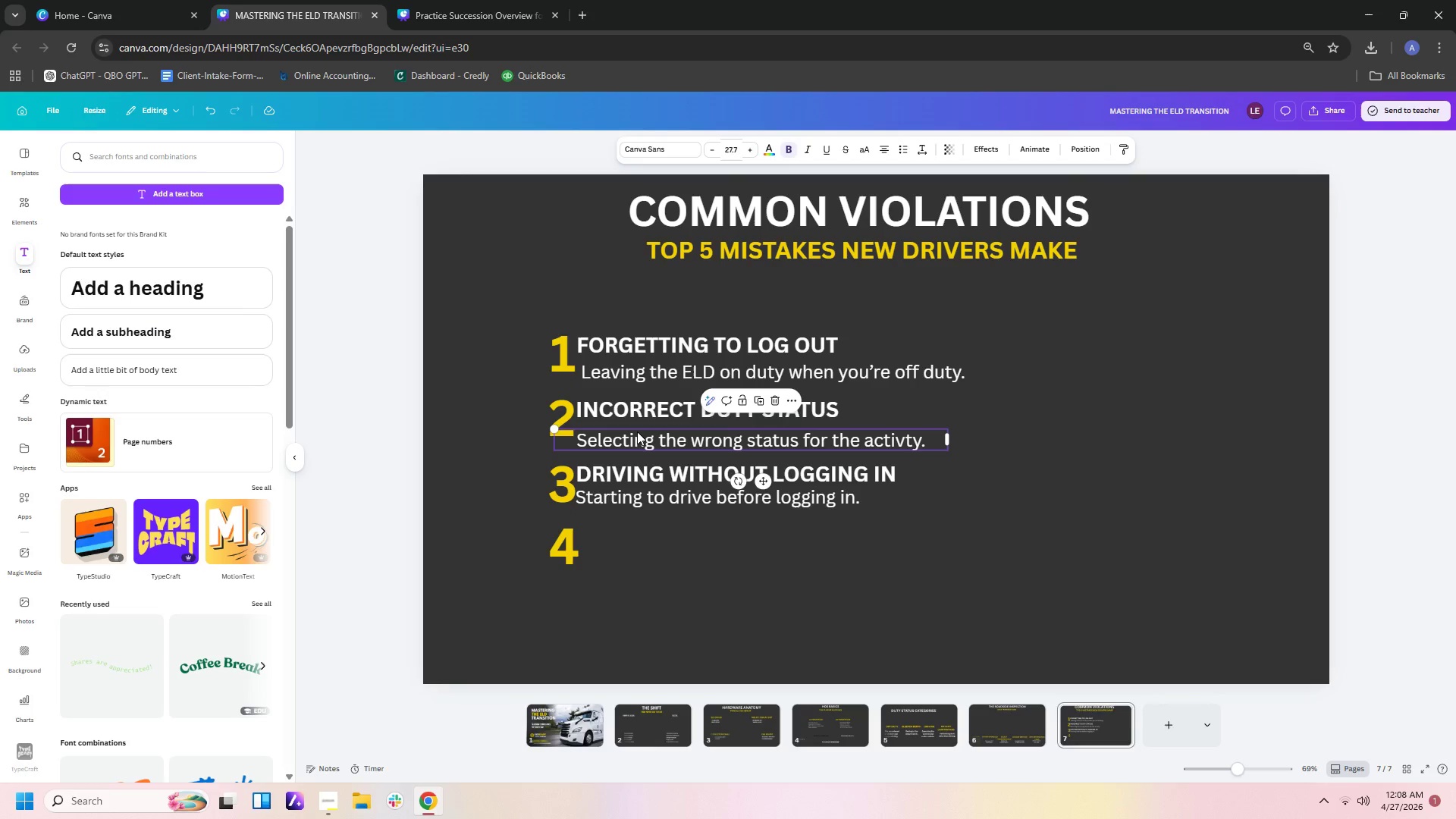 
left_click_drag(start_coordinate=[637, 431], to_coordinate=[637, 422])
 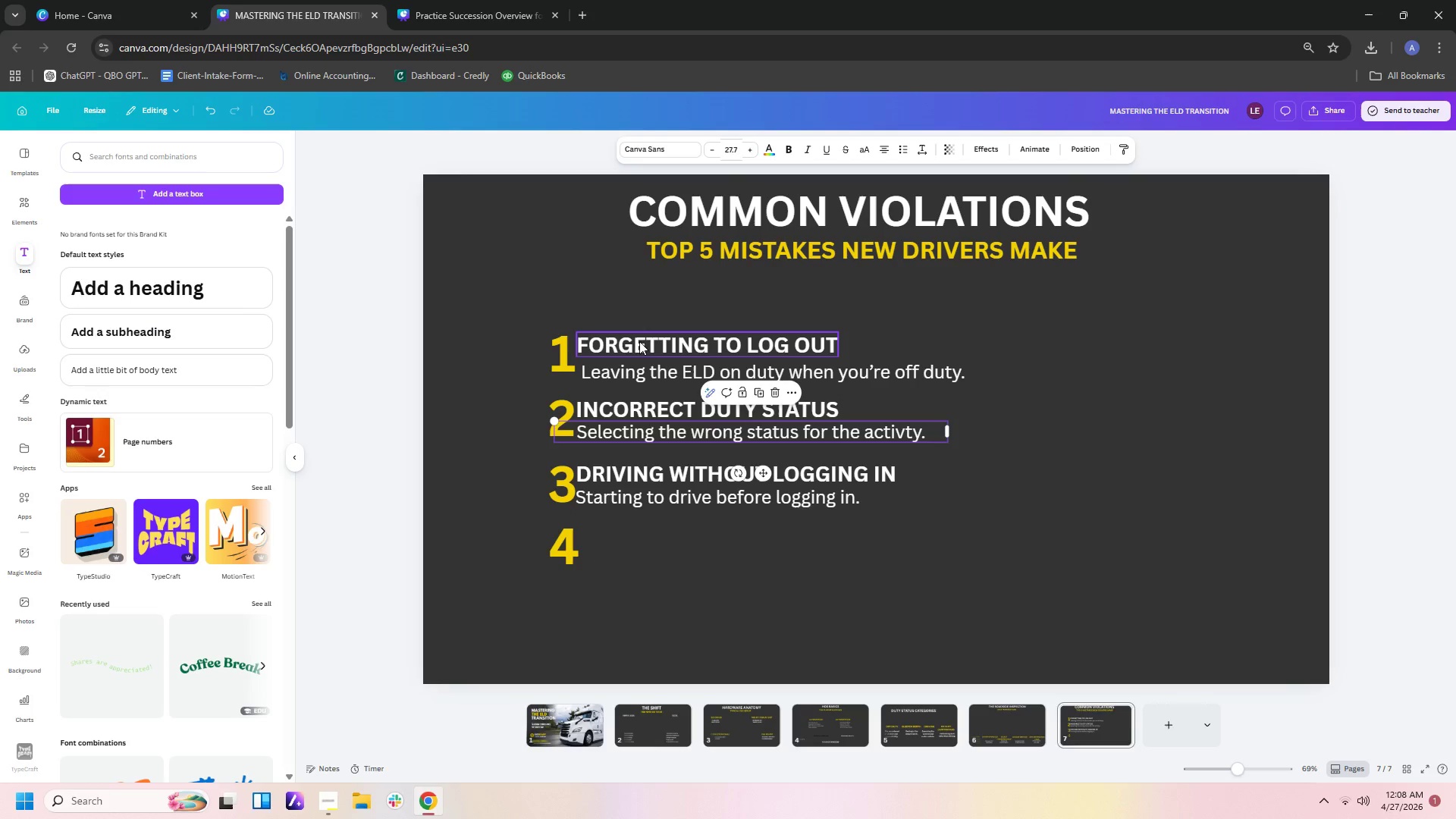 
left_click_drag(start_coordinate=[639, 338], to_coordinate=[644, 335])
 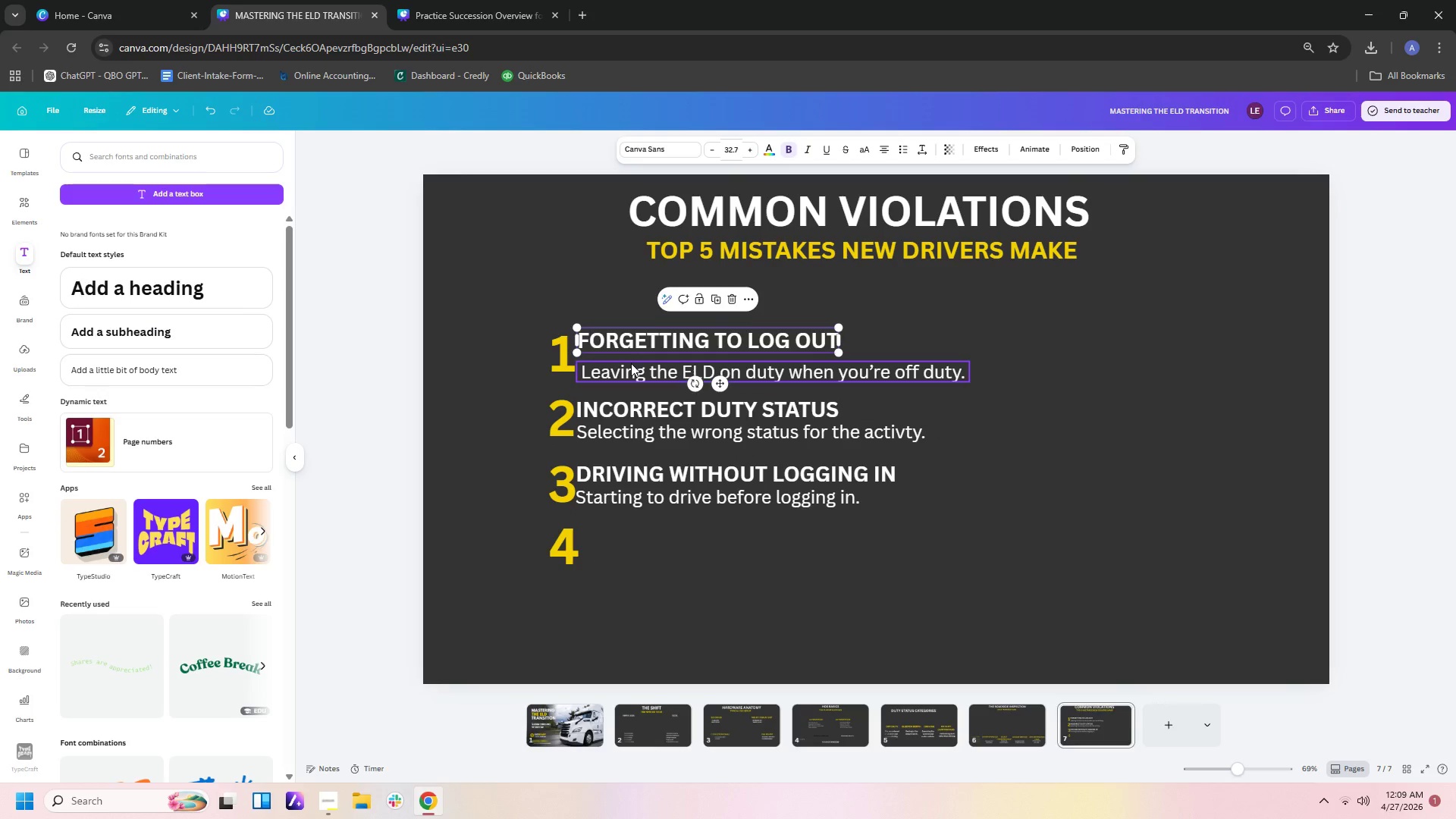 
left_click_drag(start_coordinate=[631, 363], to_coordinate=[635, 350])
 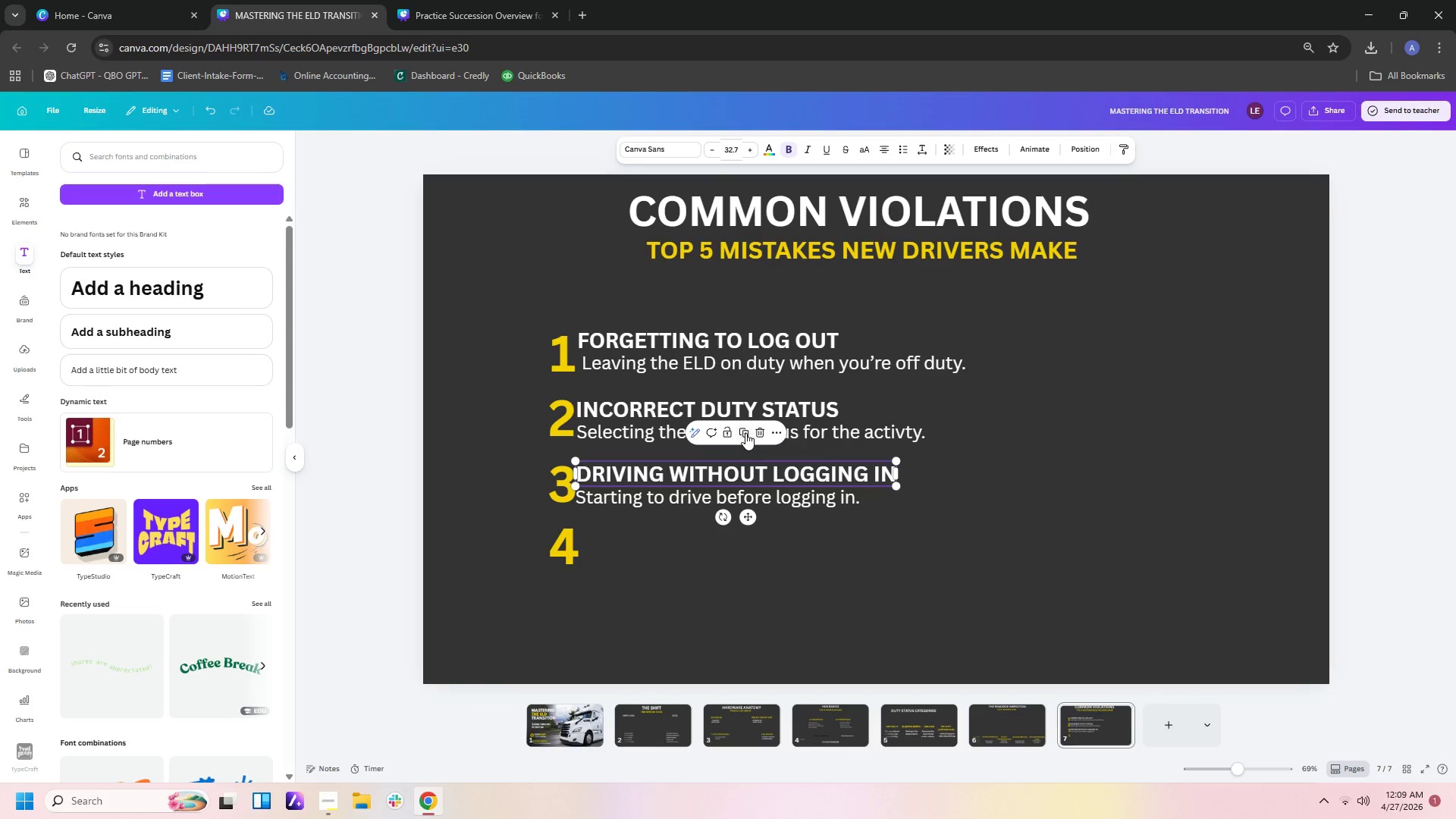 
left_click_drag(start_coordinate=[720, 482], to_coordinate=[716, 535])
 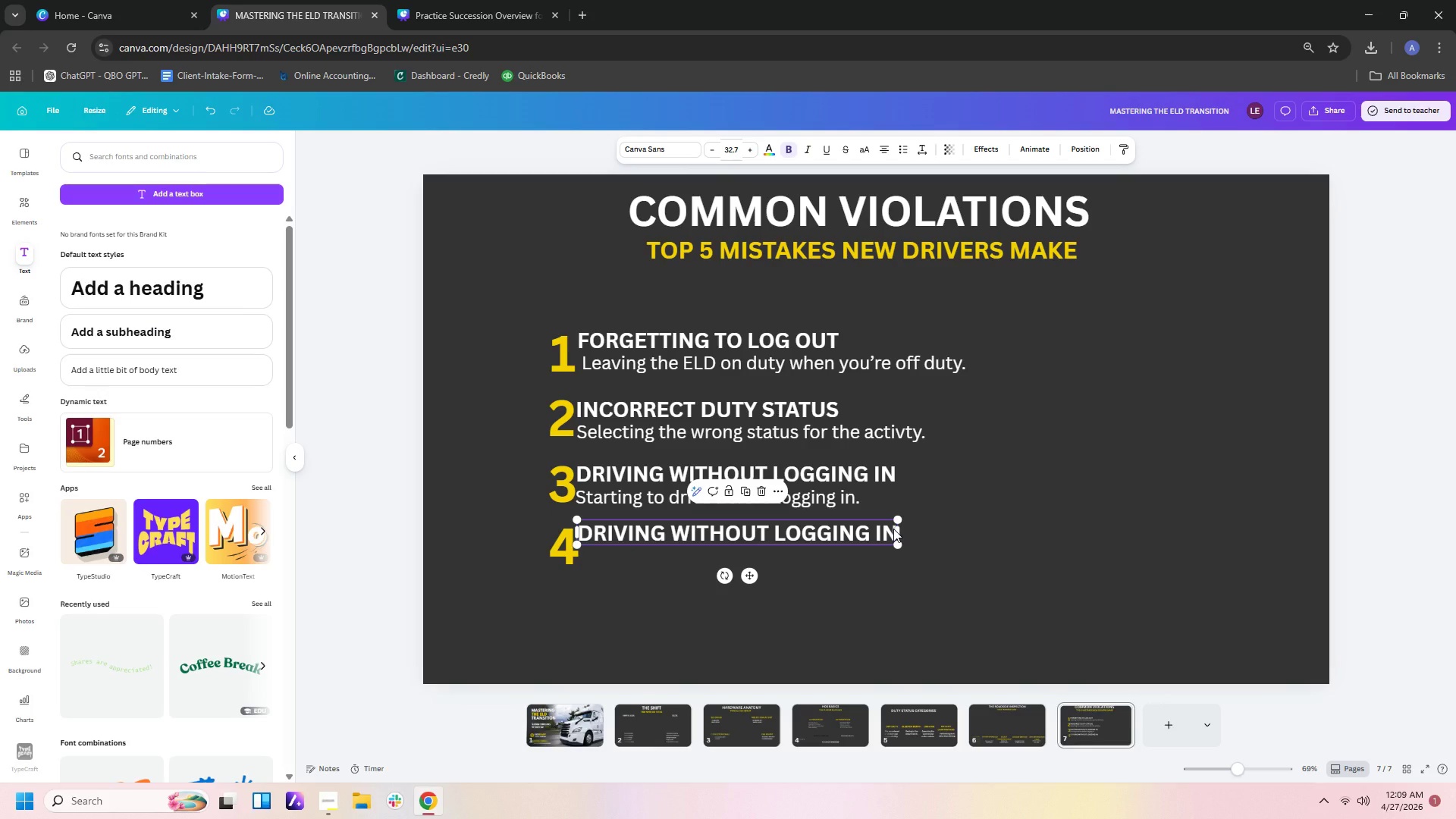 
left_click([893, 529])
 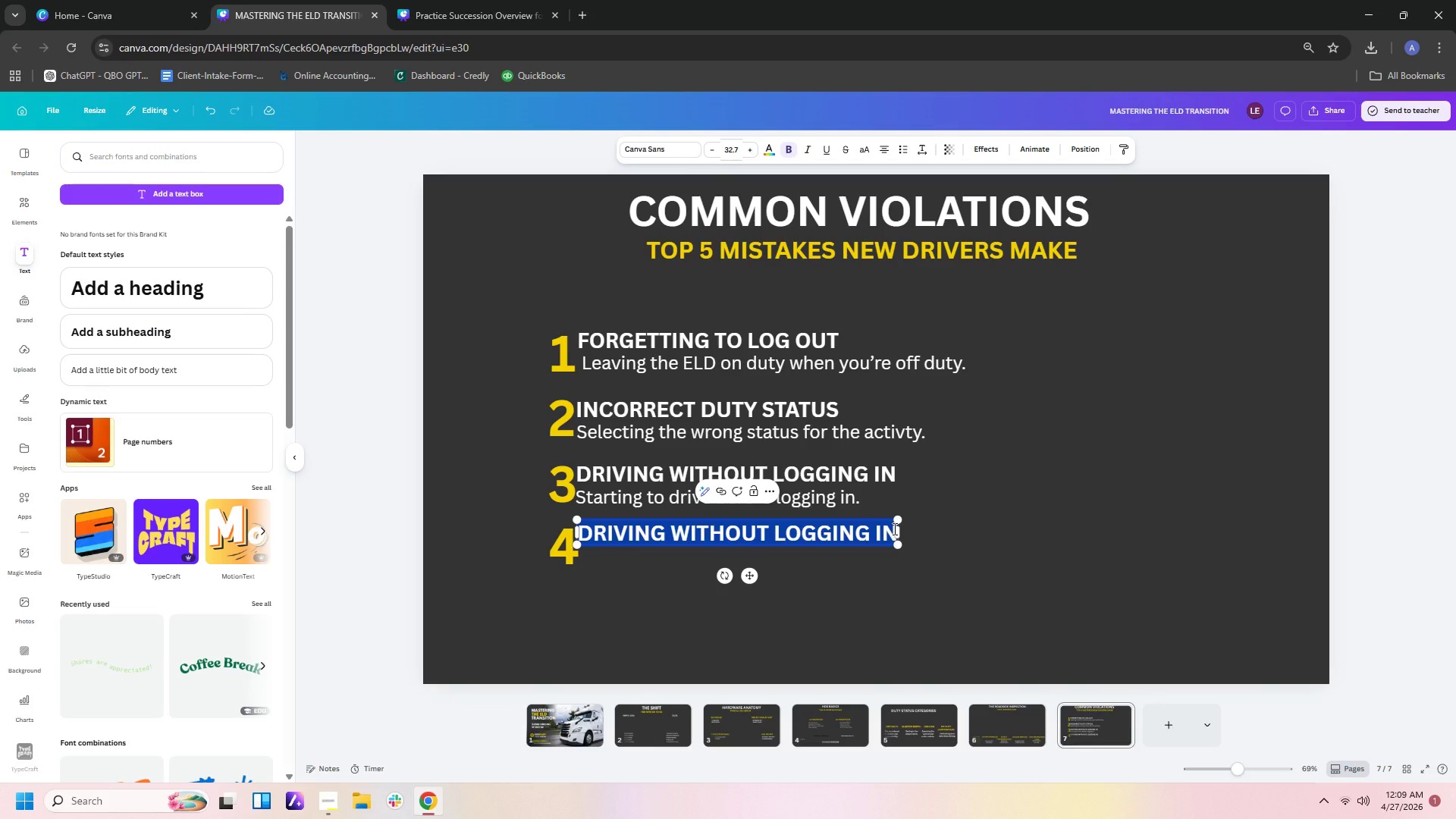 
left_click([893, 529])
 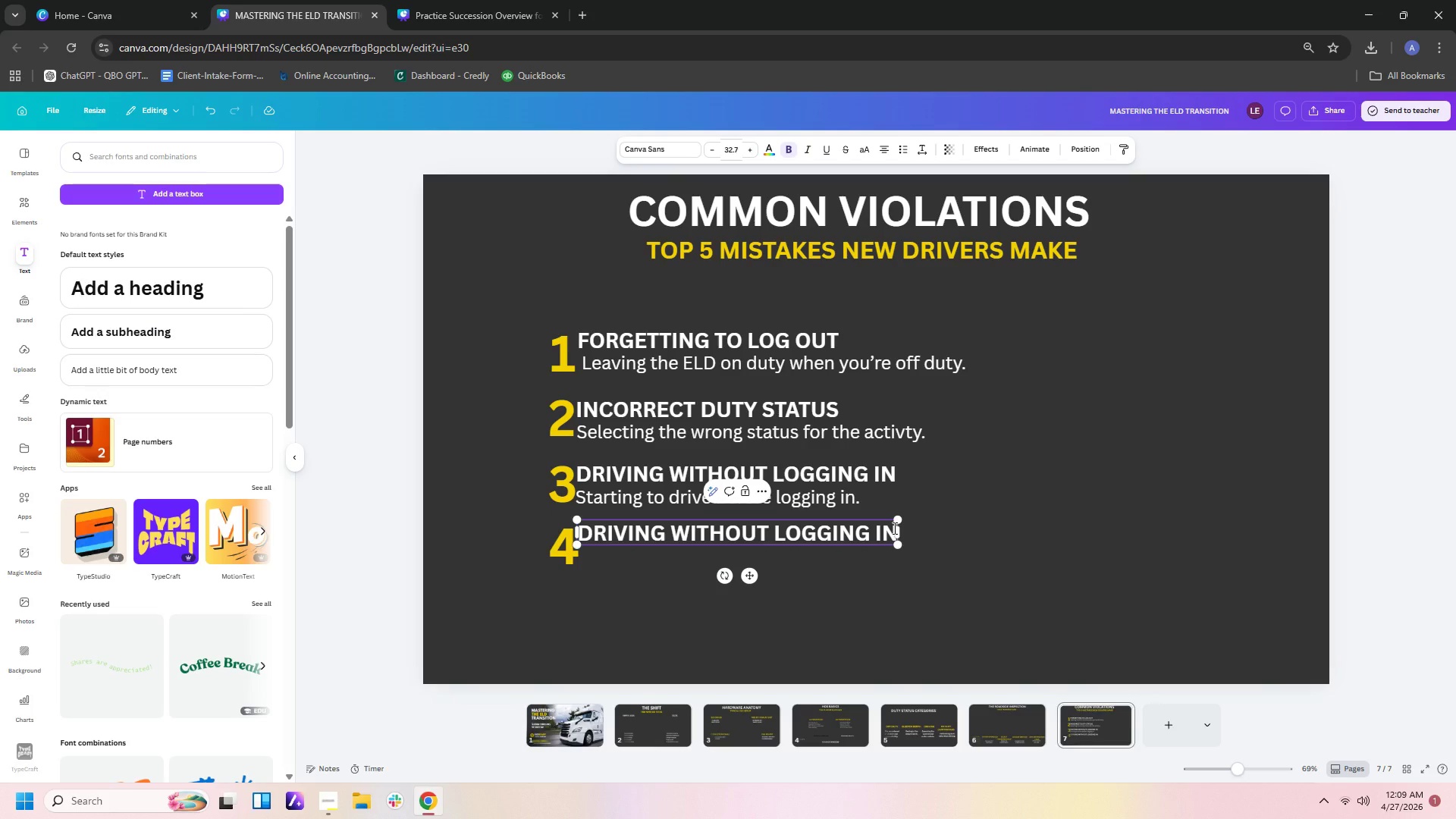 
left_click([893, 528])
 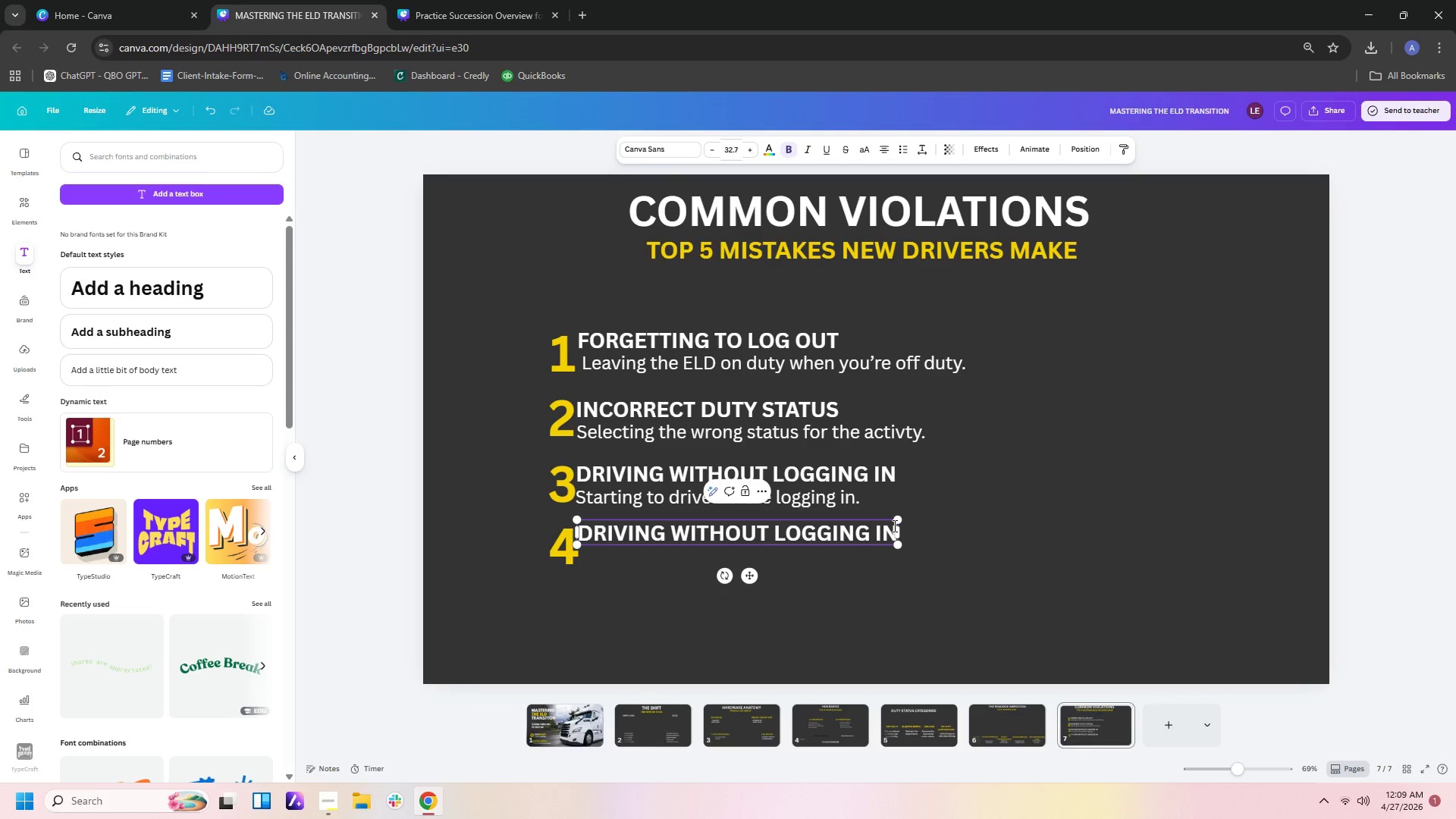 
hold_key(key=Backspace, duration=1.5)
 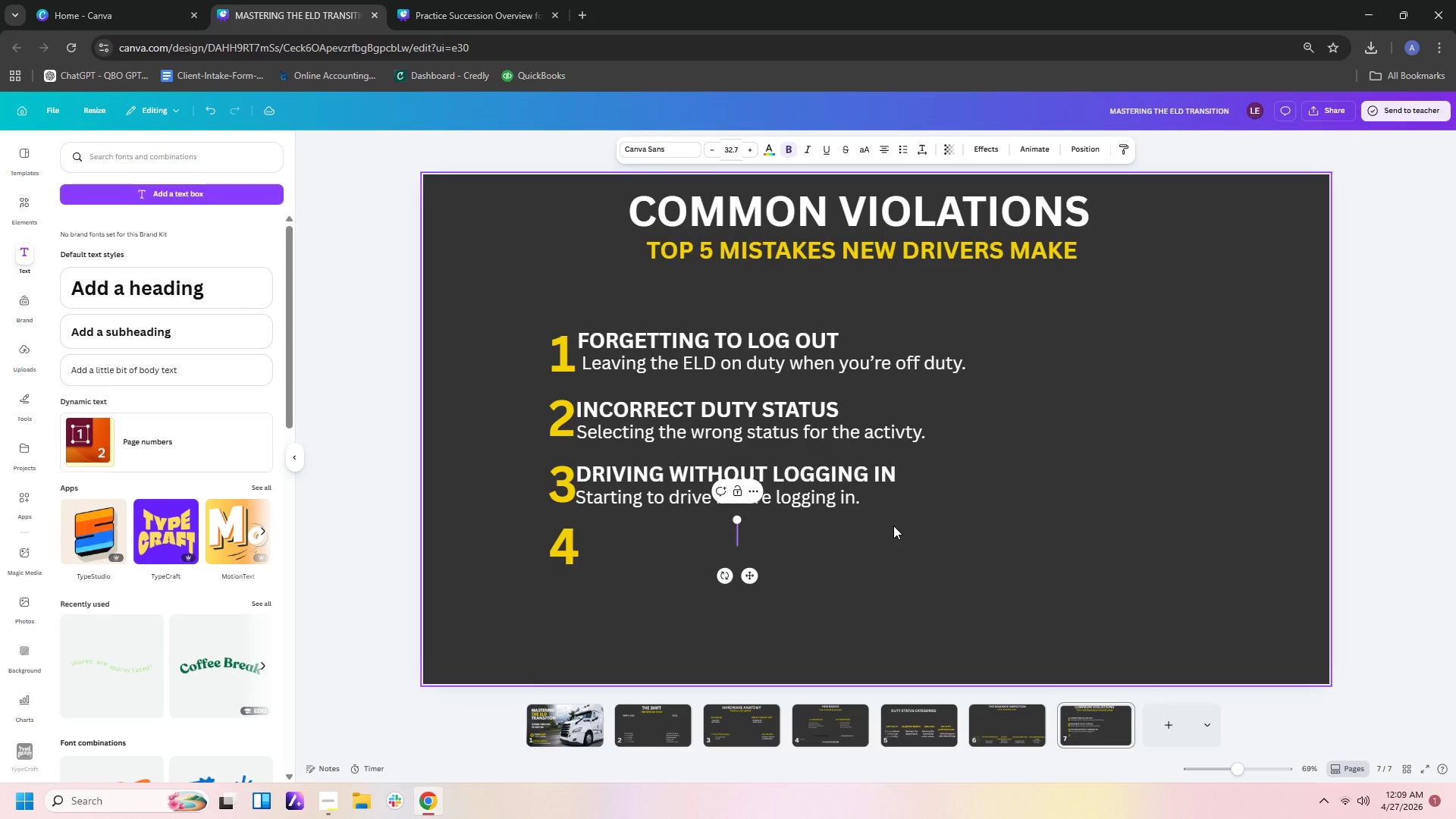 
key(Backspace)
 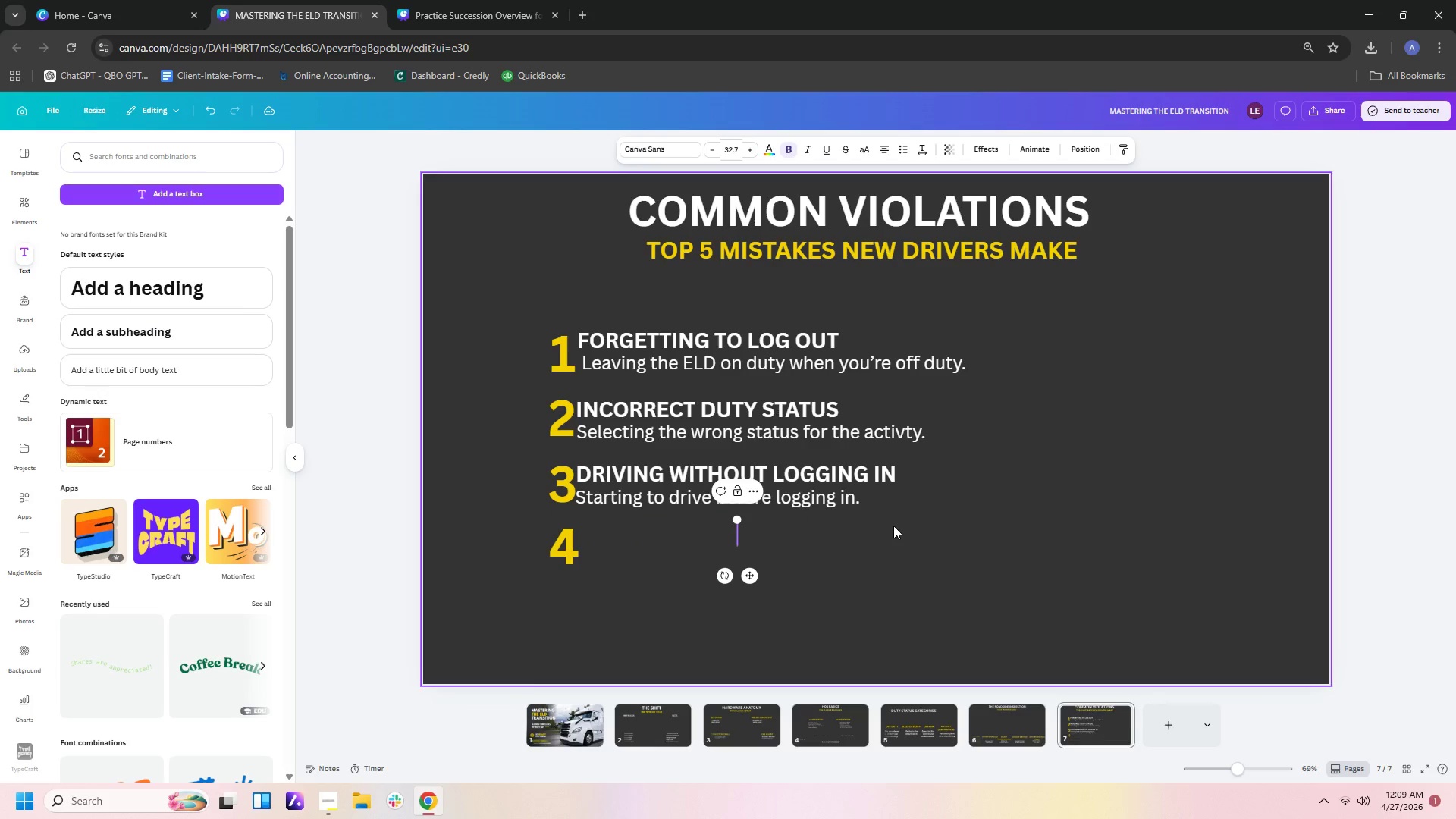 
key(Backspace)
 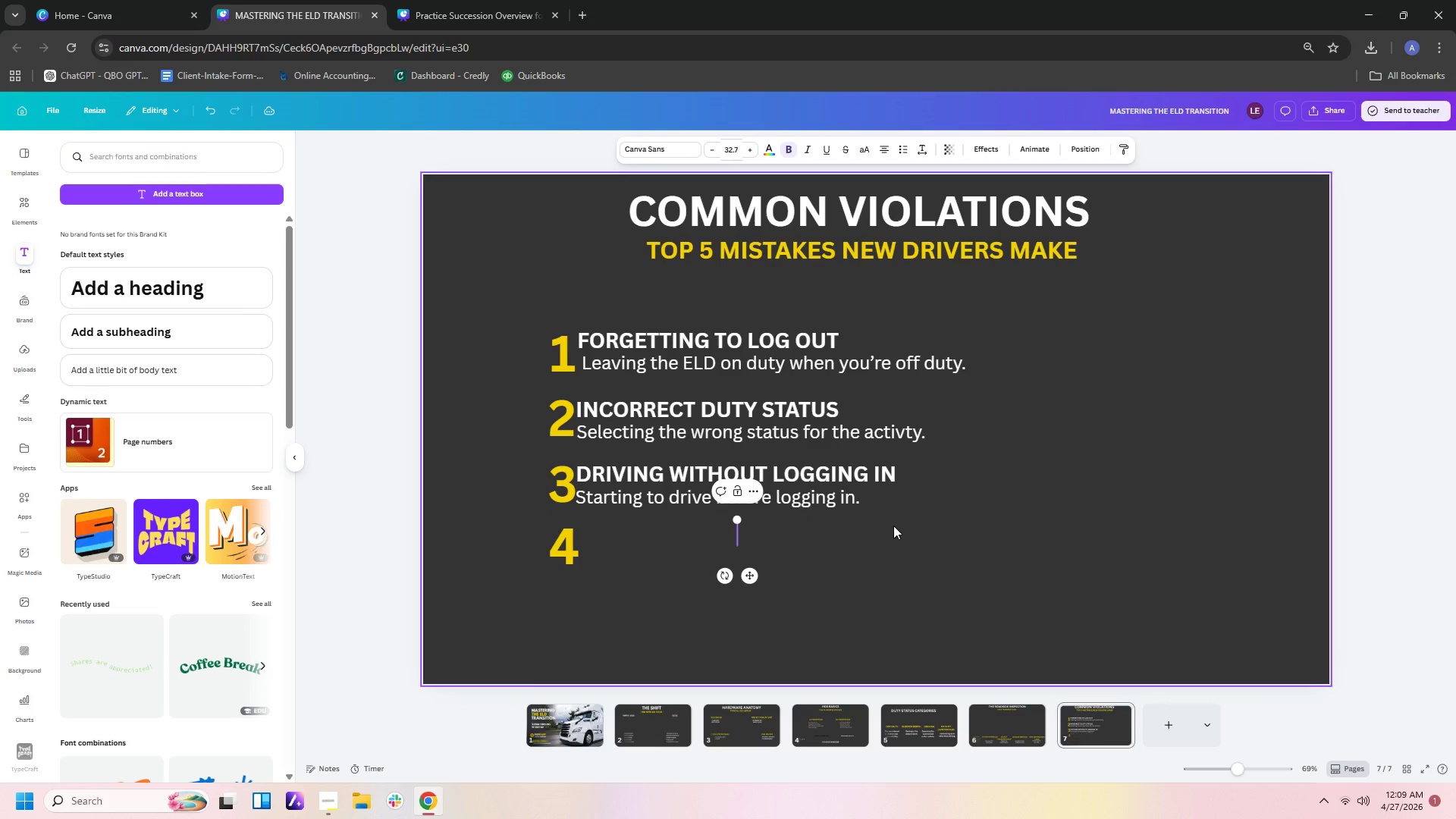 
key(Backspace)
 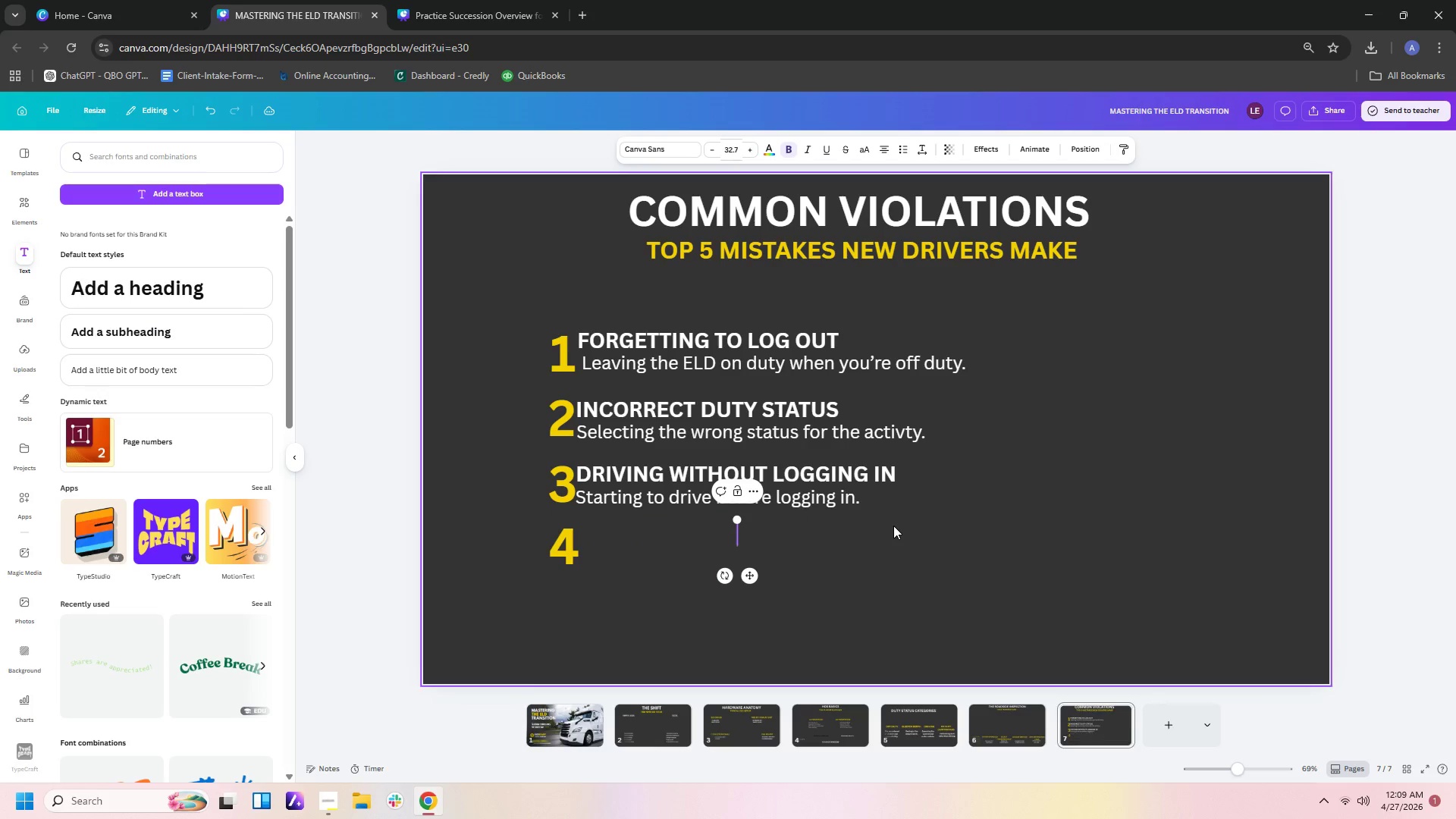 
key(Backspace)
 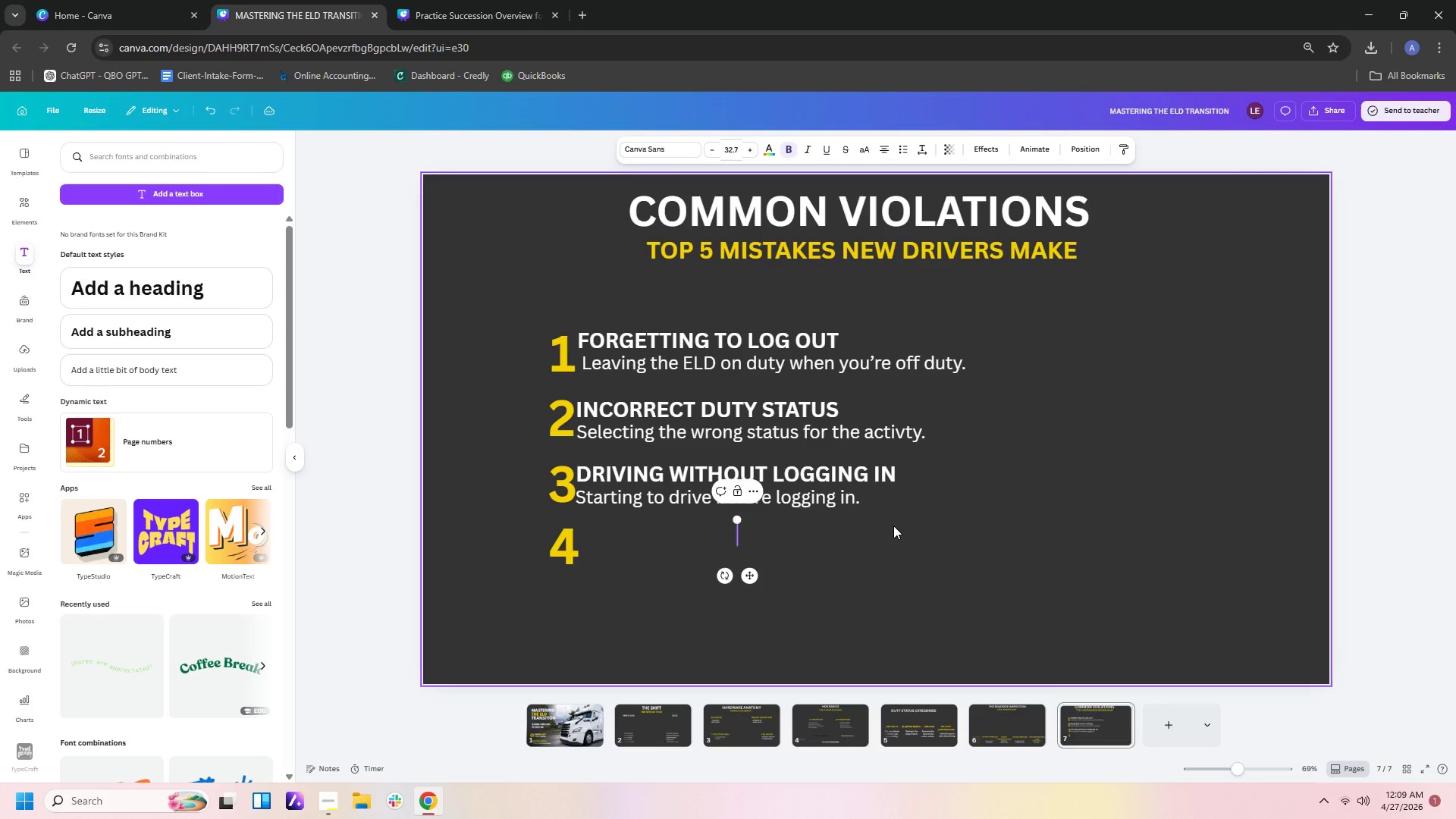 
key(Backspace)
 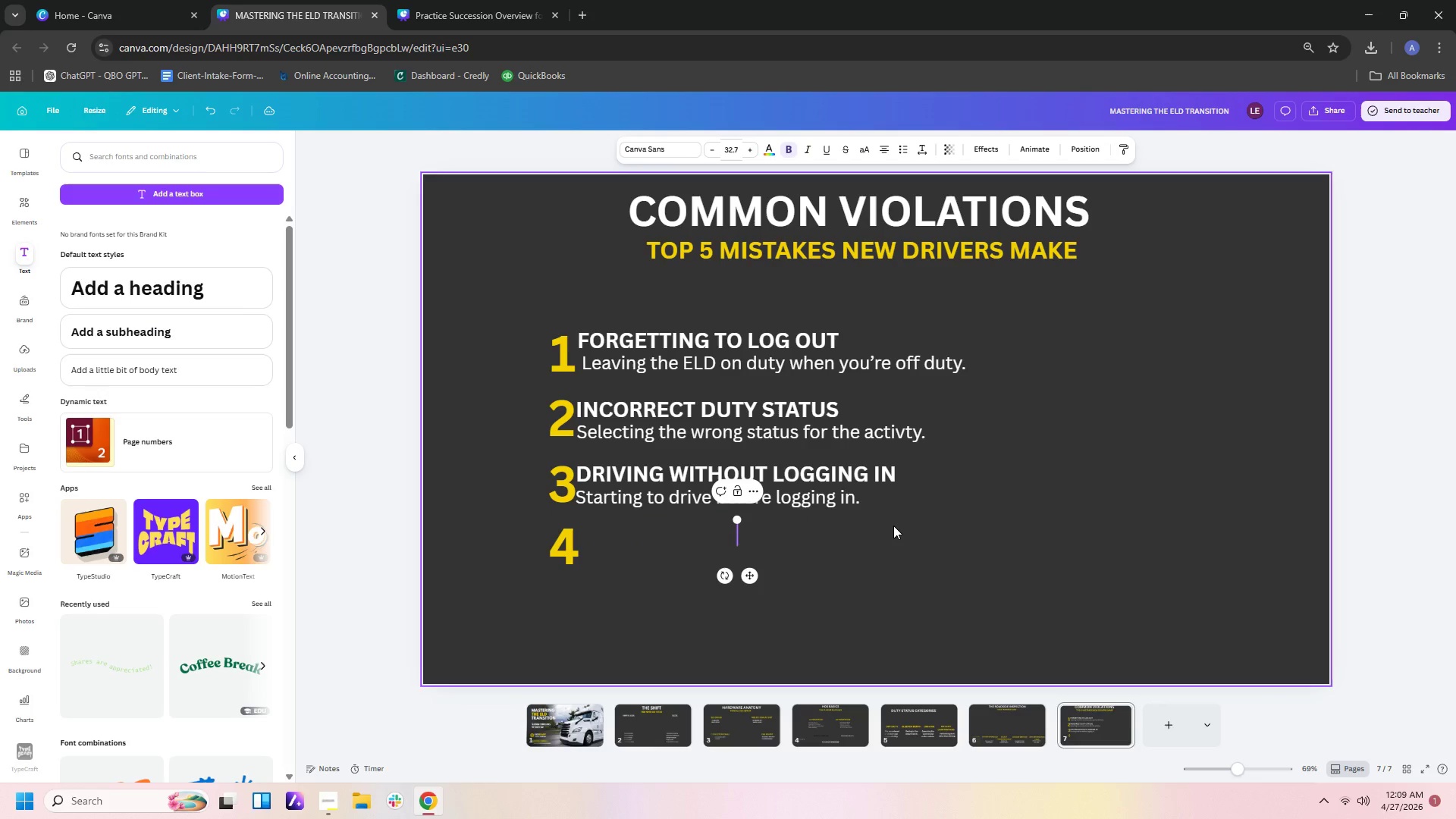 
key(Backspace)
 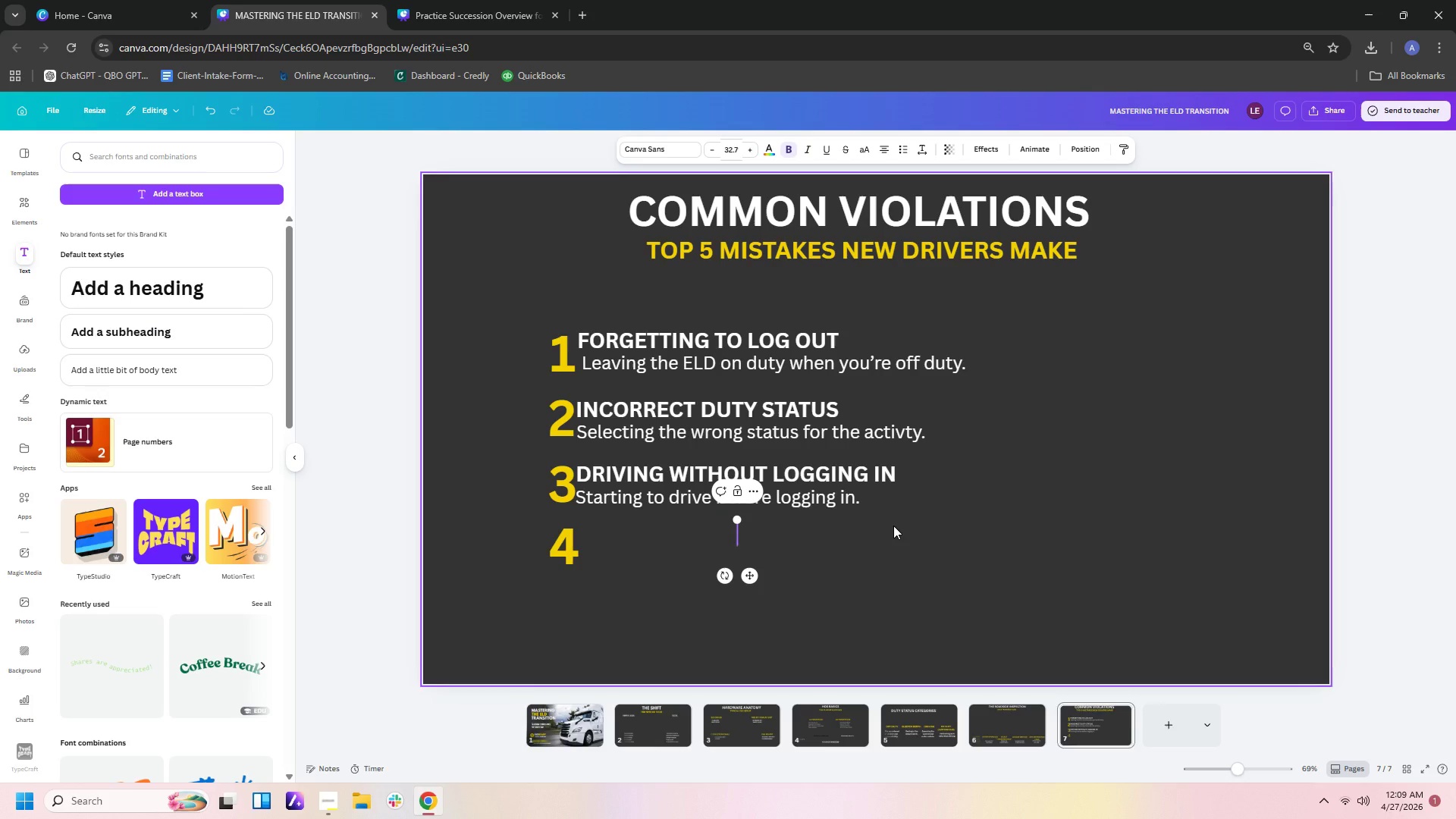 
wait(5.53)
 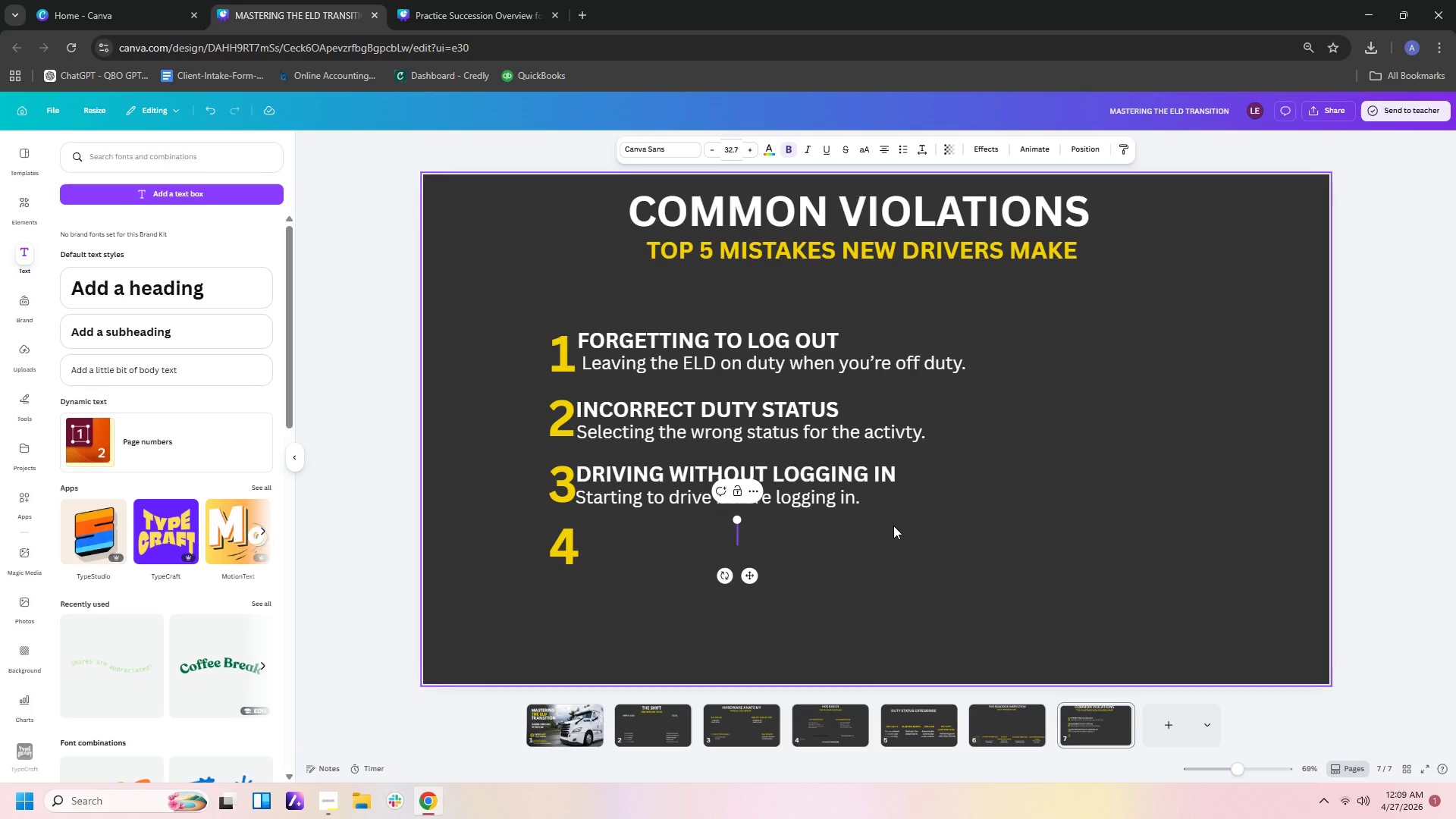 
type(m)
key(Backspace)
type(MISSING REQUIRED BBREK)
key(Backspace)
key(Backspace)
key(Backspace)
key(Backspace)
type(REAKS)
 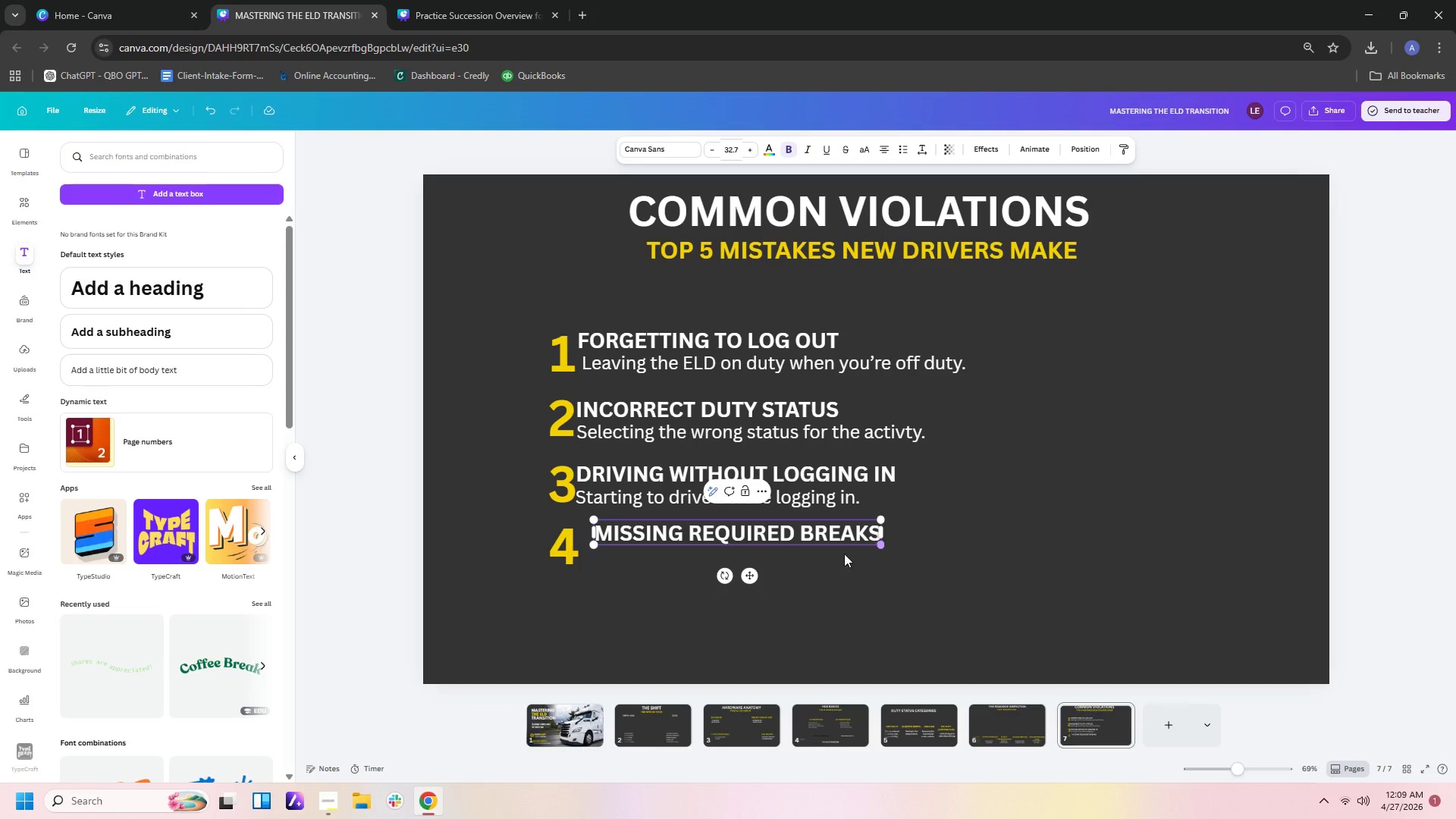 
left_click_drag(start_coordinate=[758, 574], to_coordinate=[714, 574])
 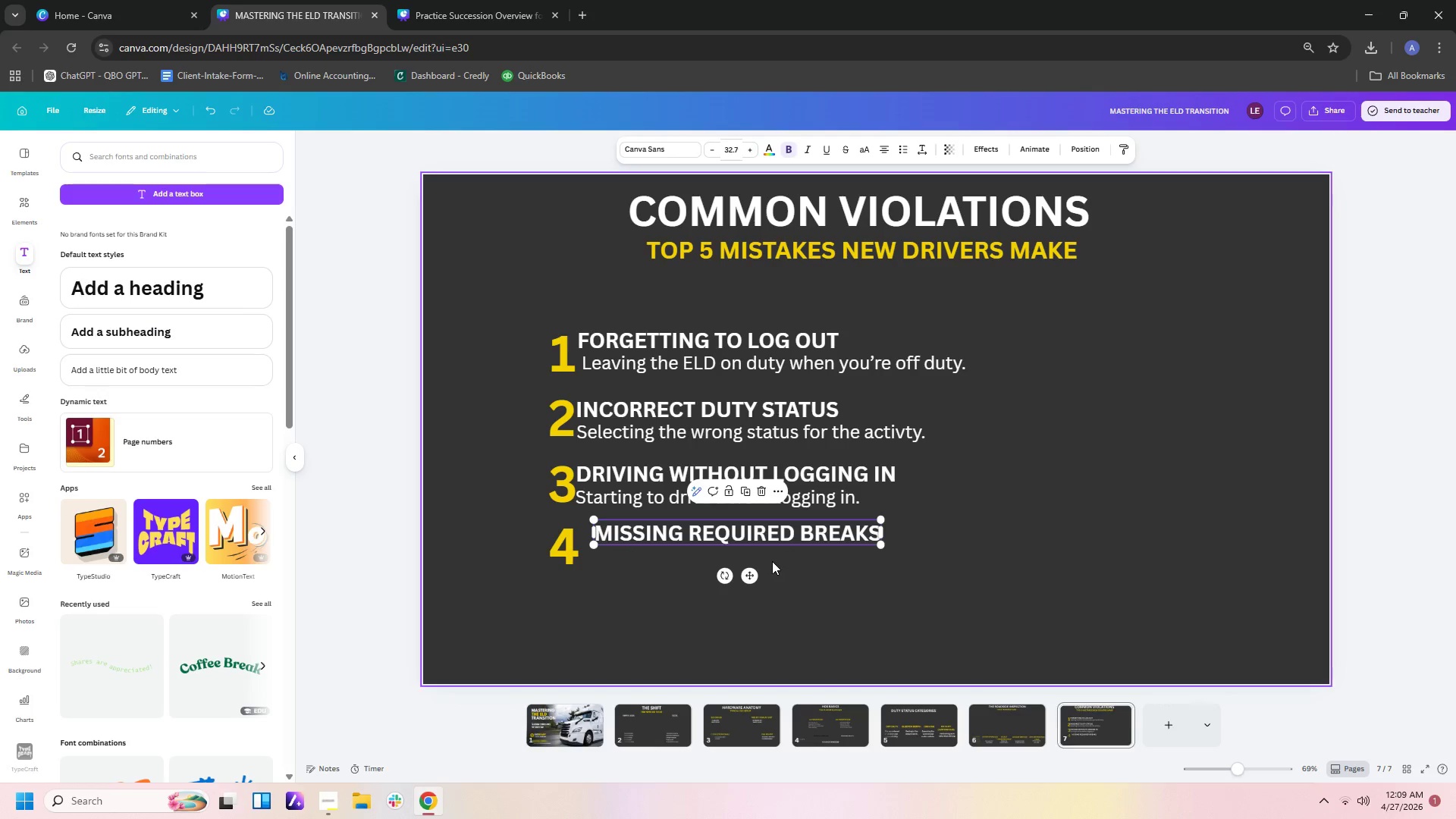 
left_click_drag(start_coordinate=[749, 575], to_coordinate=[732, 573])
 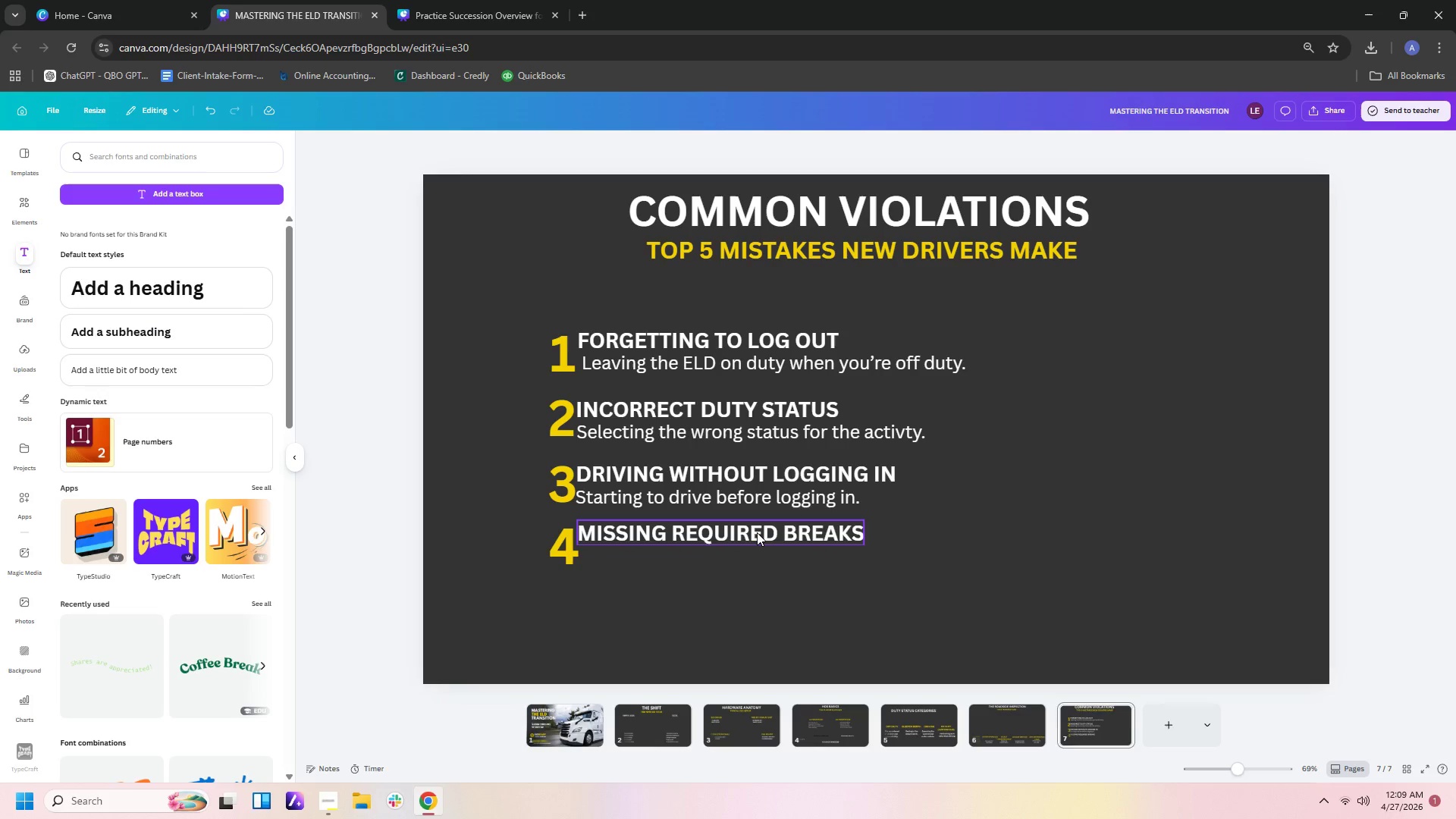 
left_click([781, 489])
 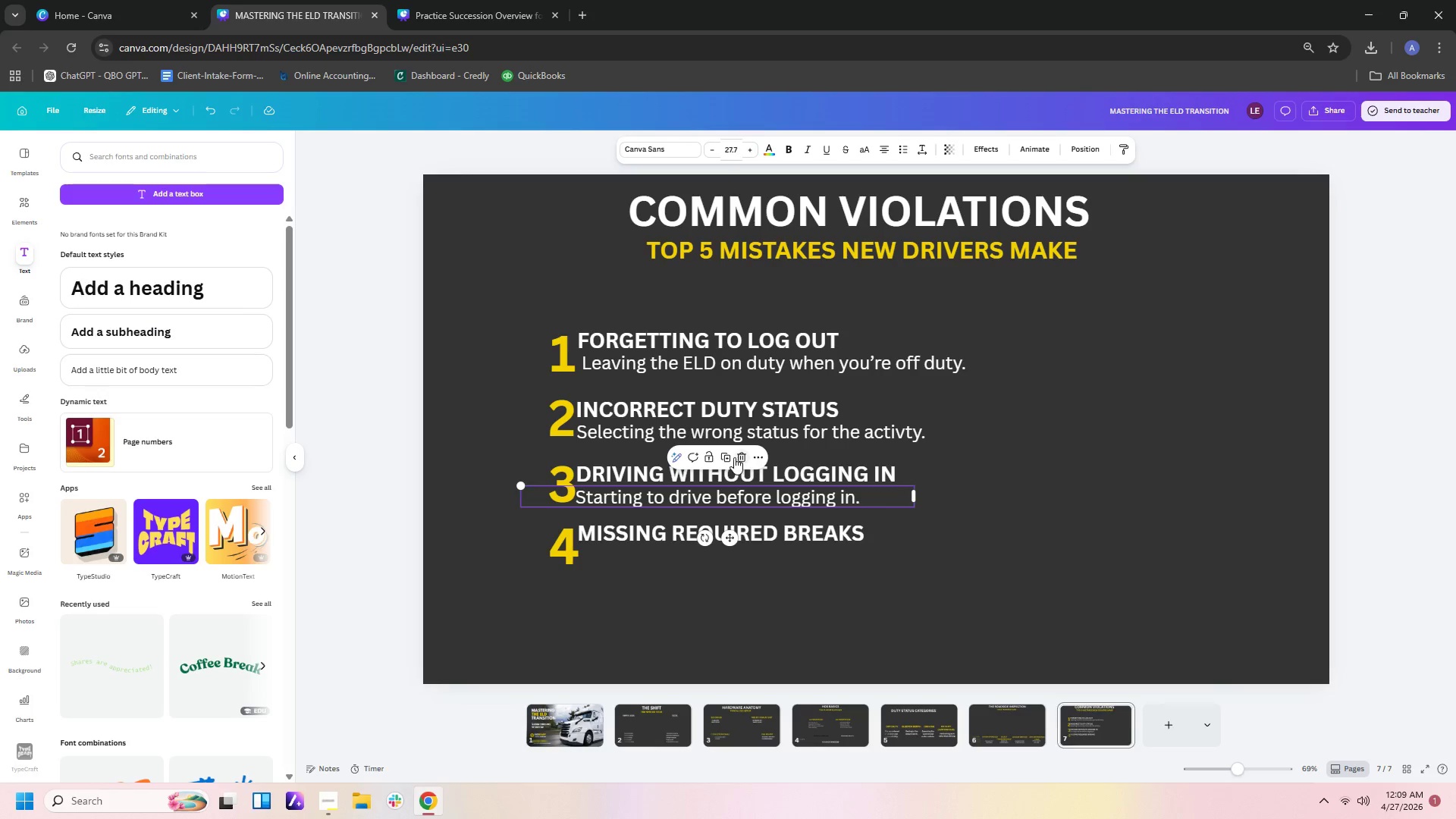 
left_click([730, 457])
 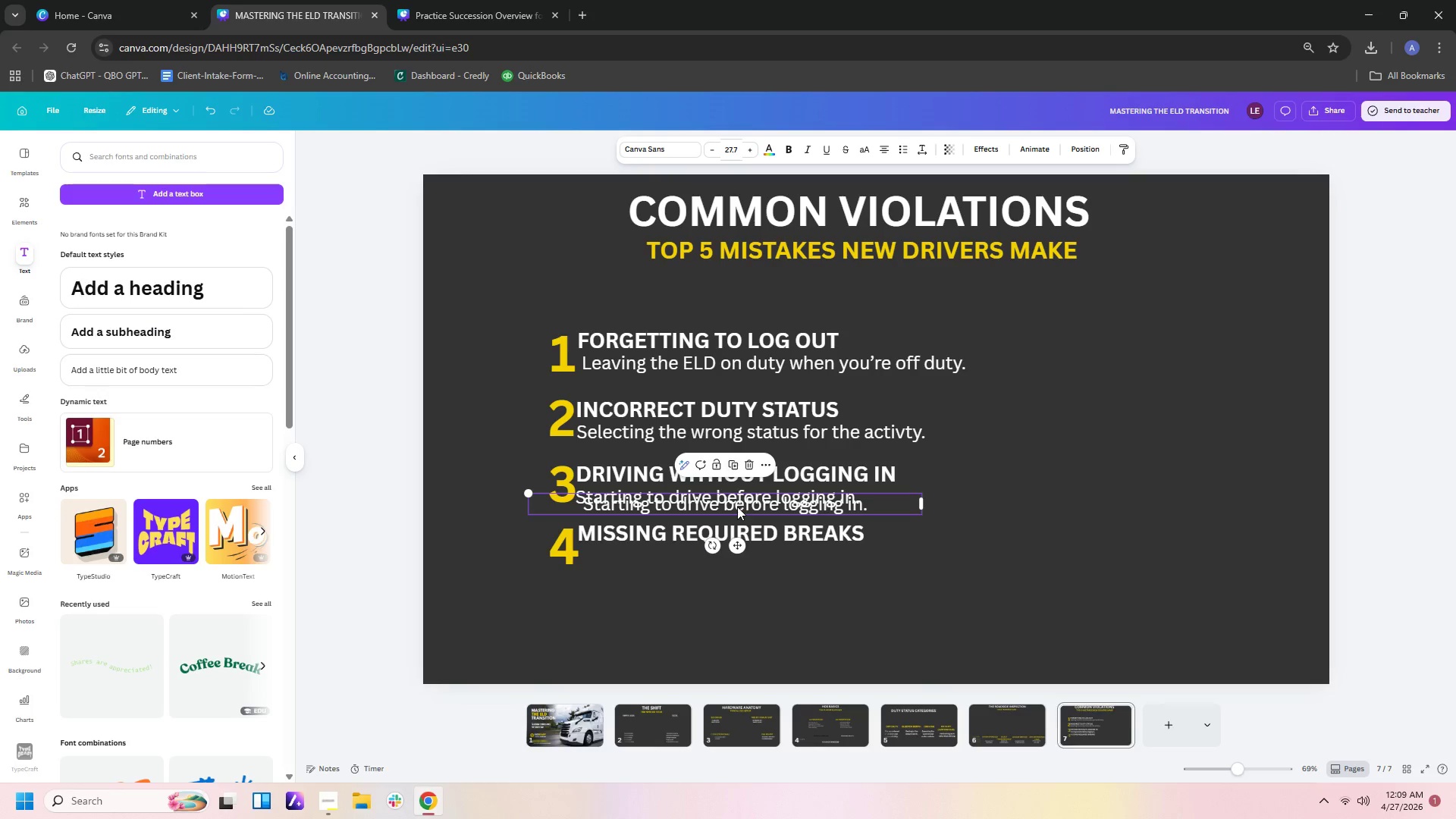 
left_click_drag(start_coordinate=[740, 507], to_coordinate=[736, 559])
 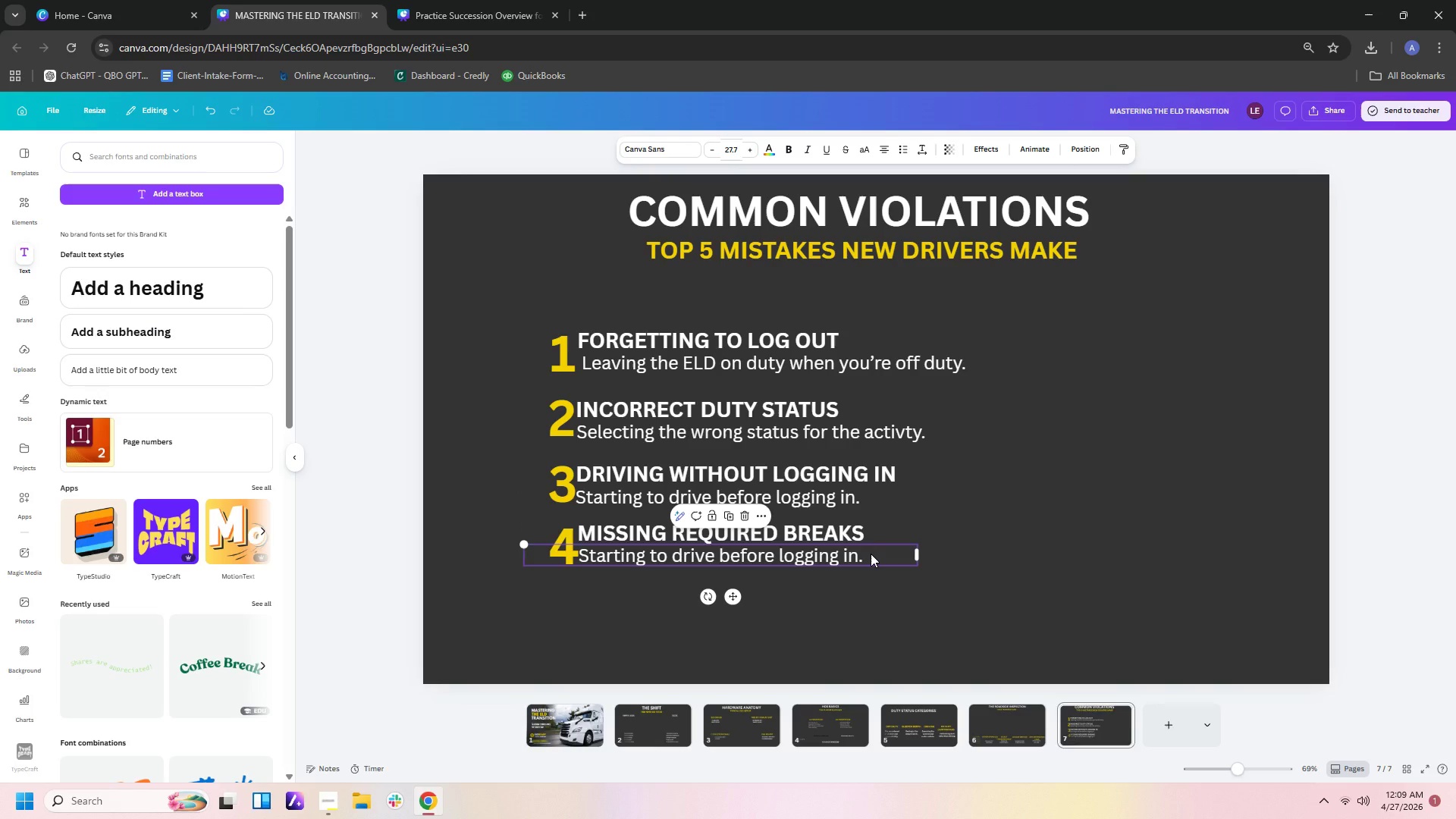 
left_click([871, 554])
 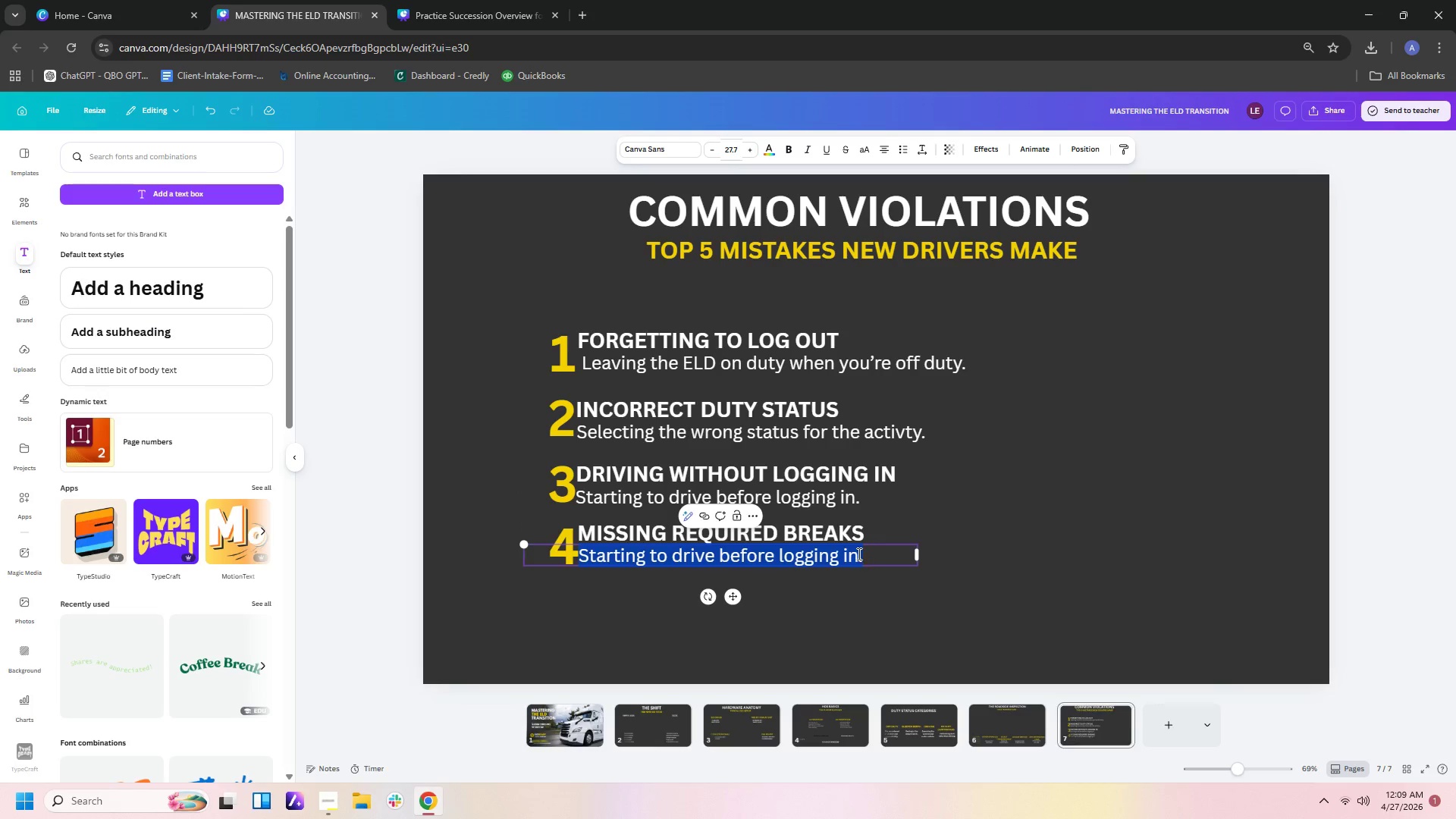 
left_click([856, 554])
 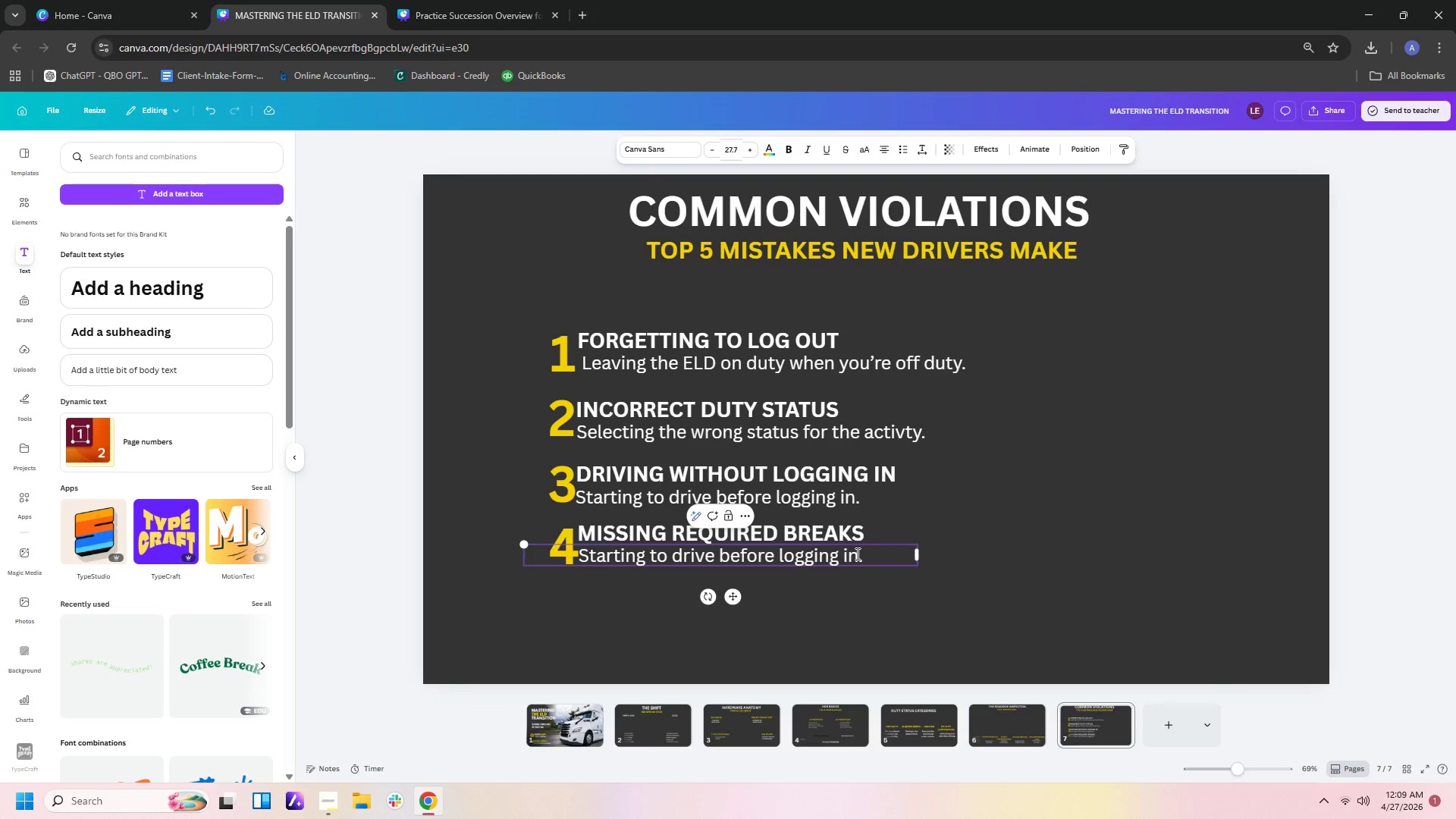 
hold_key(key=Backspace, duration=1.5)
 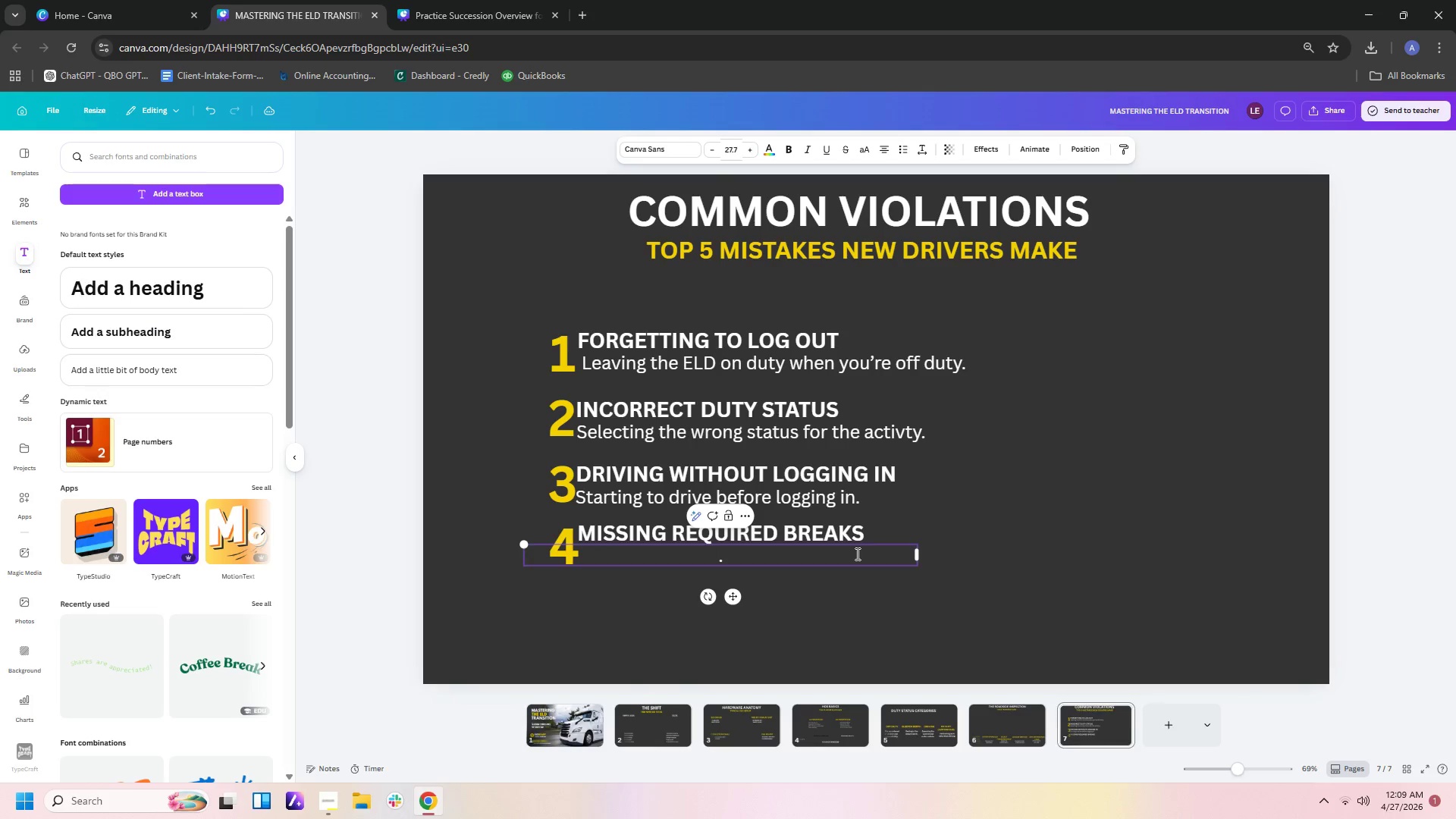 
hold_key(key=Backspace, duration=0.47)
 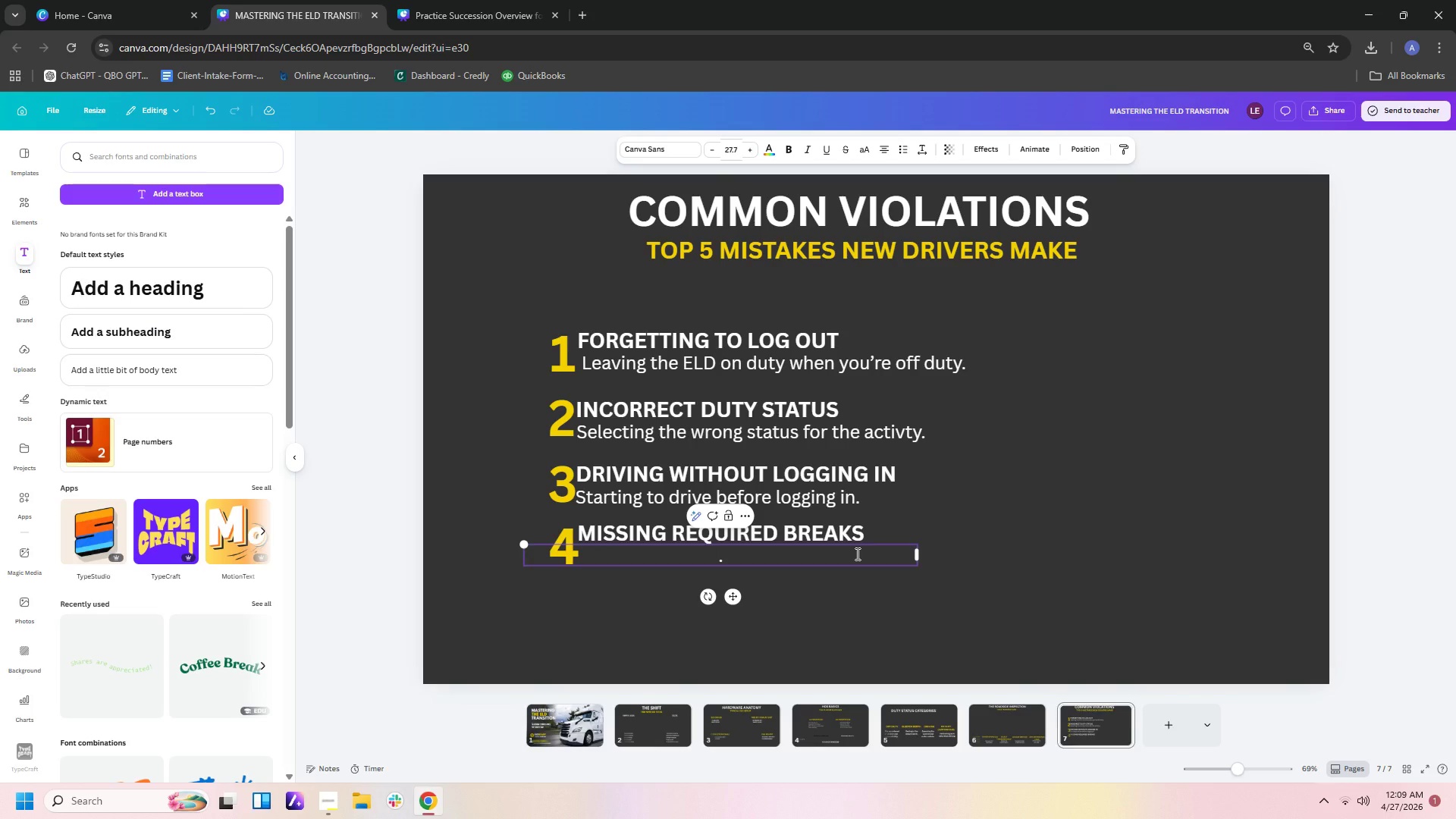 
type(Not taki)
key(Backspace)
key(Backspace)
type(king the 30 min)
key(Backspace)
key(Backspace)
key(Backspace)
key(Backspace)
type(-minute break whem)
key(Backspace)
type(n needd)
key(Backspace)
type(ed)
 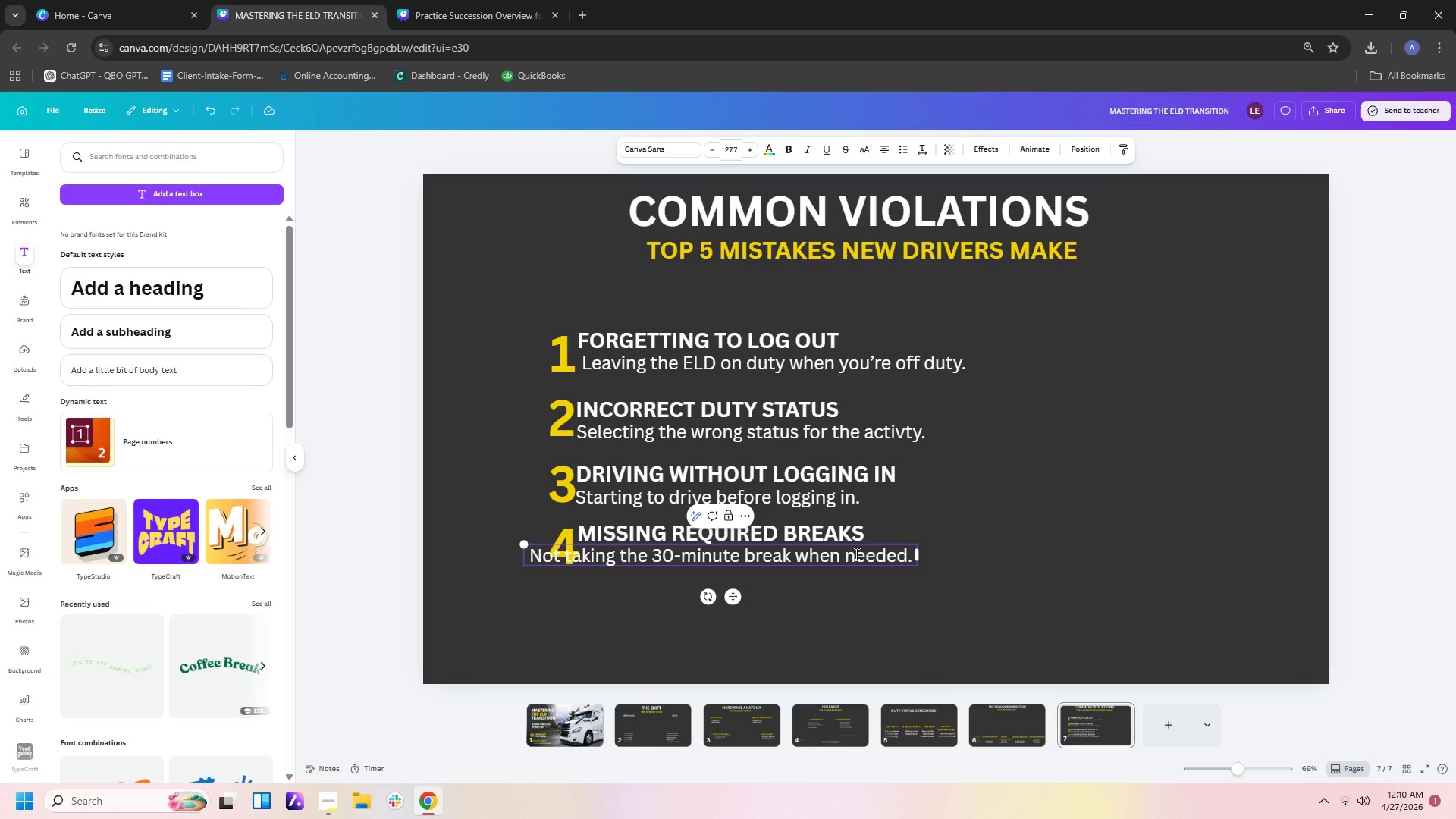 
wait(5.53)
 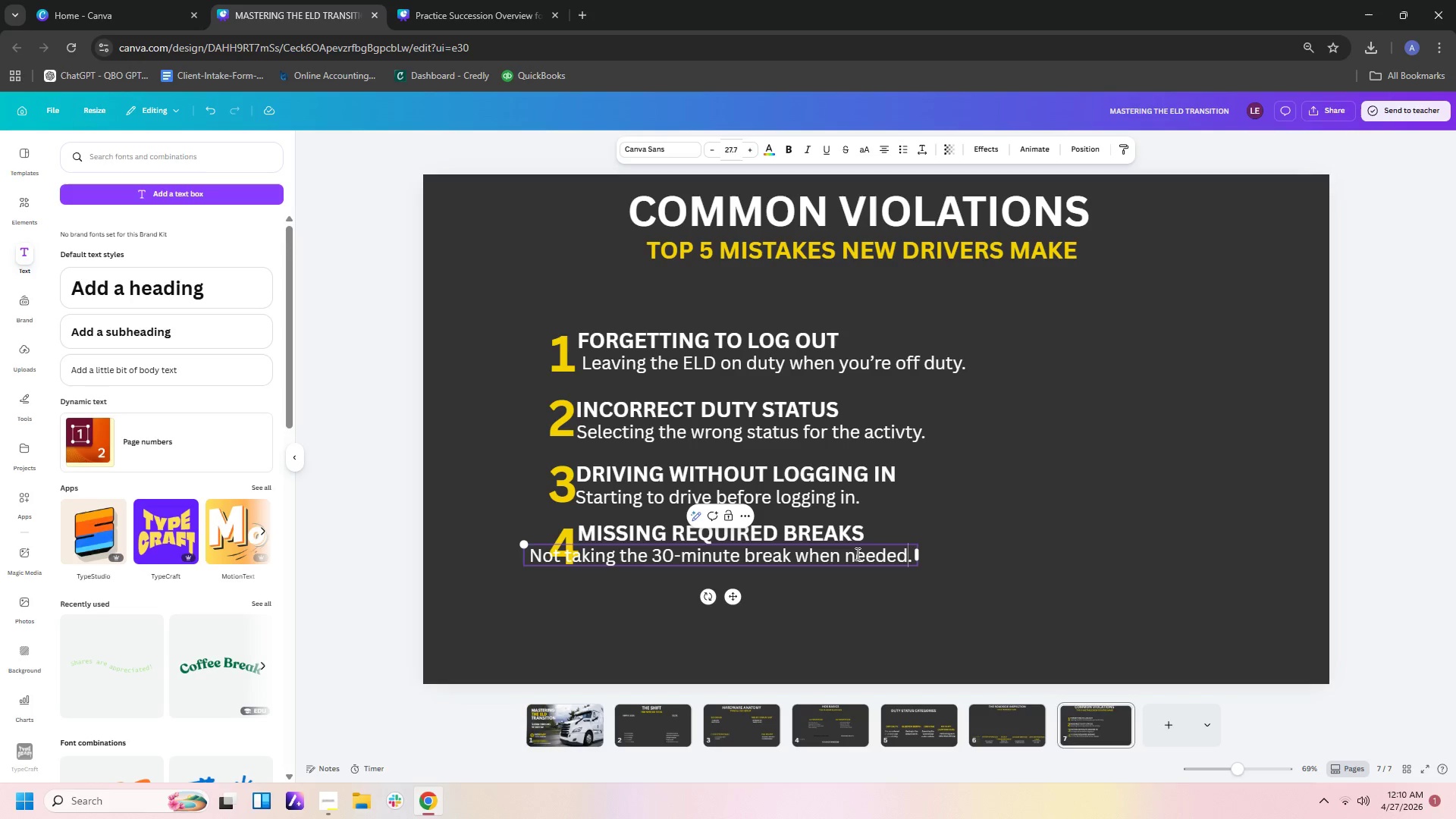 
left_click_drag(start_coordinate=[734, 594], to_coordinate=[780, 594])
 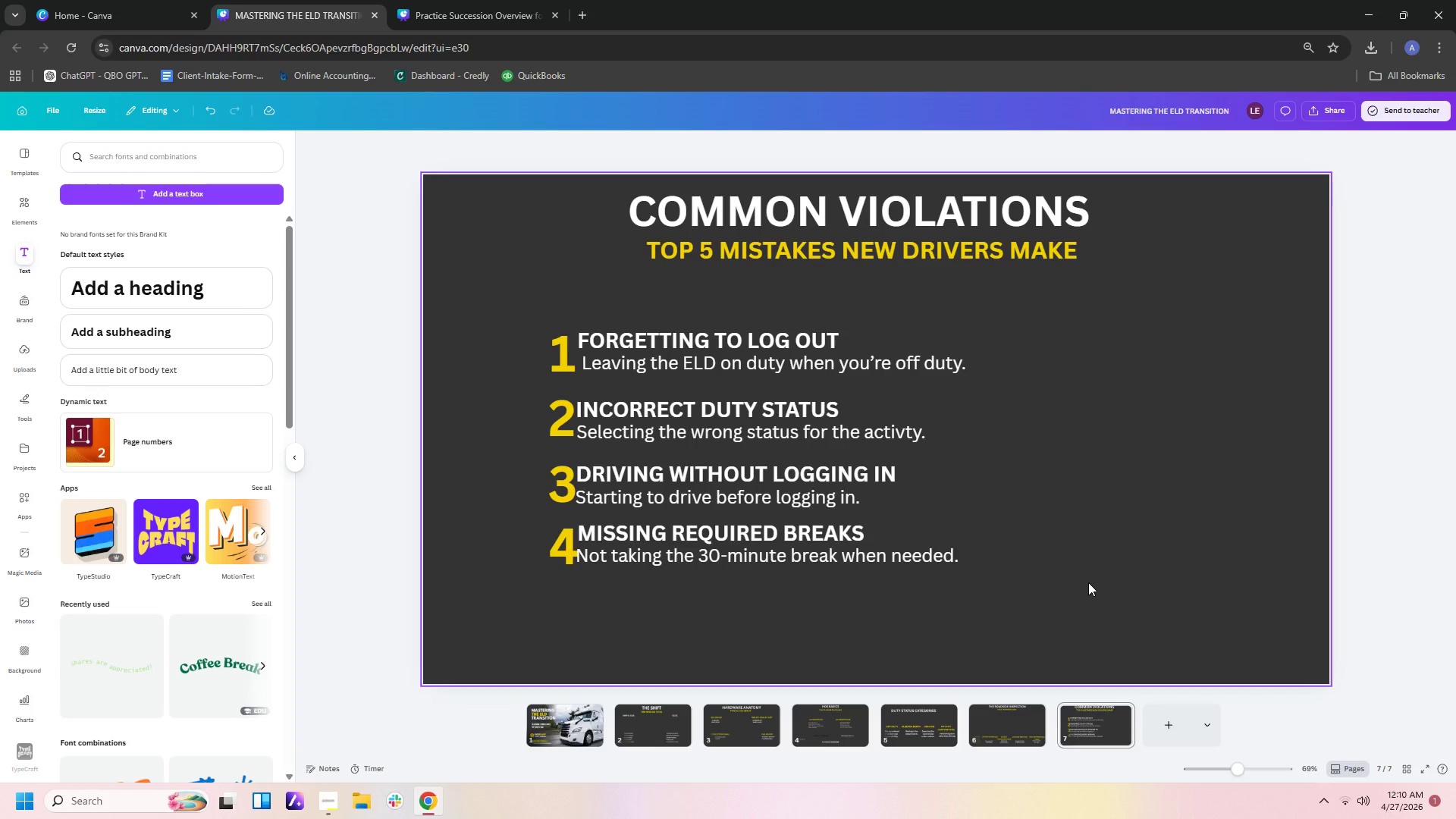 
wait(6.08)
 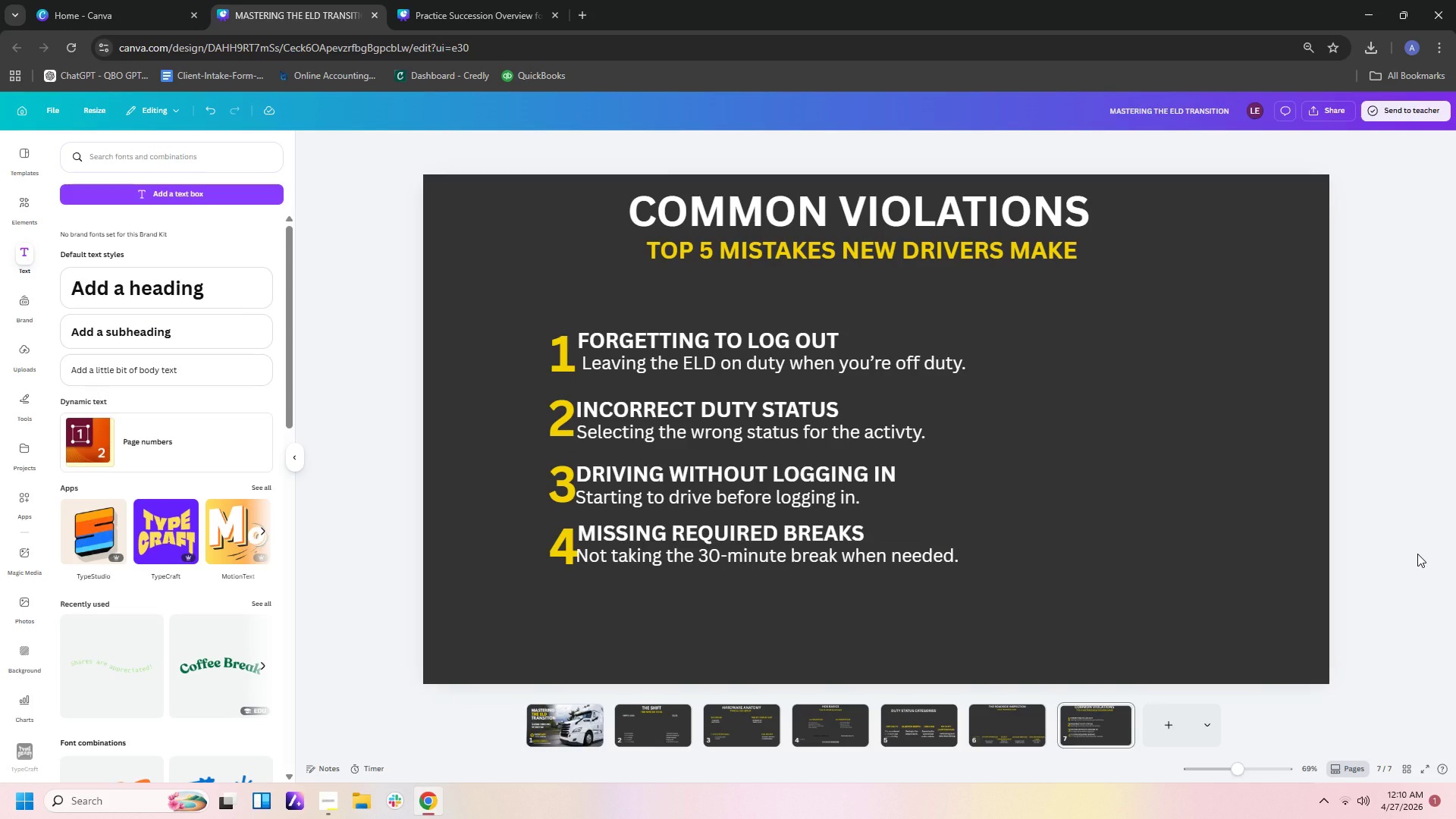 
left_click([559, 536])
 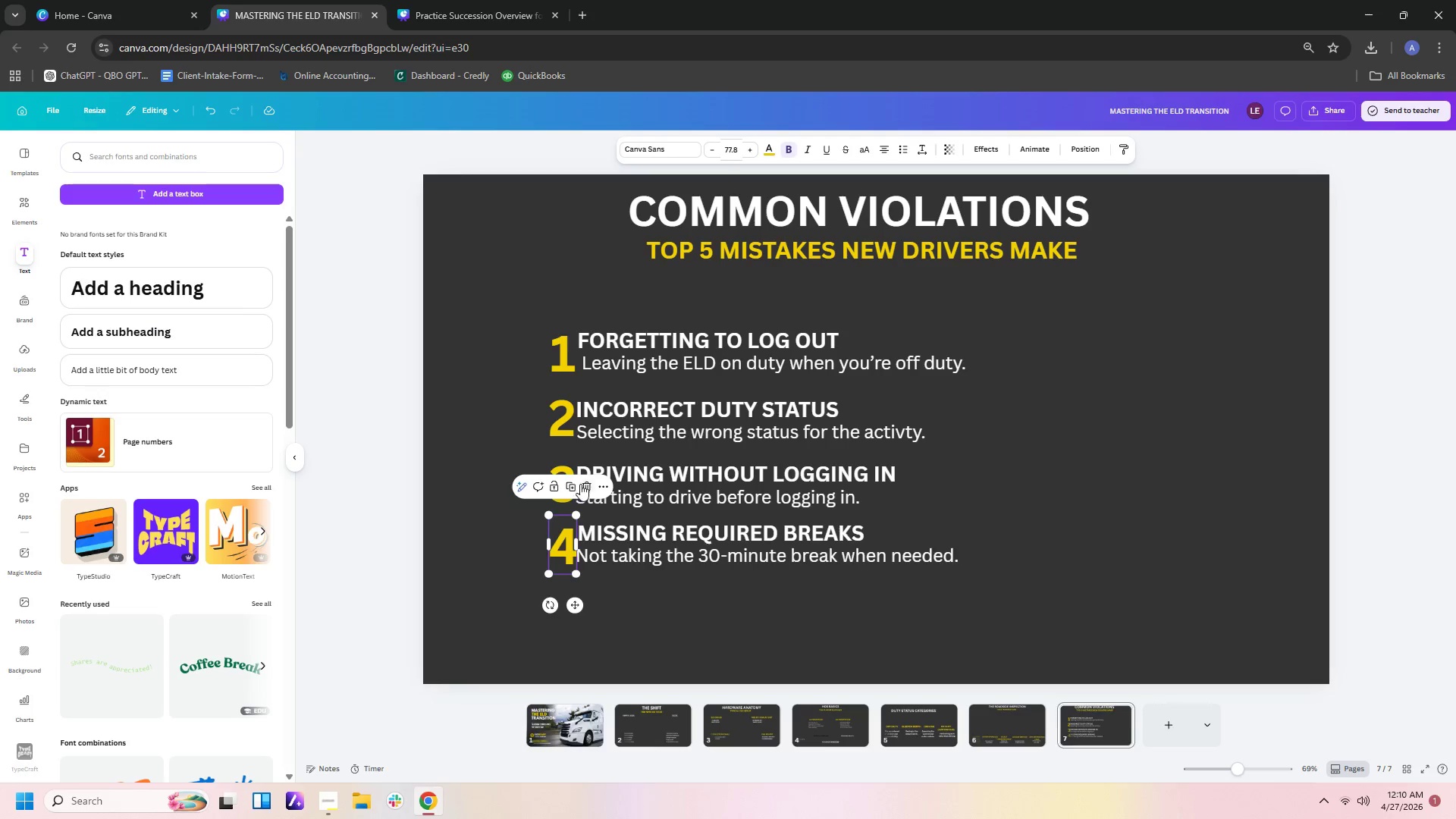 
left_click([568, 484])
 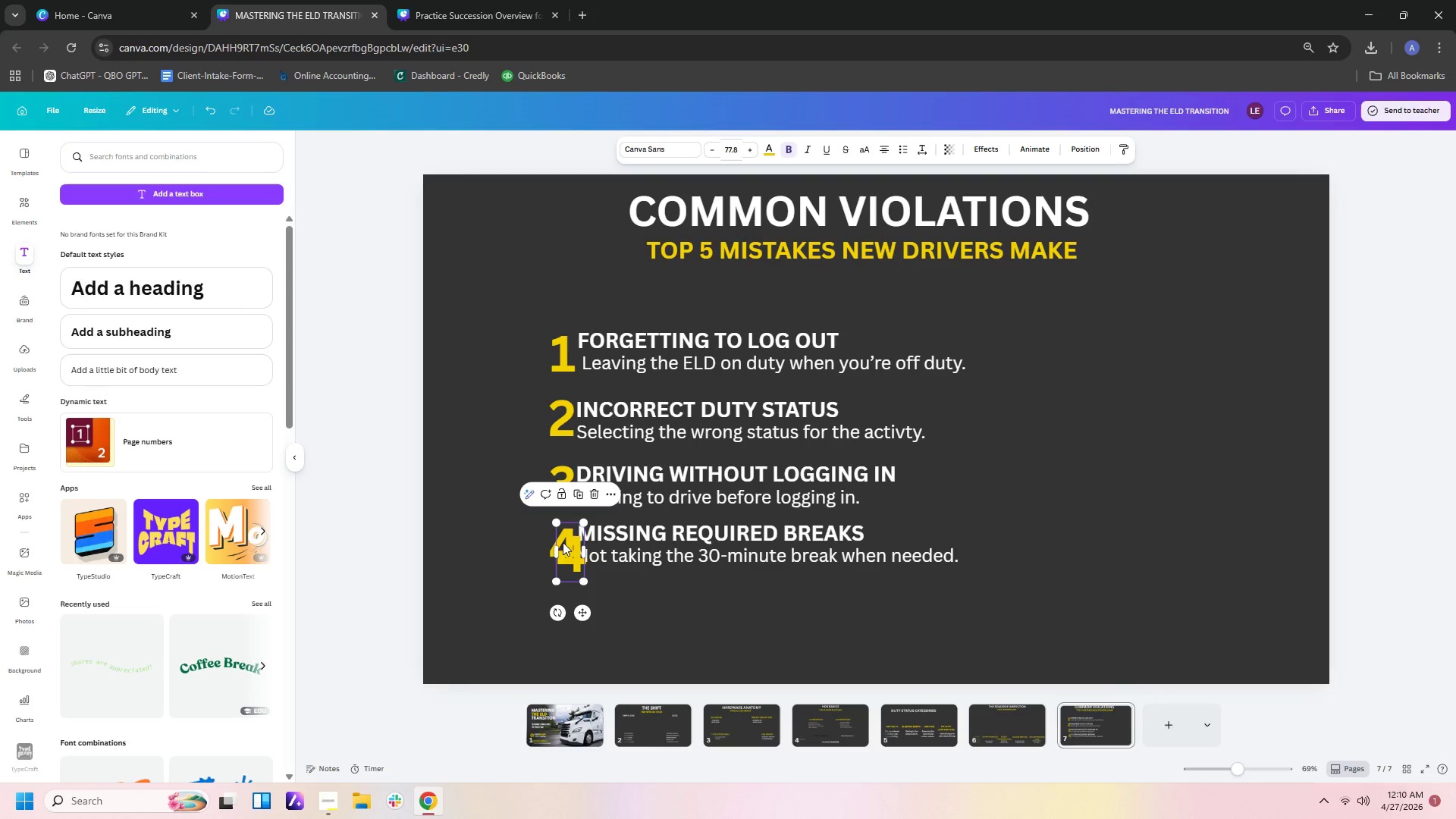 
left_click_drag(start_coordinate=[563, 557], to_coordinate=[557, 598])
 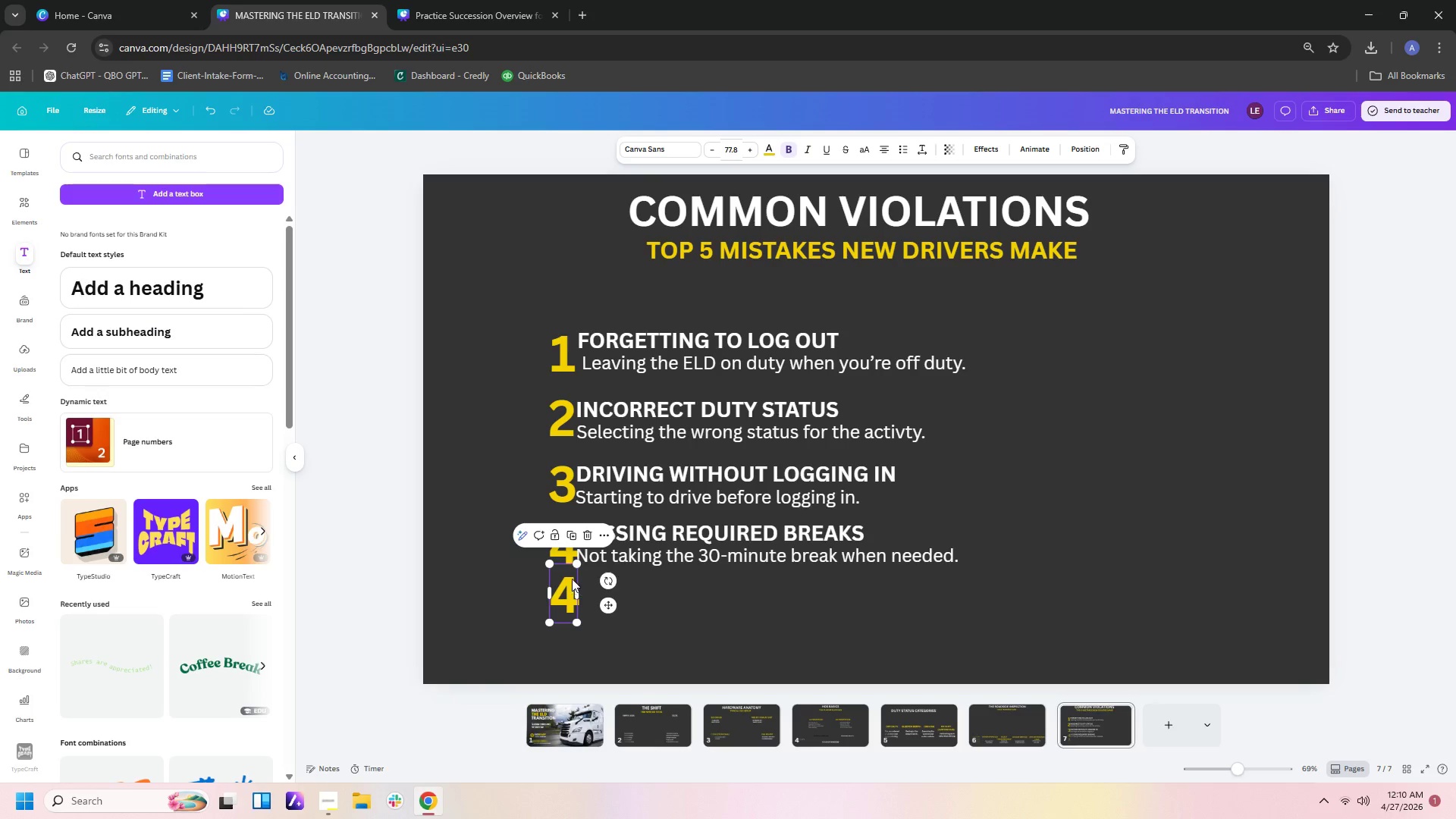 
left_click([570, 578])
 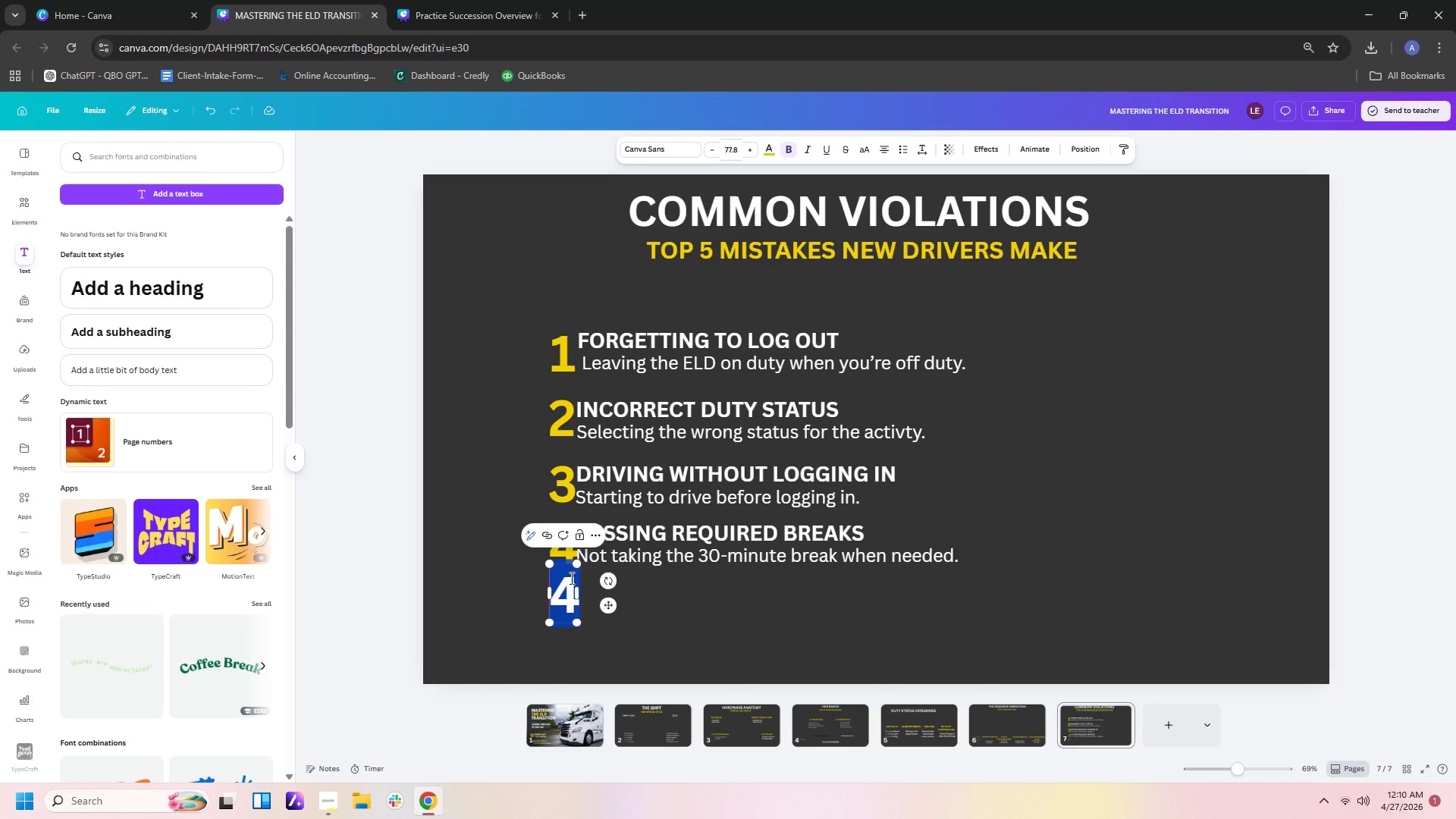 
key(Space)
 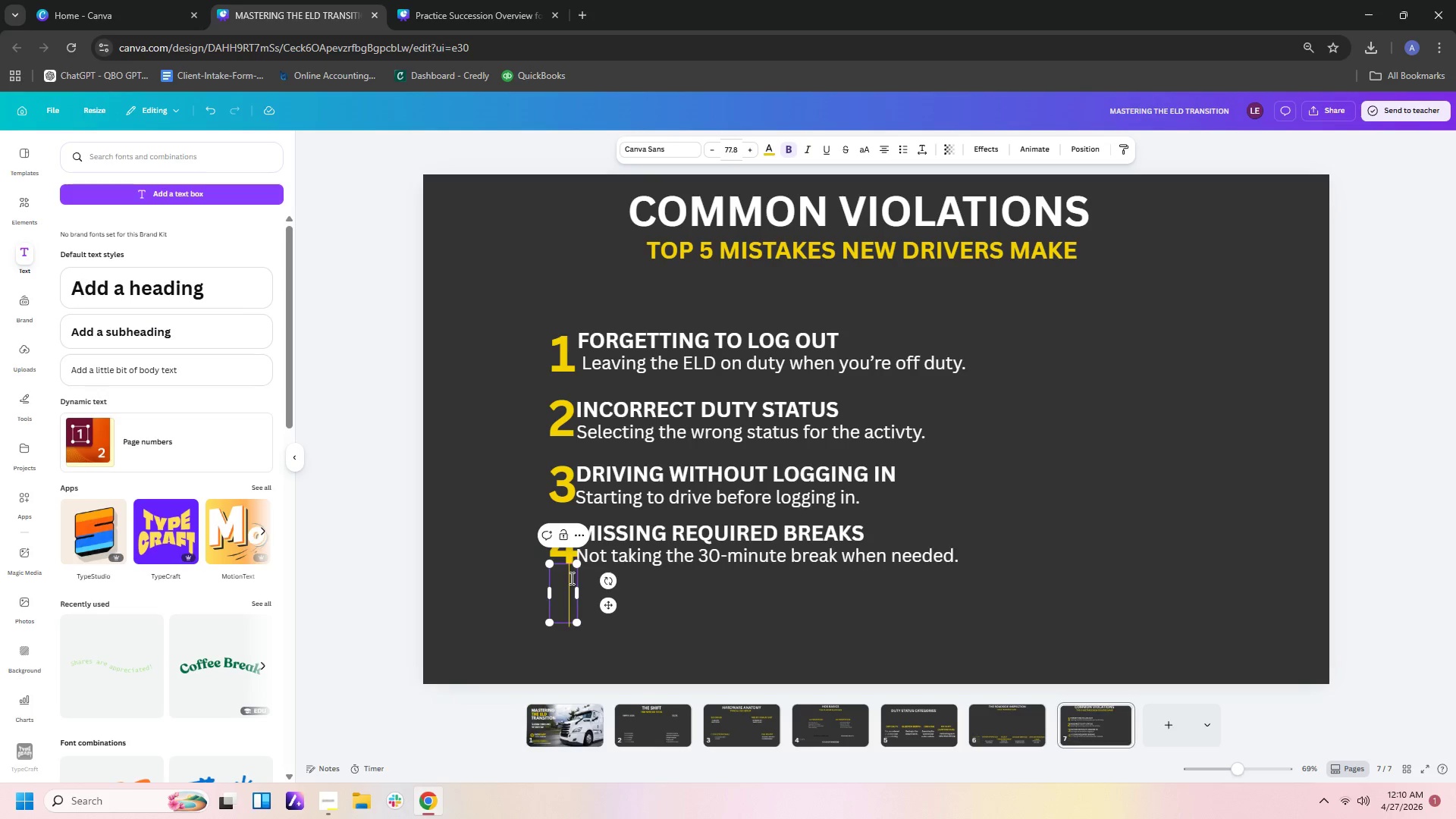 
key(Backspace)
 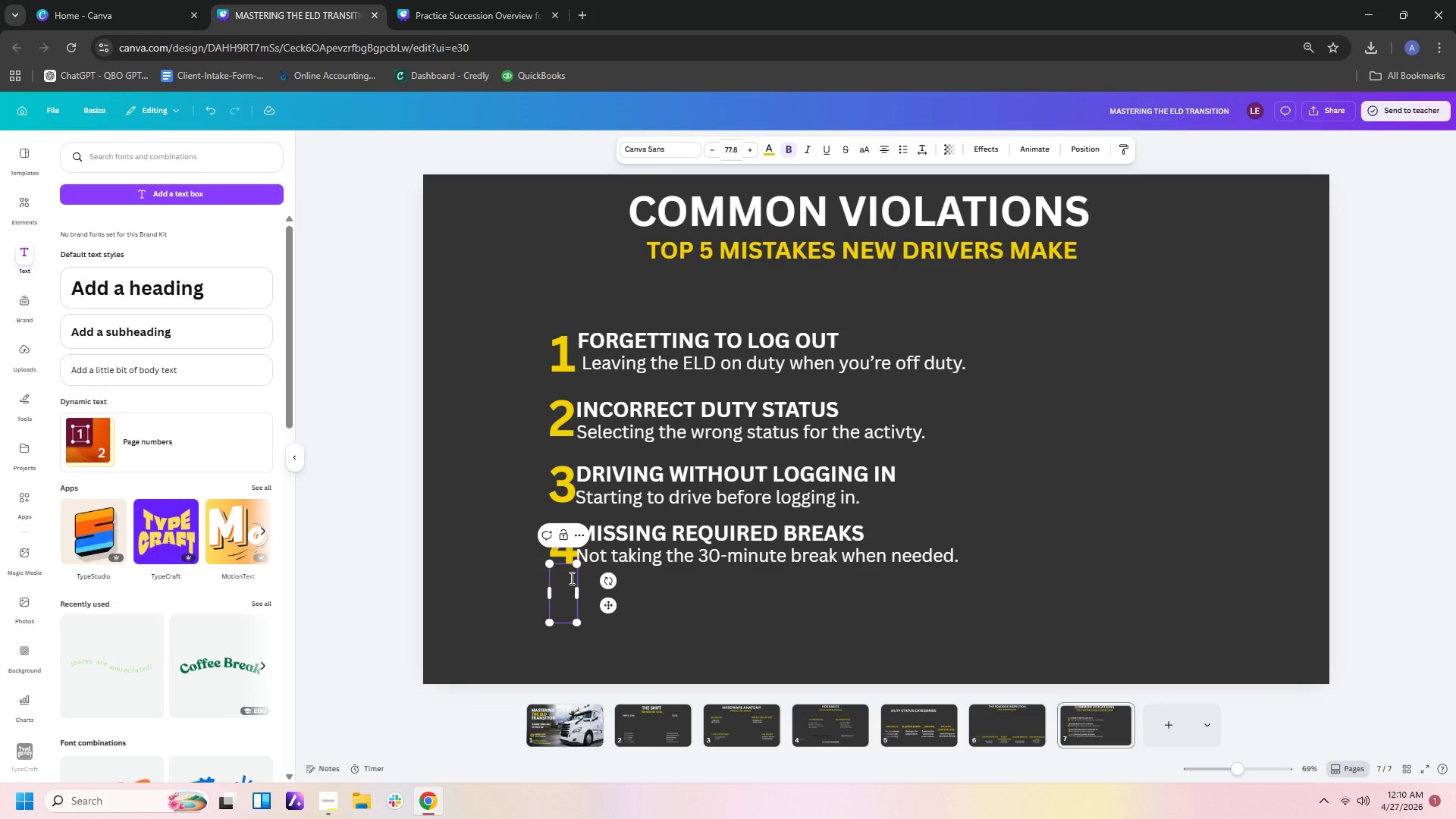 
key(5)
 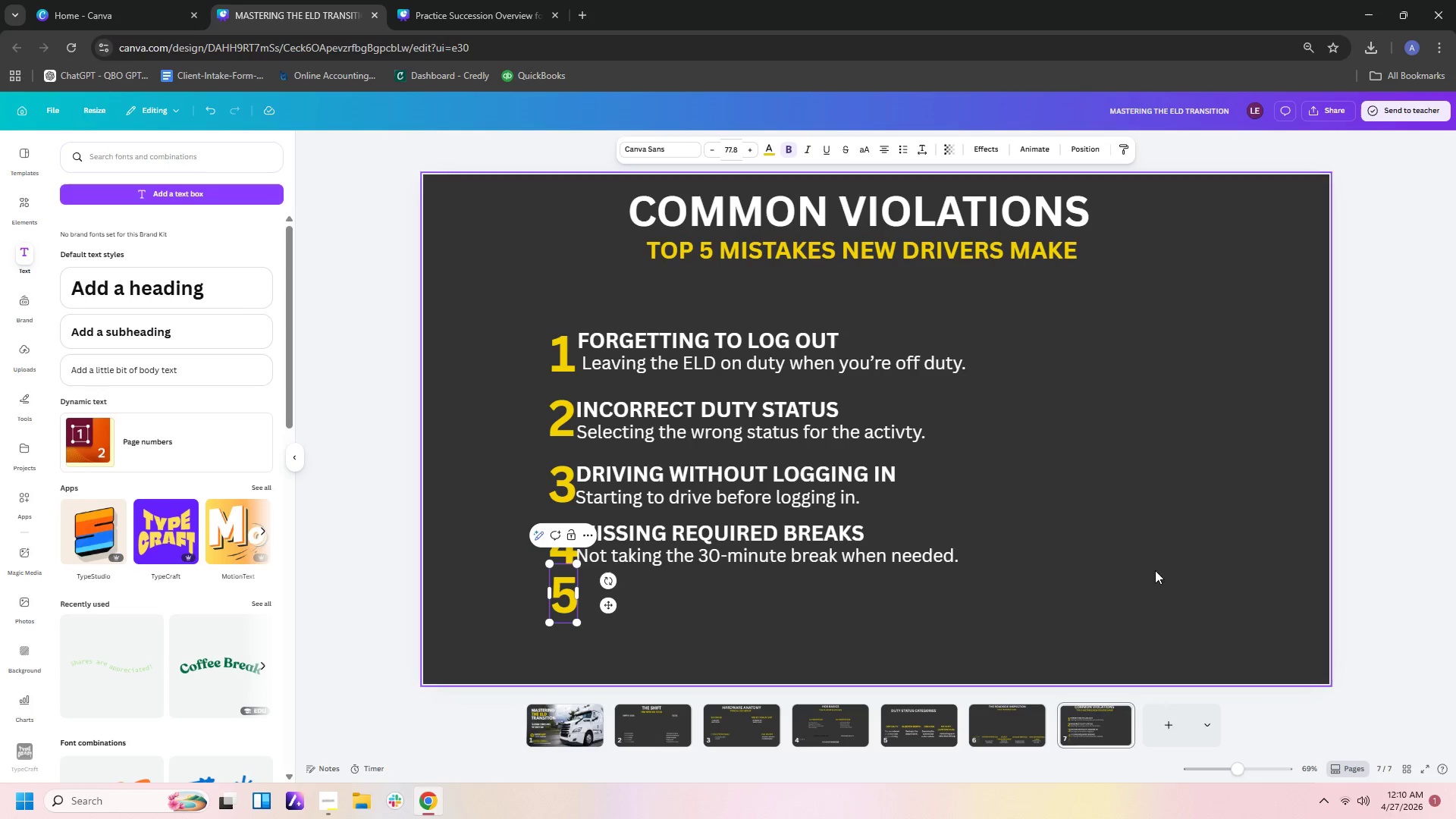 
left_click([1455, 457])
 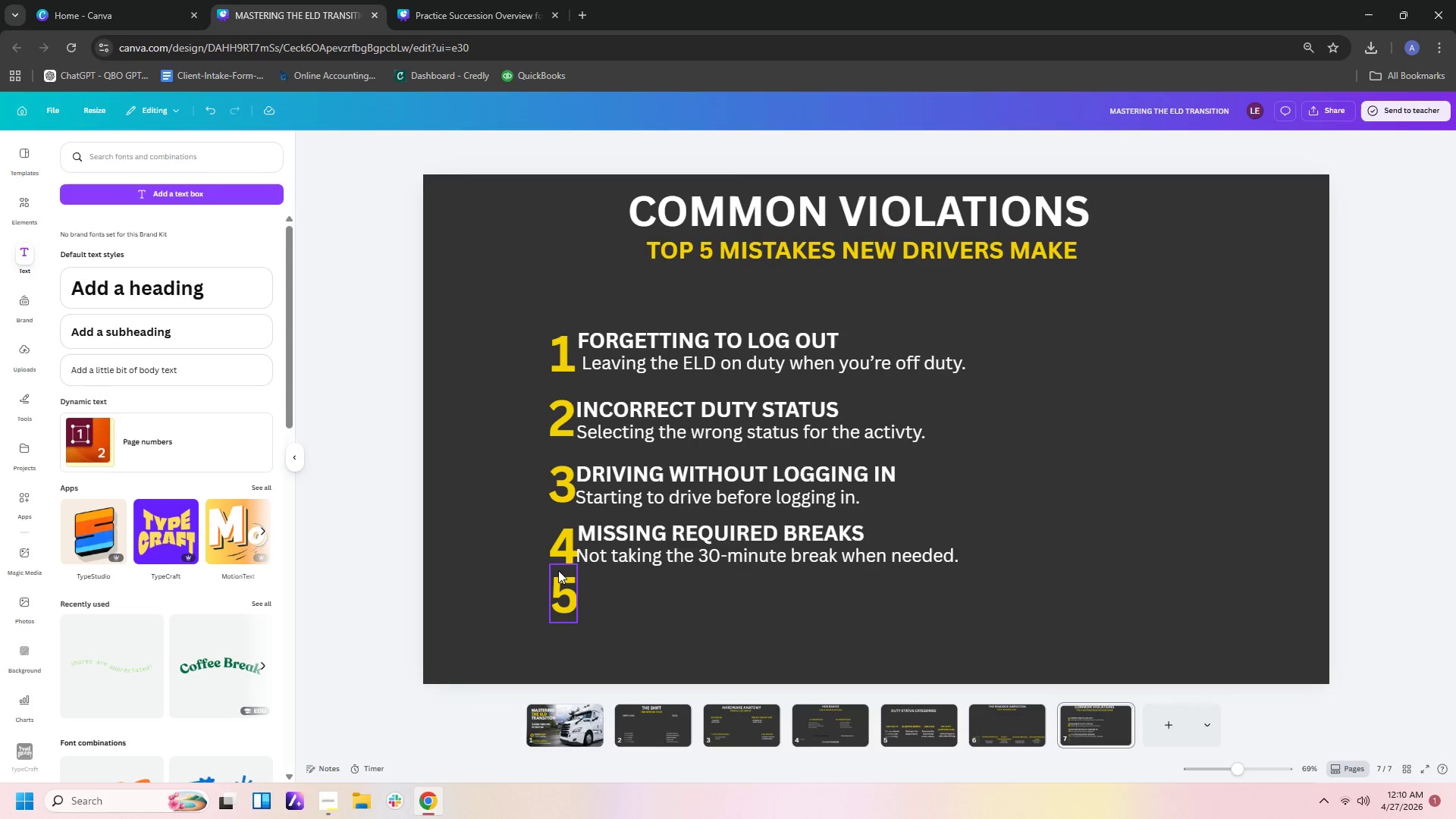 
left_click_drag(start_coordinate=[563, 573], to_coordinate=[563, 582])
 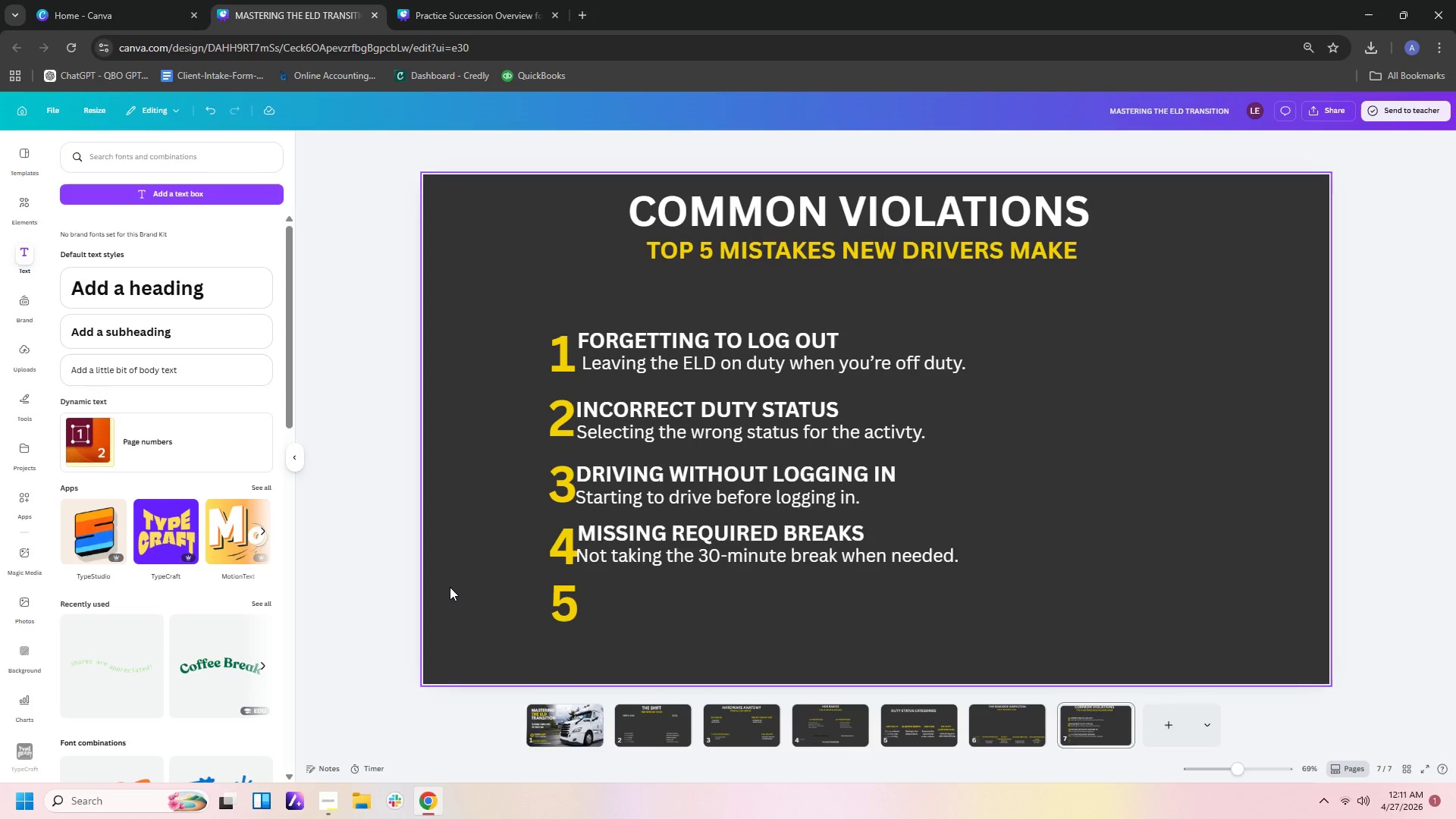 
wait(9.03)
 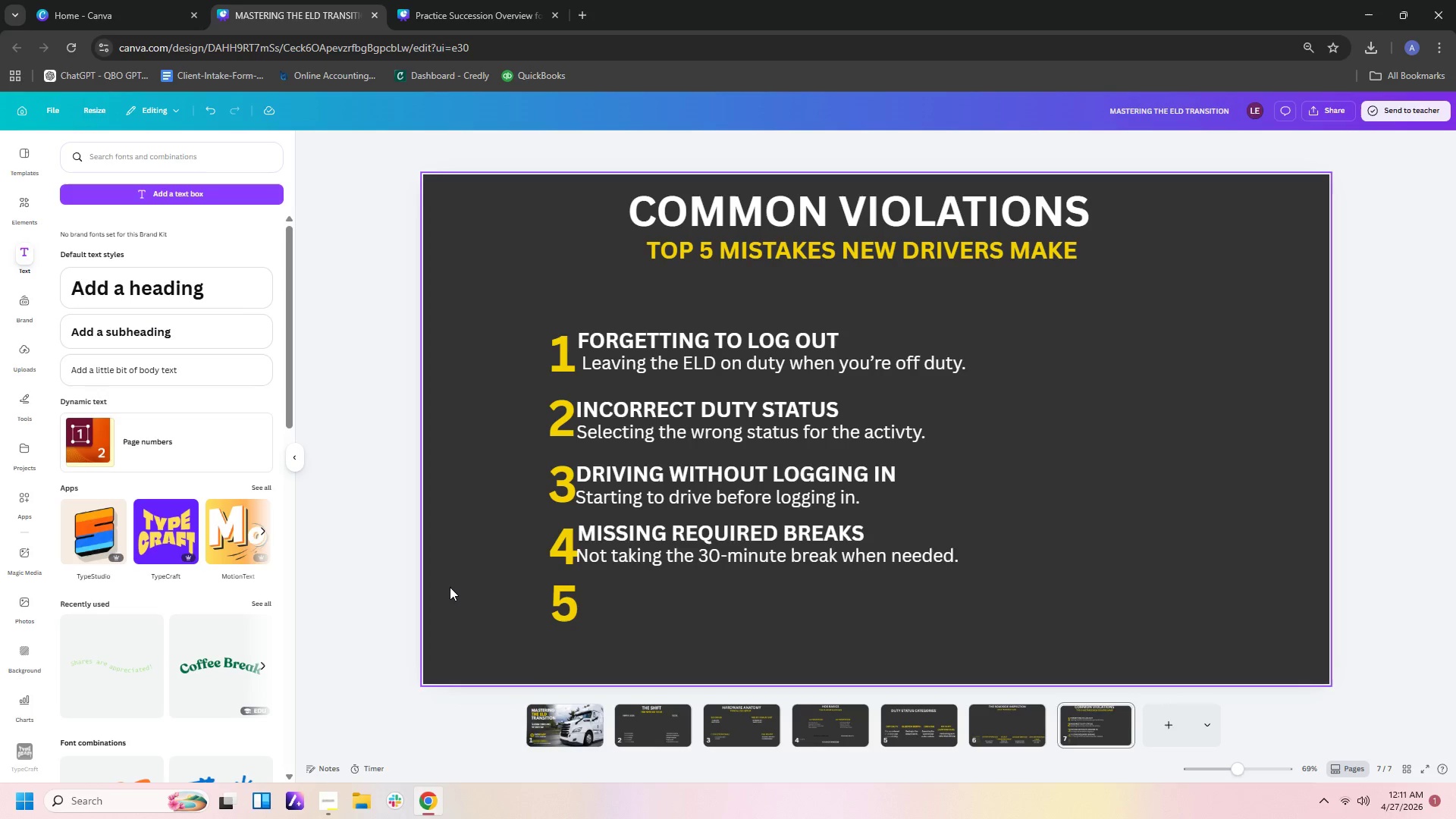 
left_click([567, 611])
 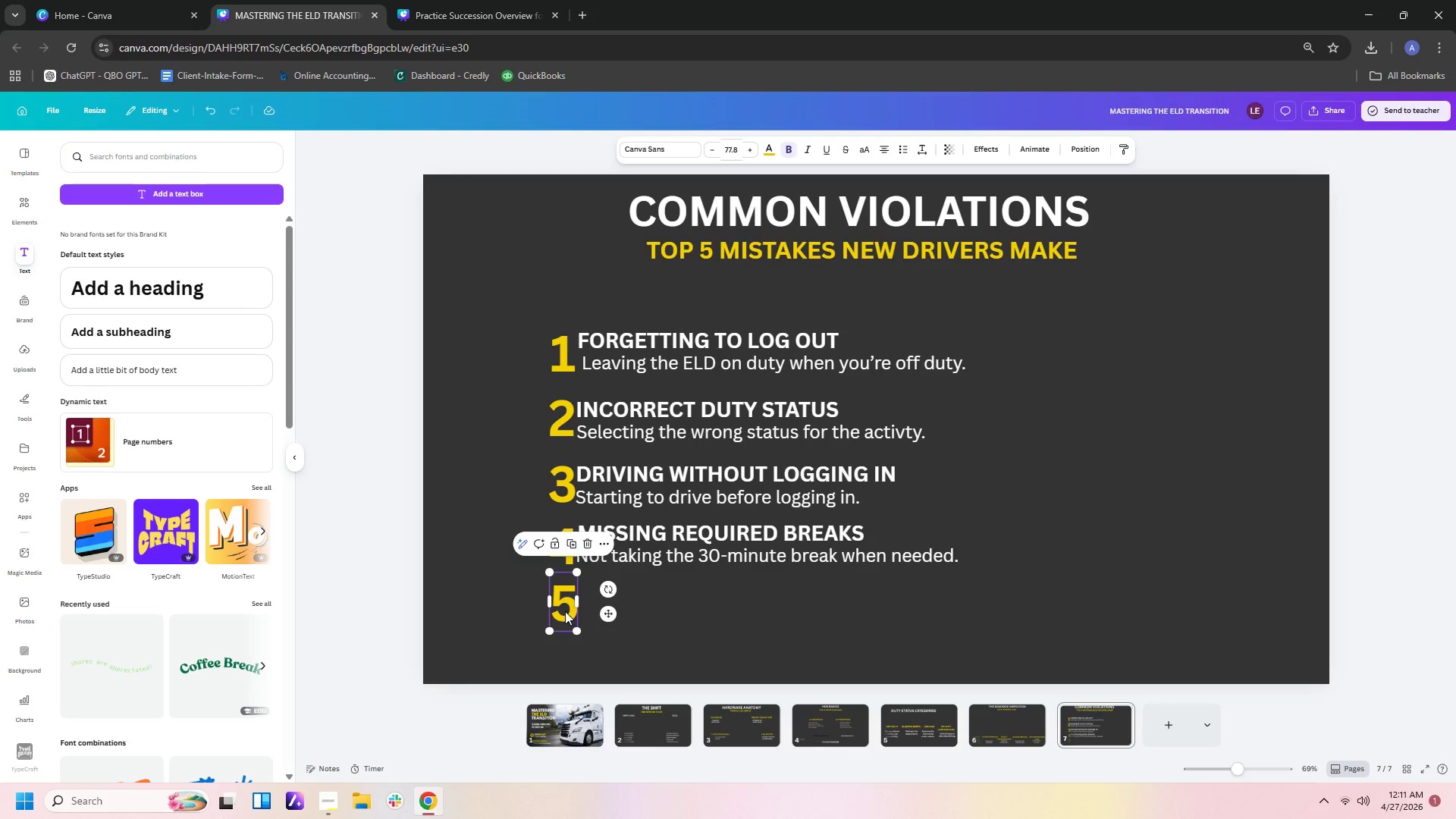 
left_click_drag(start_coordinate=[565, 611], to_coordinate=[564, 619])
 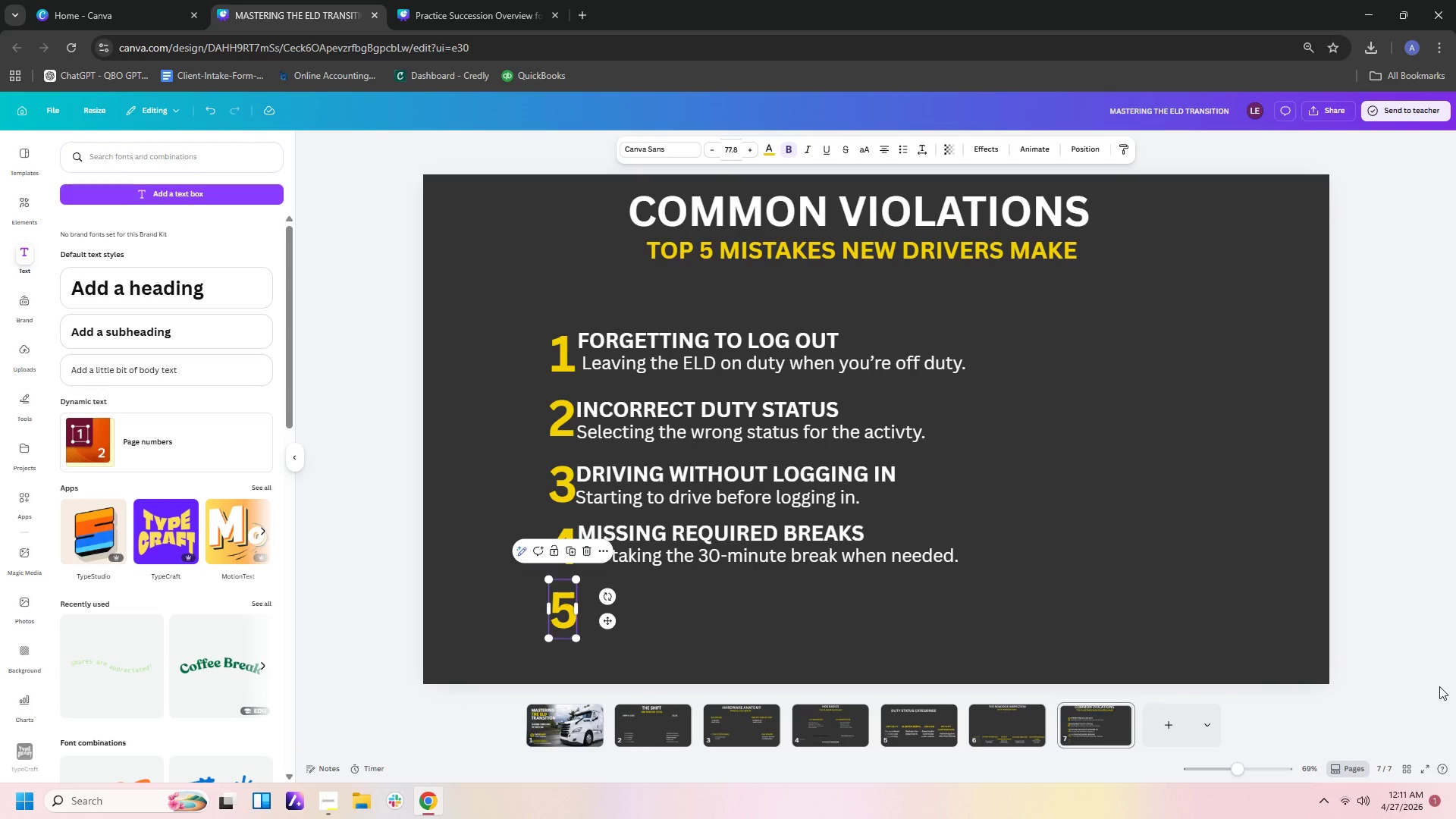 
left_click([1410, 678])
 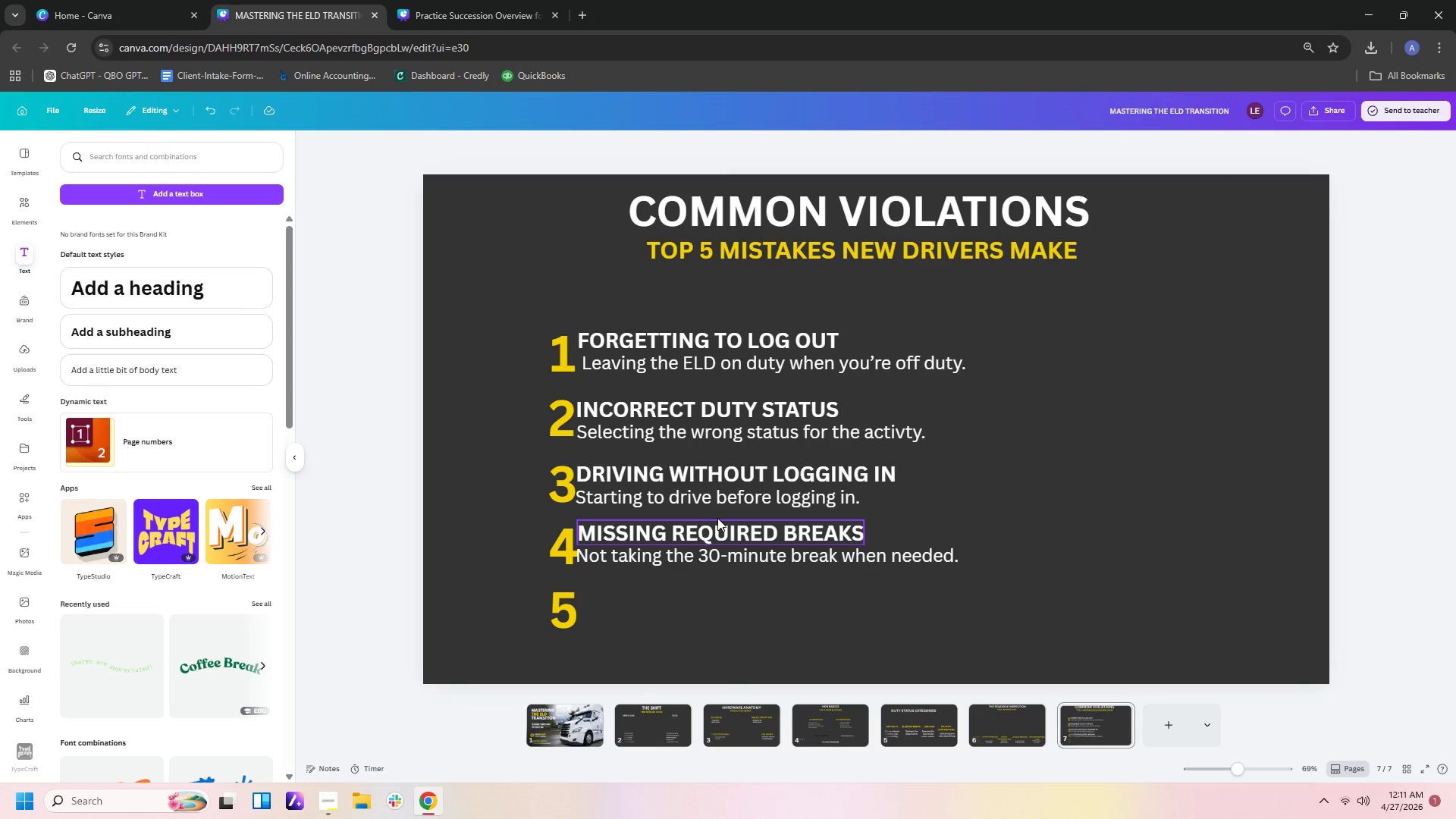 
left_click([689, 522])
 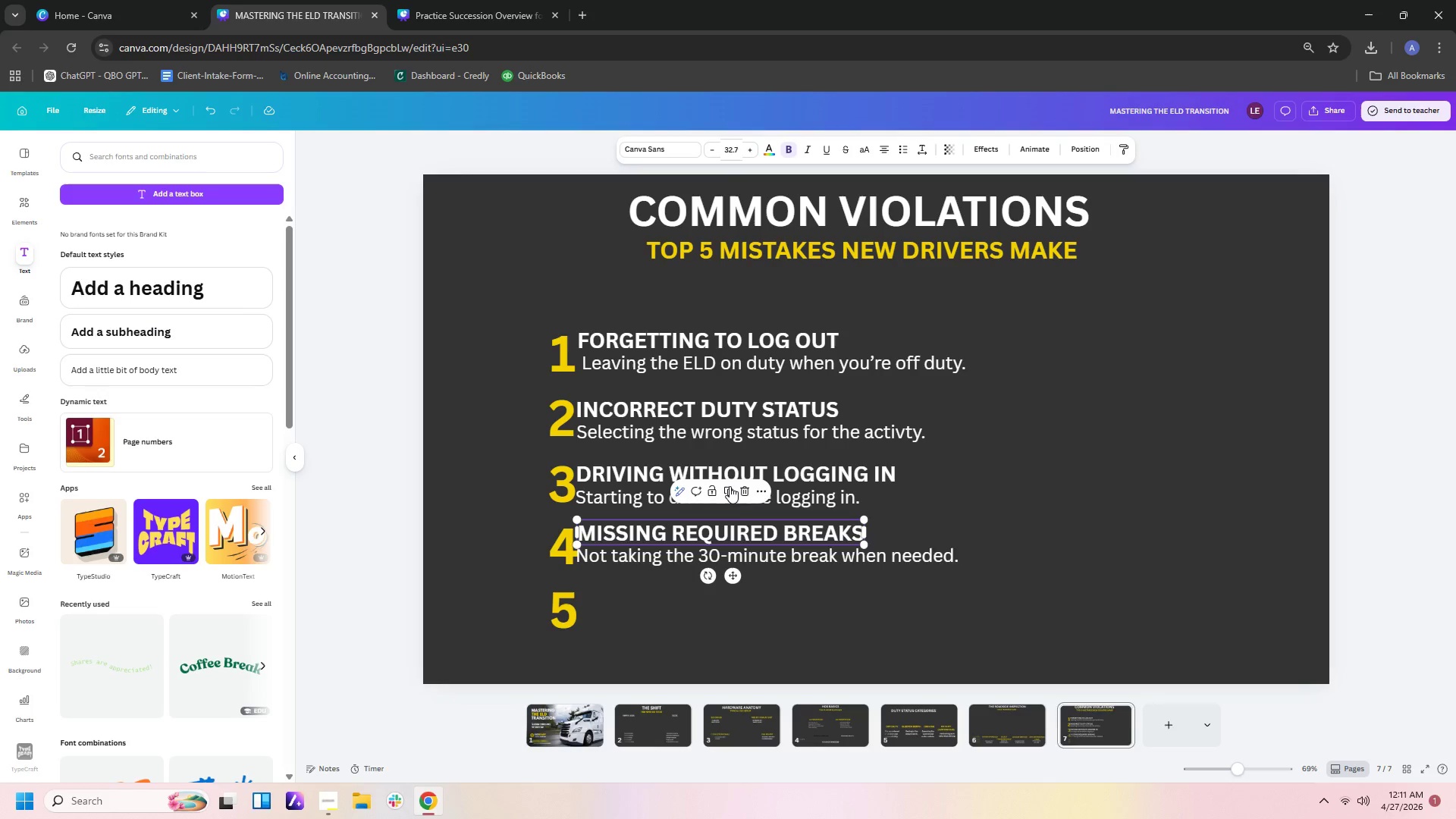 
left_click([730, 491])
 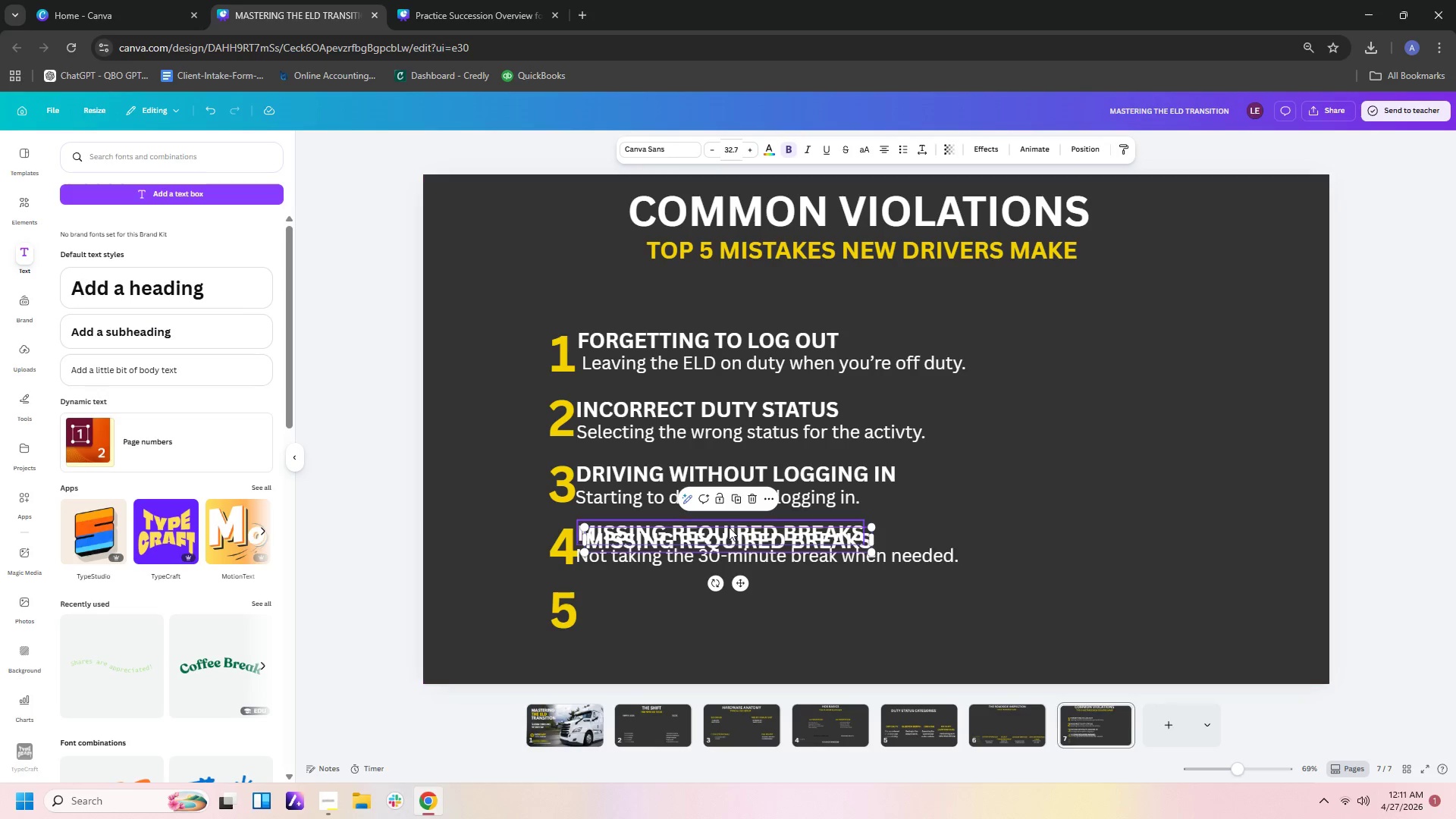 
left_click_drag(start_coordinate=[728, 529], to_coordinate=[723, 591])
 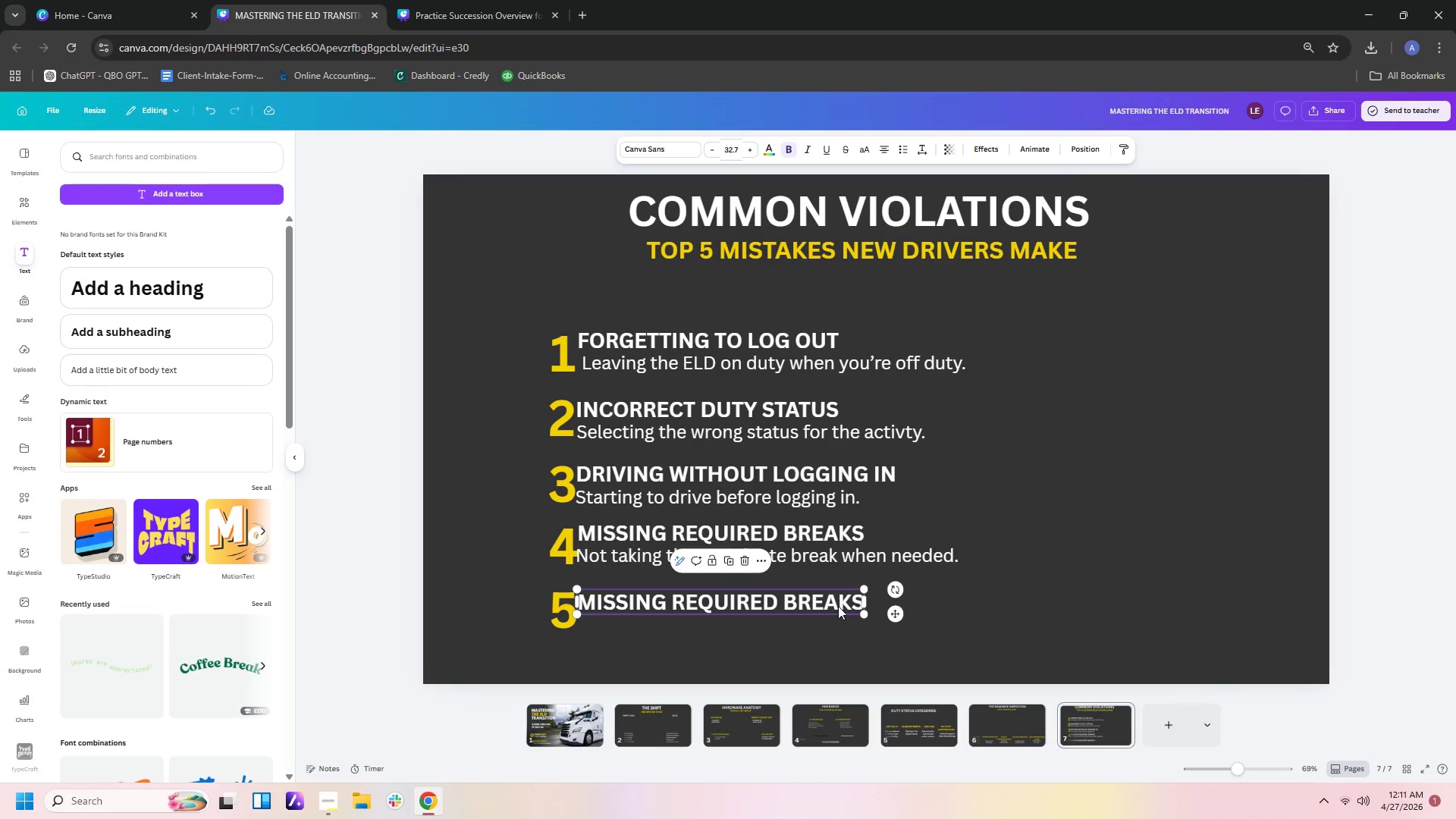 
left_click_drag(start_coordinate=[827, 599], to_coordinate=[826, 595])
 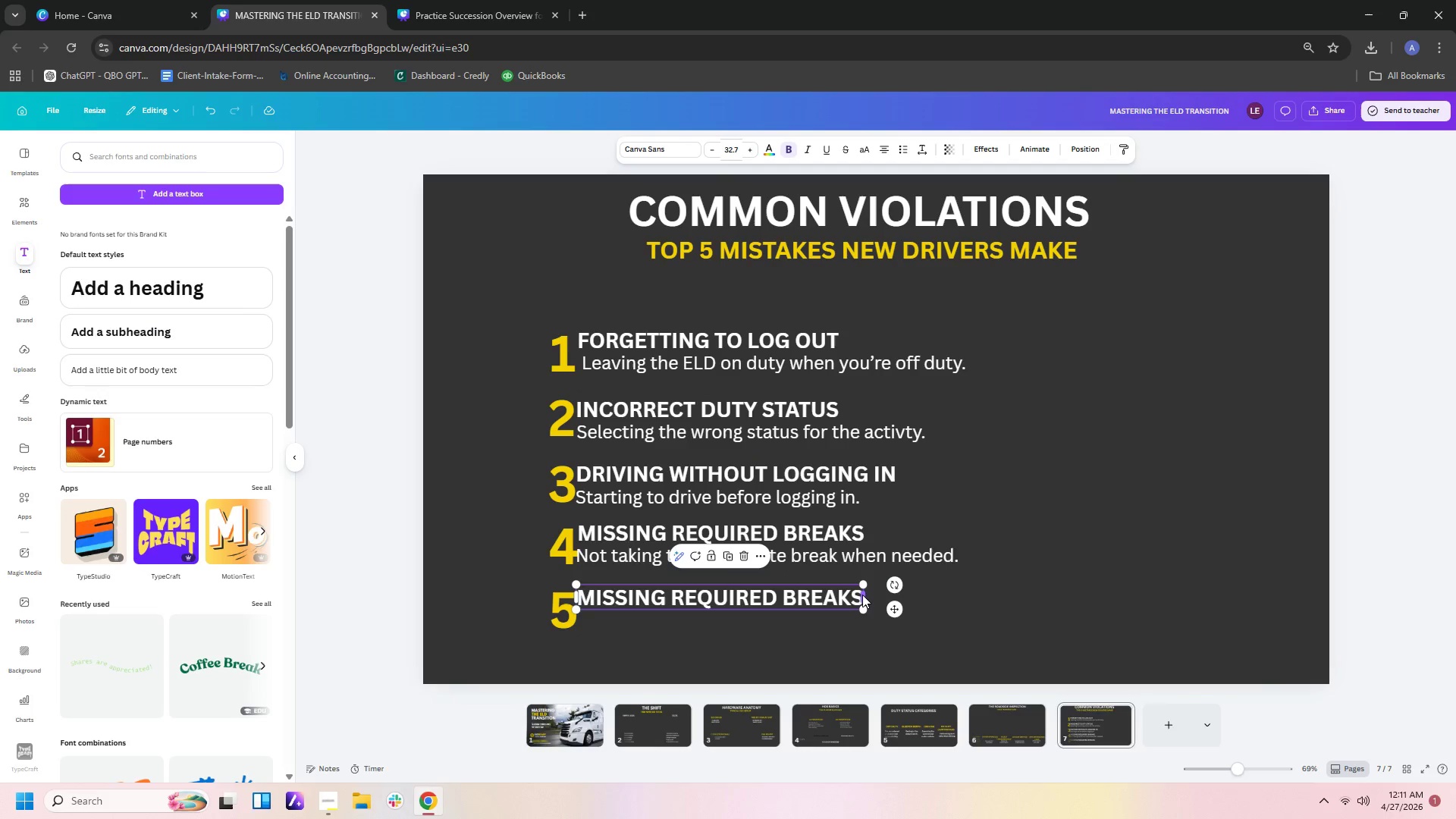 
left_click([861, 595])
 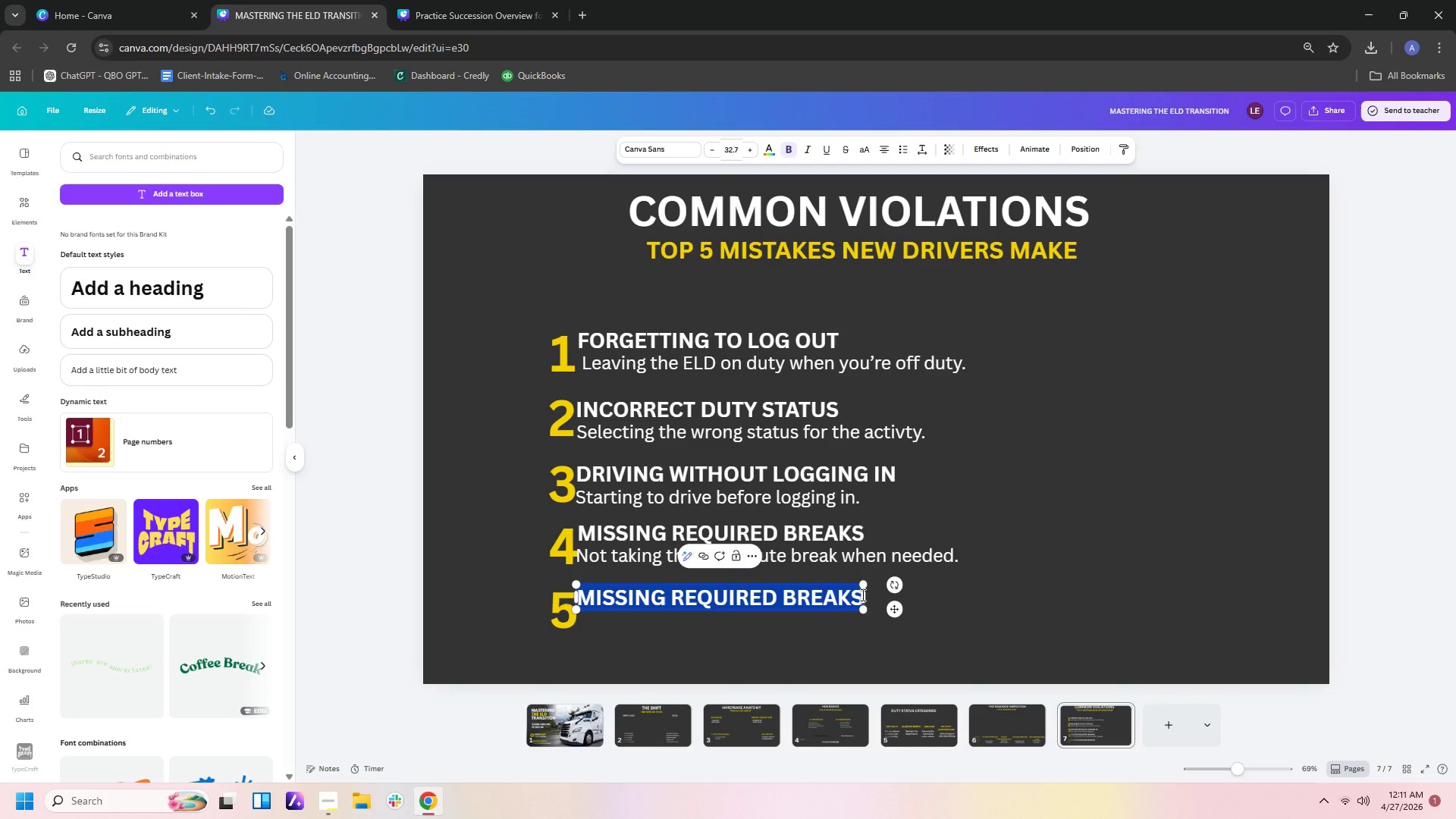 
key(Backspace)
type(not transfering logs properly)
 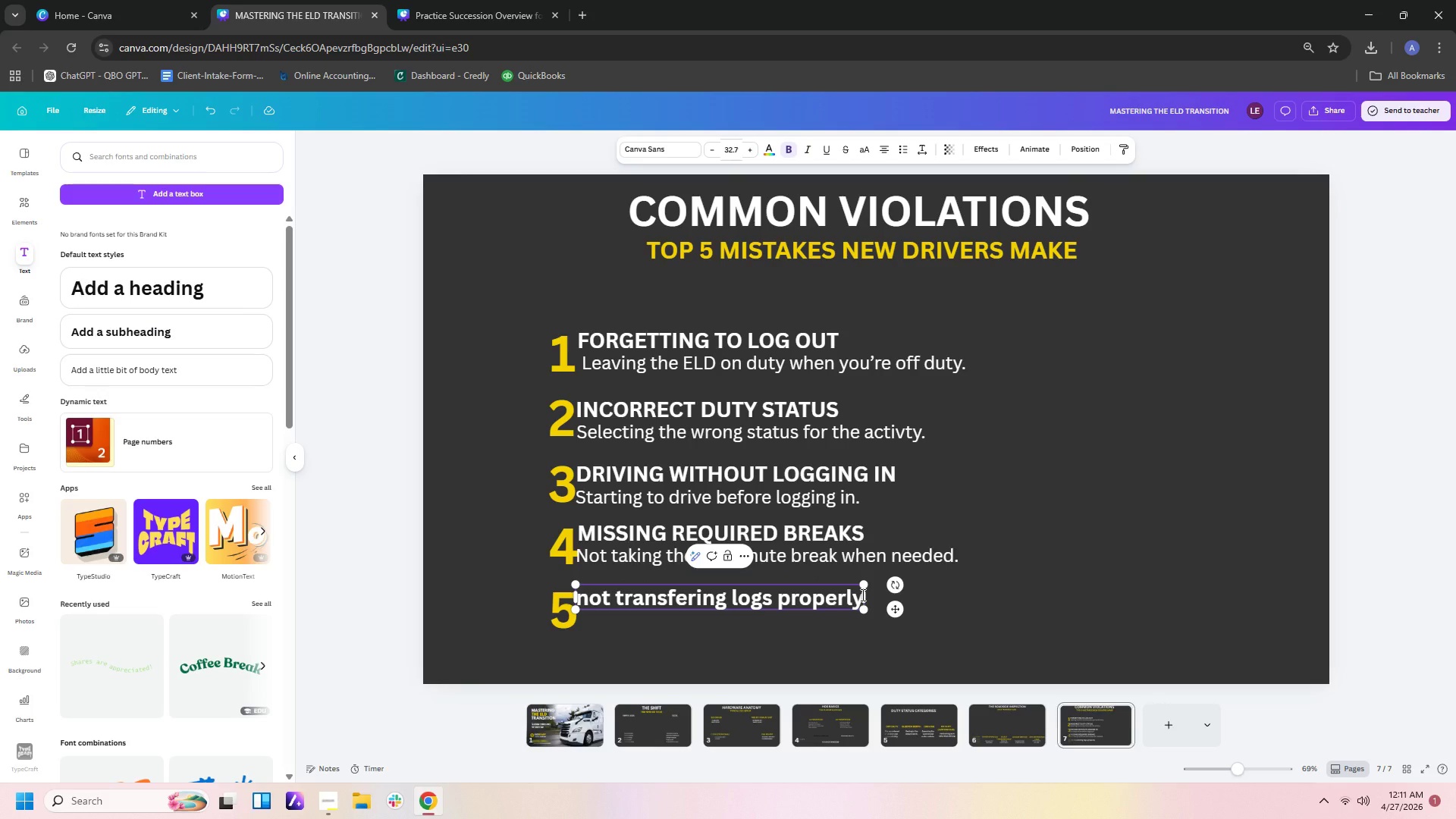 
hold_key(key=Backspace, duration=1.5)
 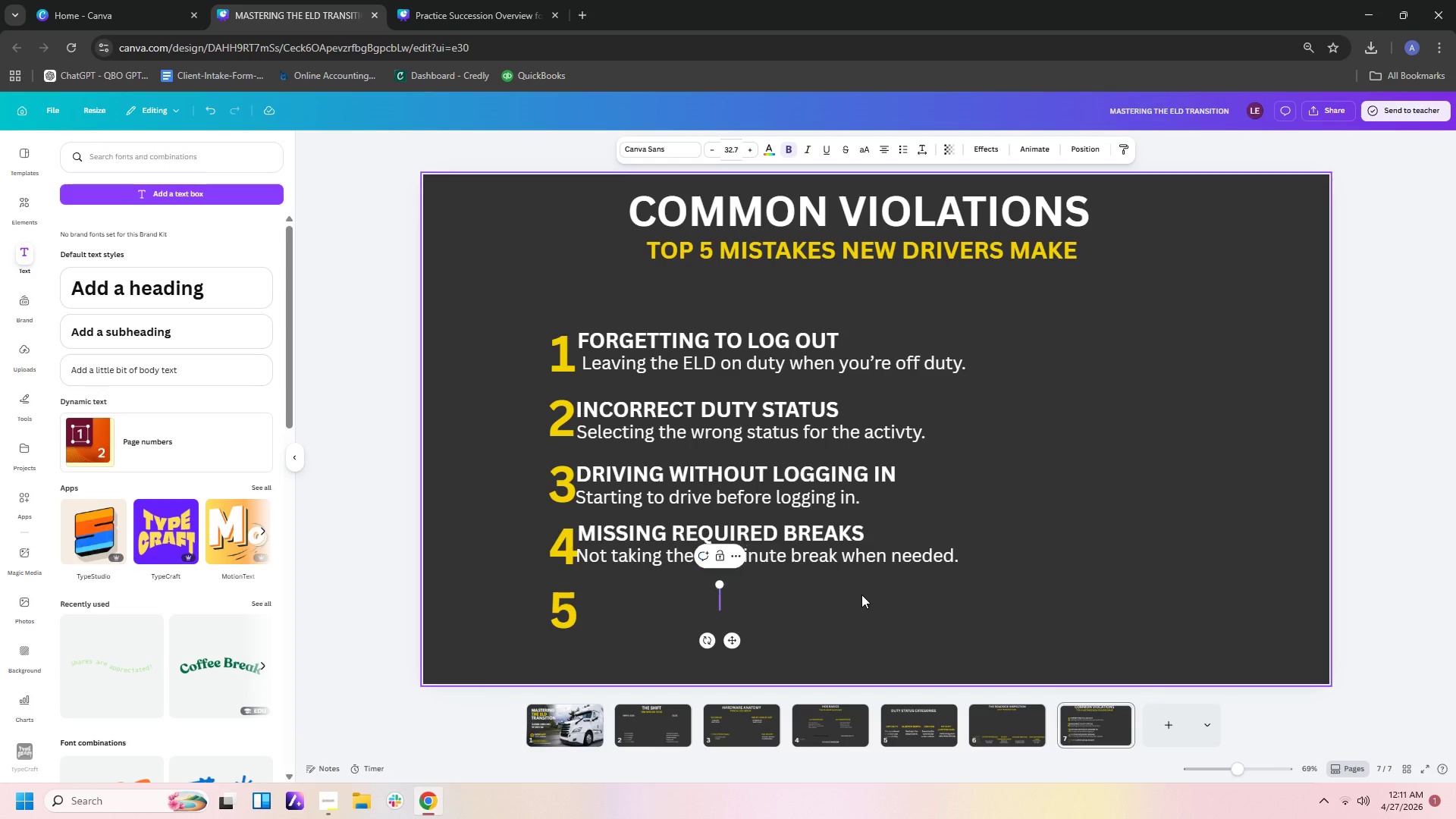 
key(Backspace)
key(Backspace)
key(Backspace)
key(Backspace)
key(Backspace)
key(Backspace)
type(NOT TRANSFR)
key(Backspace)
type(ERRING LOGS PROPERLY)
 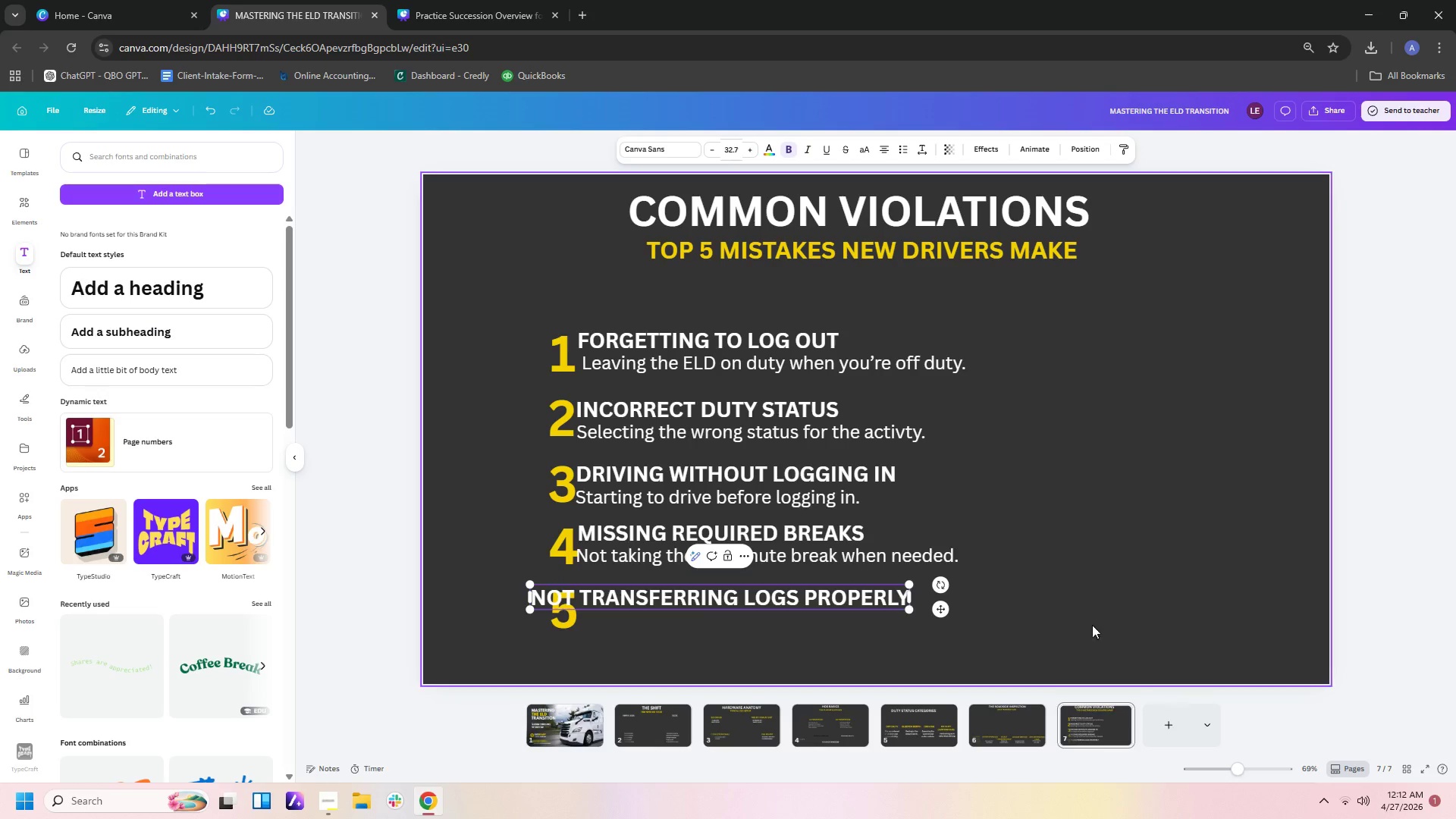 
left_click_drag(start_coordinate=[1455, 593], to_coordinate=[1447, 591])
 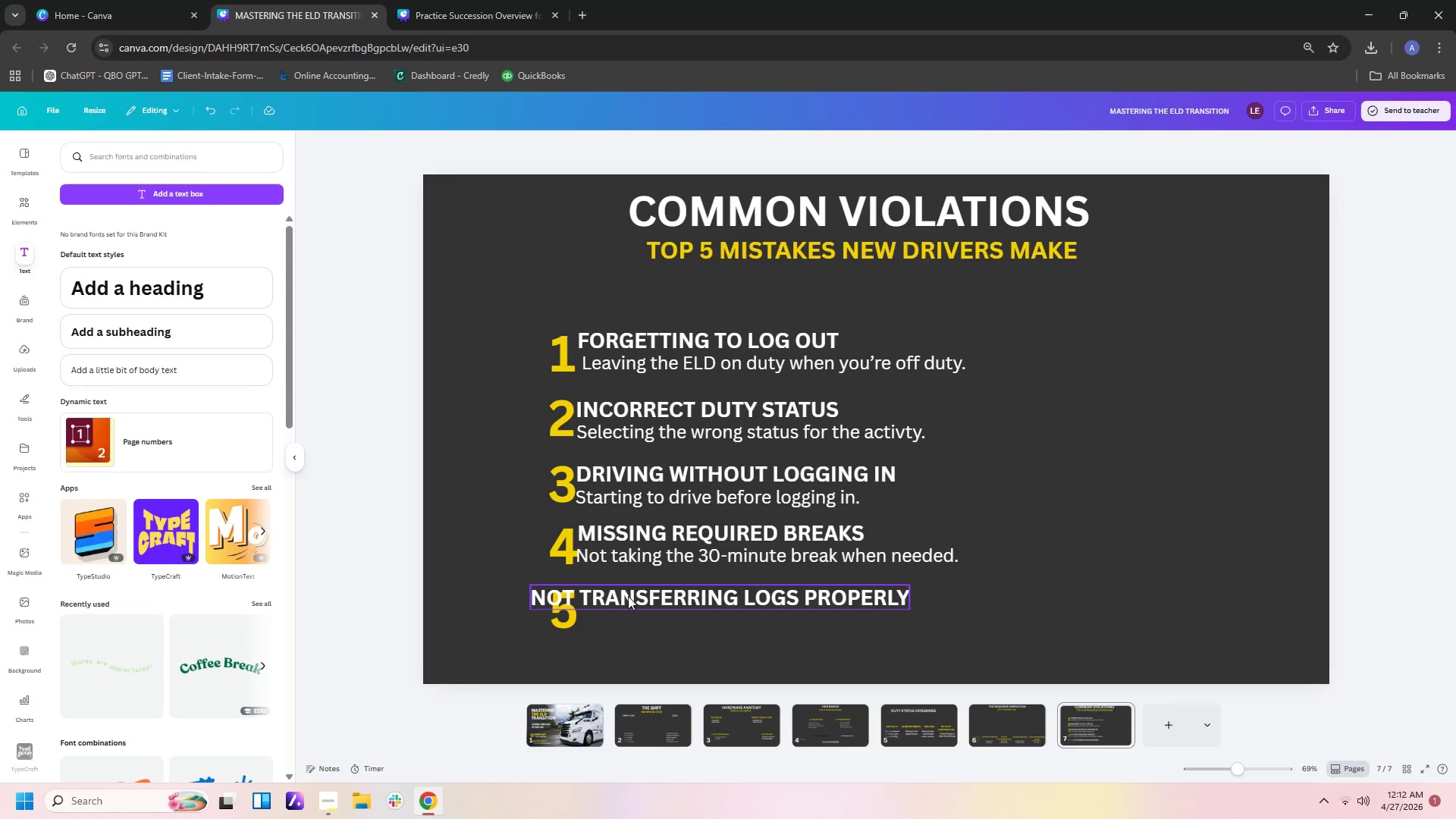 
left_click_drag(start_coordinate=[629, 593], to_coordinate=[673, 595])
 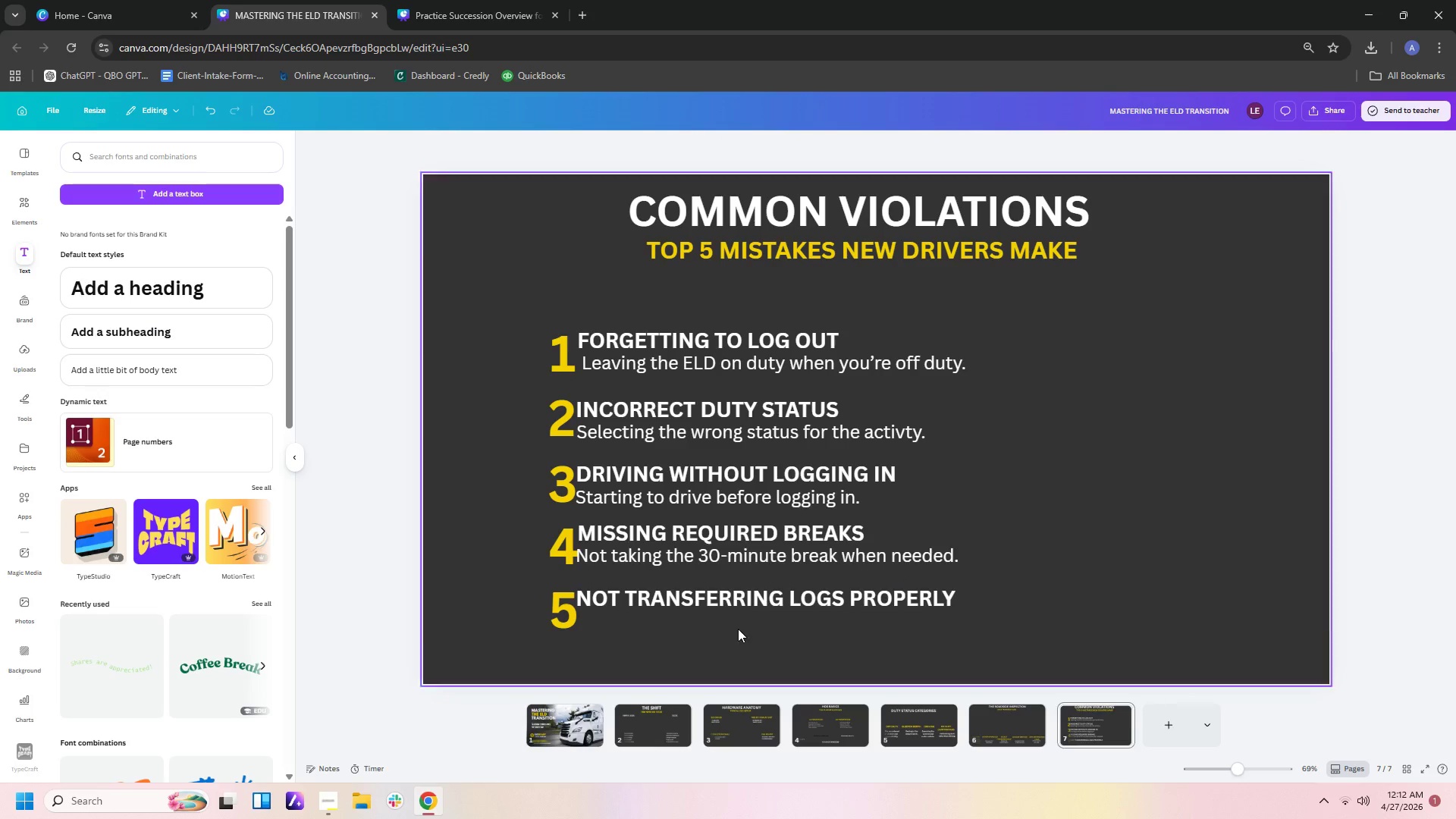 
left_click([749, 563])
 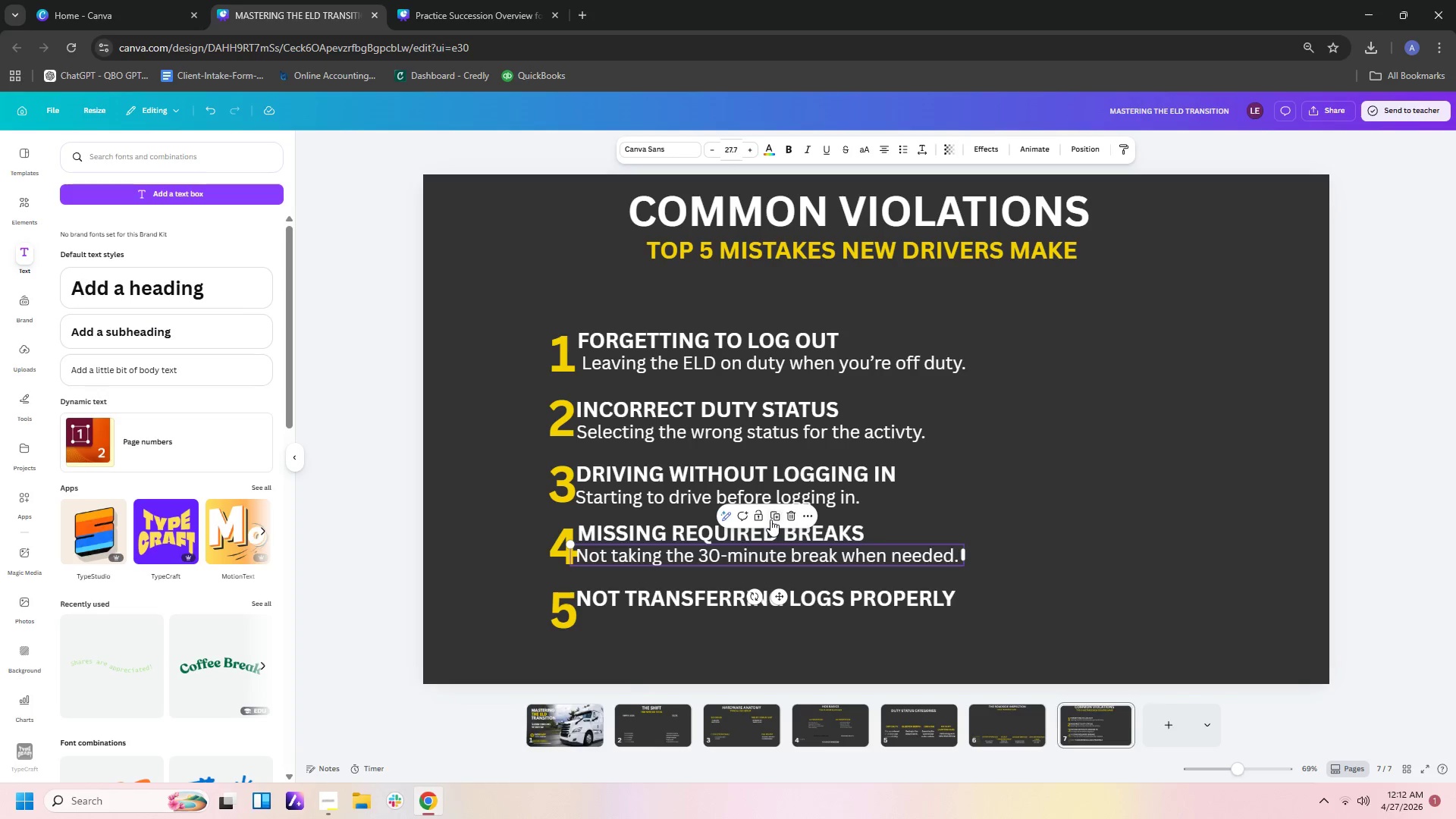 
left_click([770, 519])
 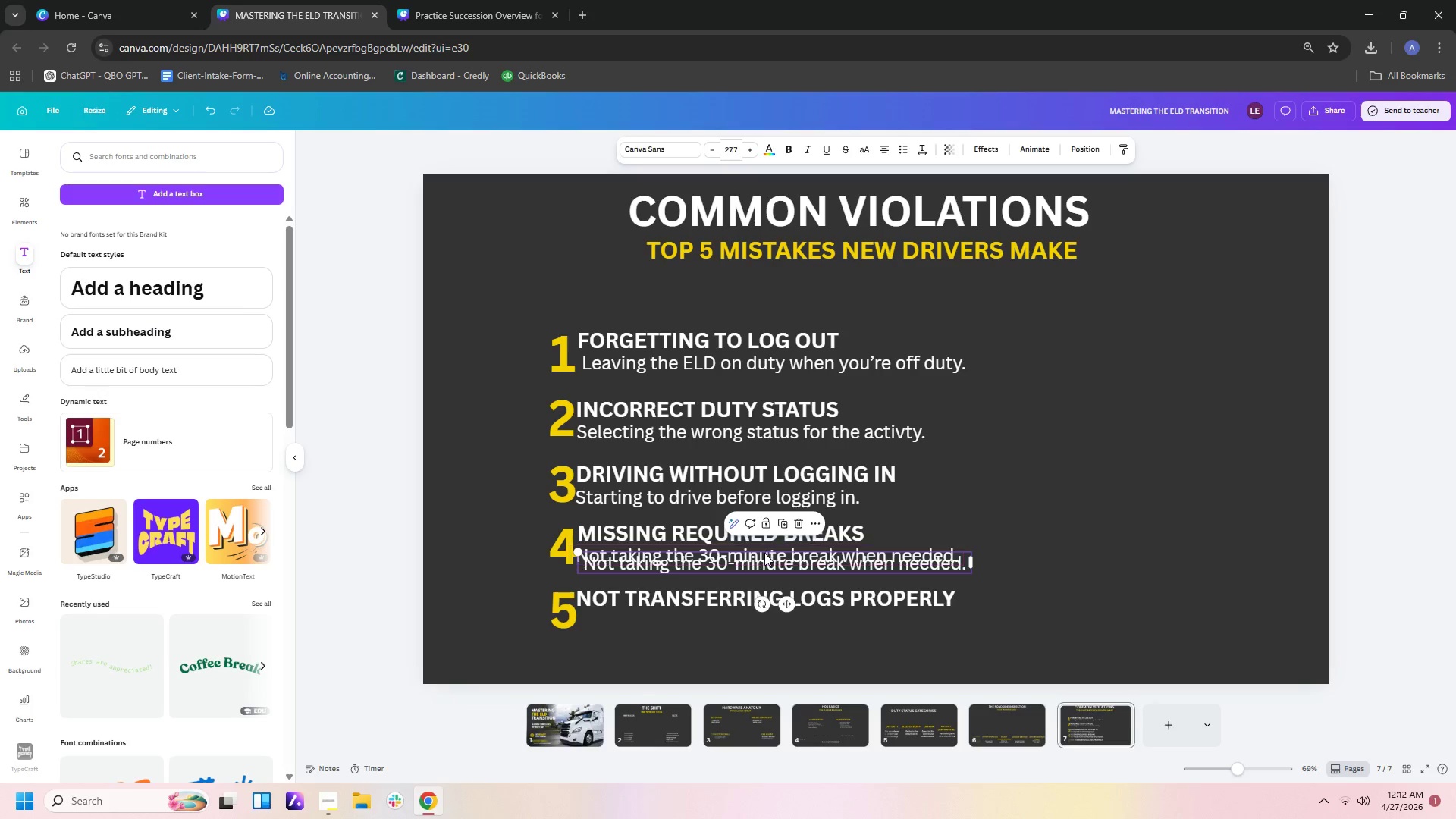 
left_click_drag(start_coordinate=[764, 553], to_coordinate=[758, 610])
 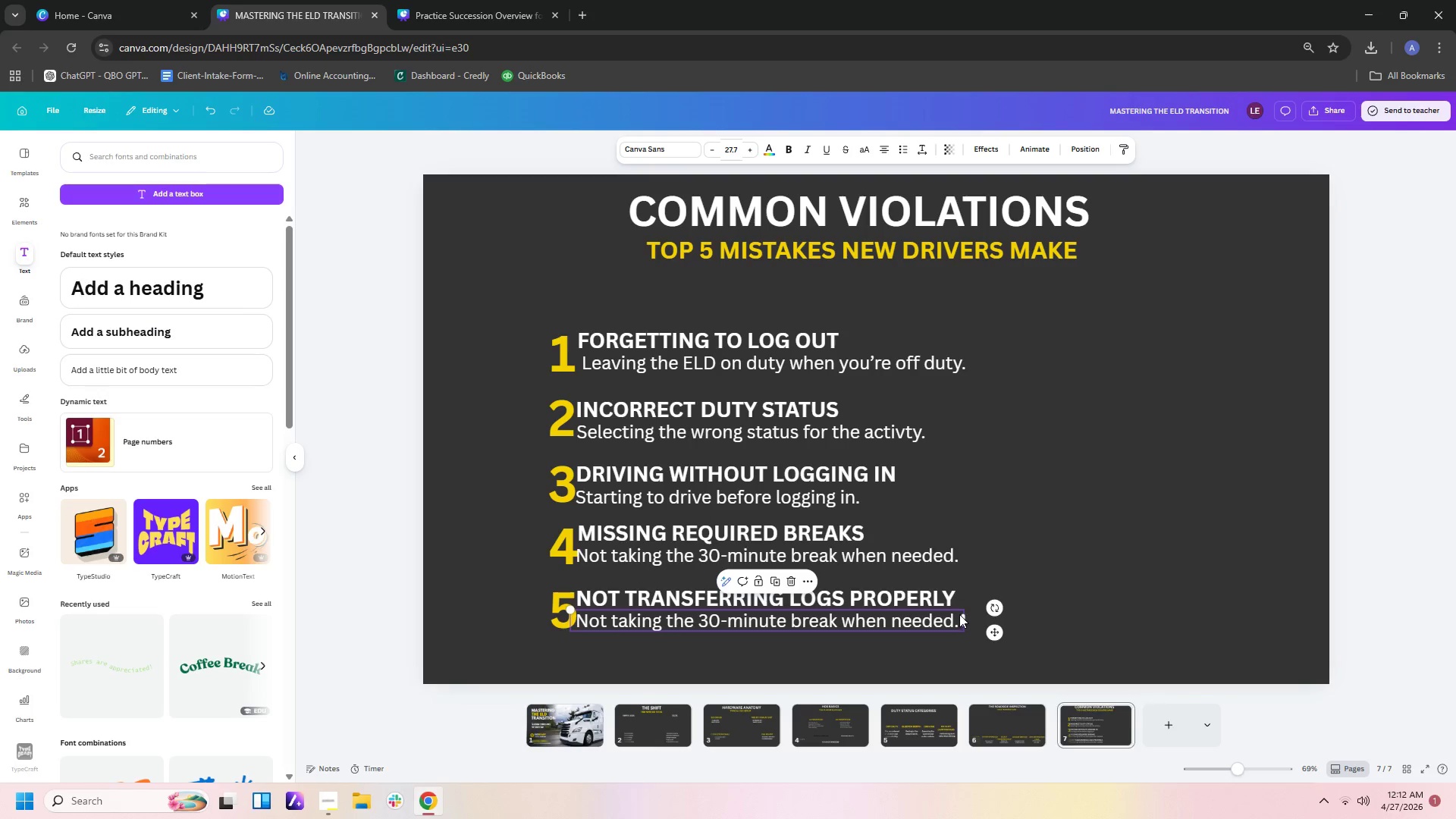 
left_click([959, 614])
 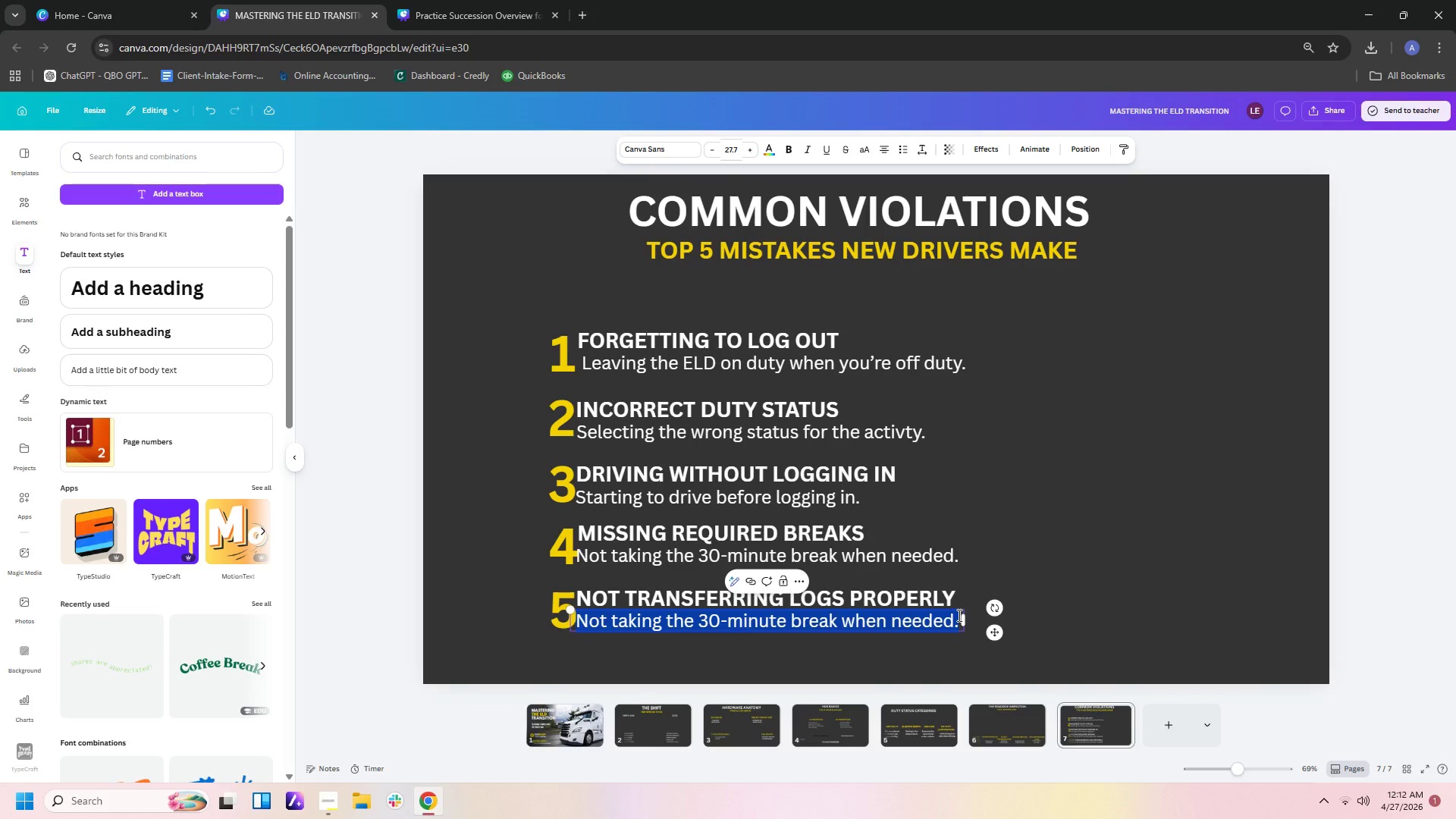 
key(Backspace)
type(Inabillity to transfer logs during inspection)
 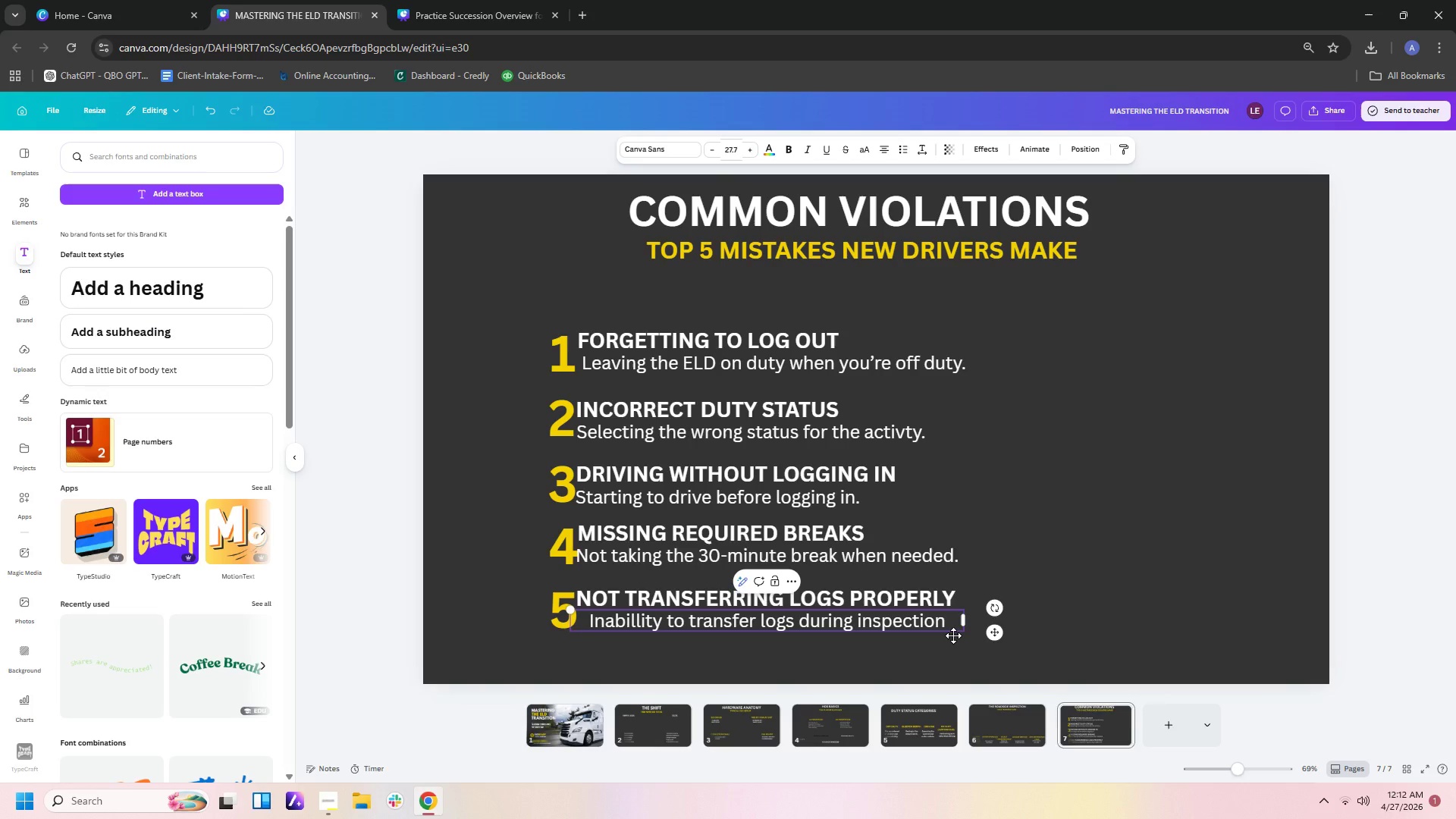 
key(Period)
 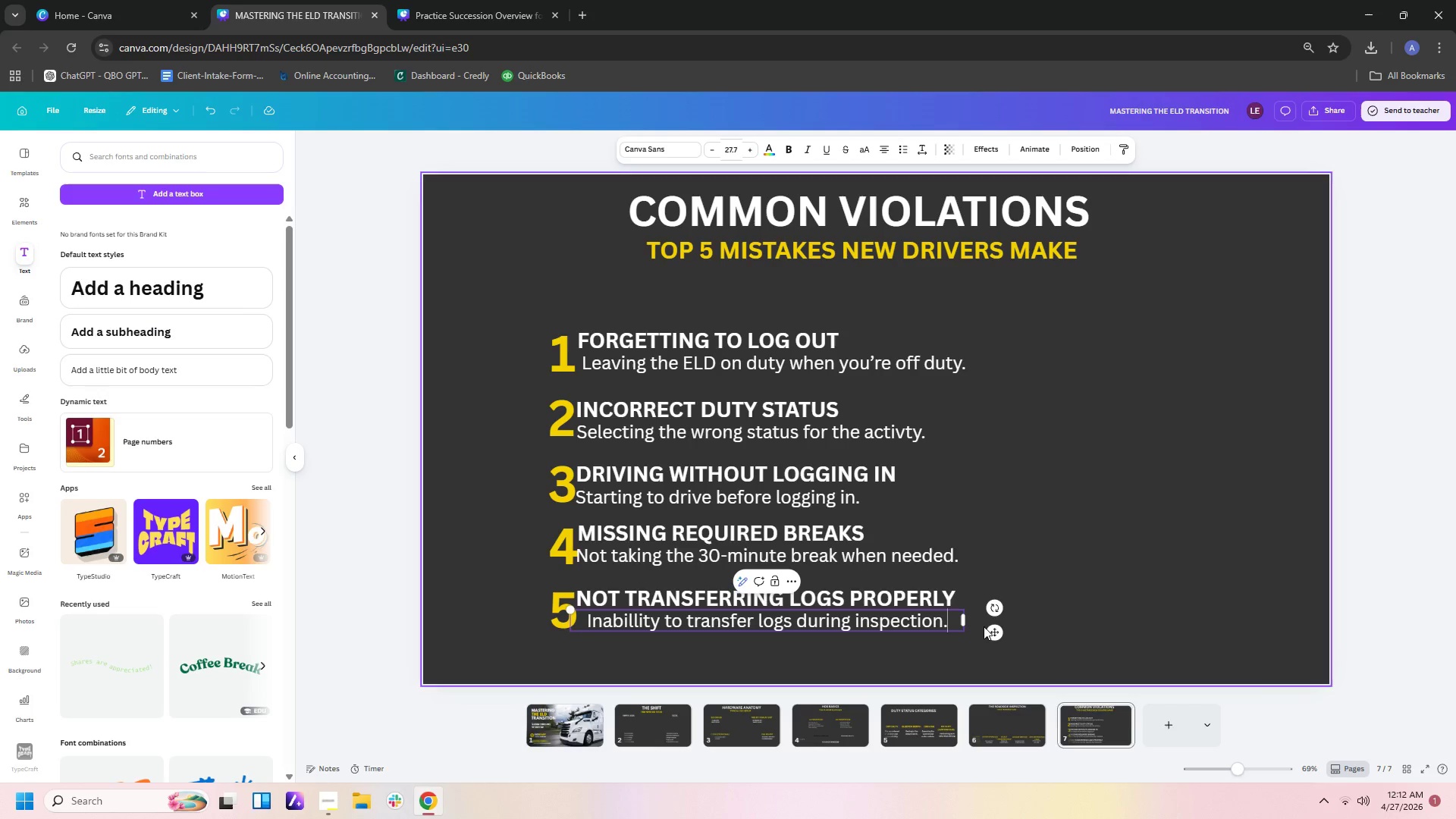 
left_click_drag(start_coordinate=[991, 631], to_coordinate=[980, 631])
 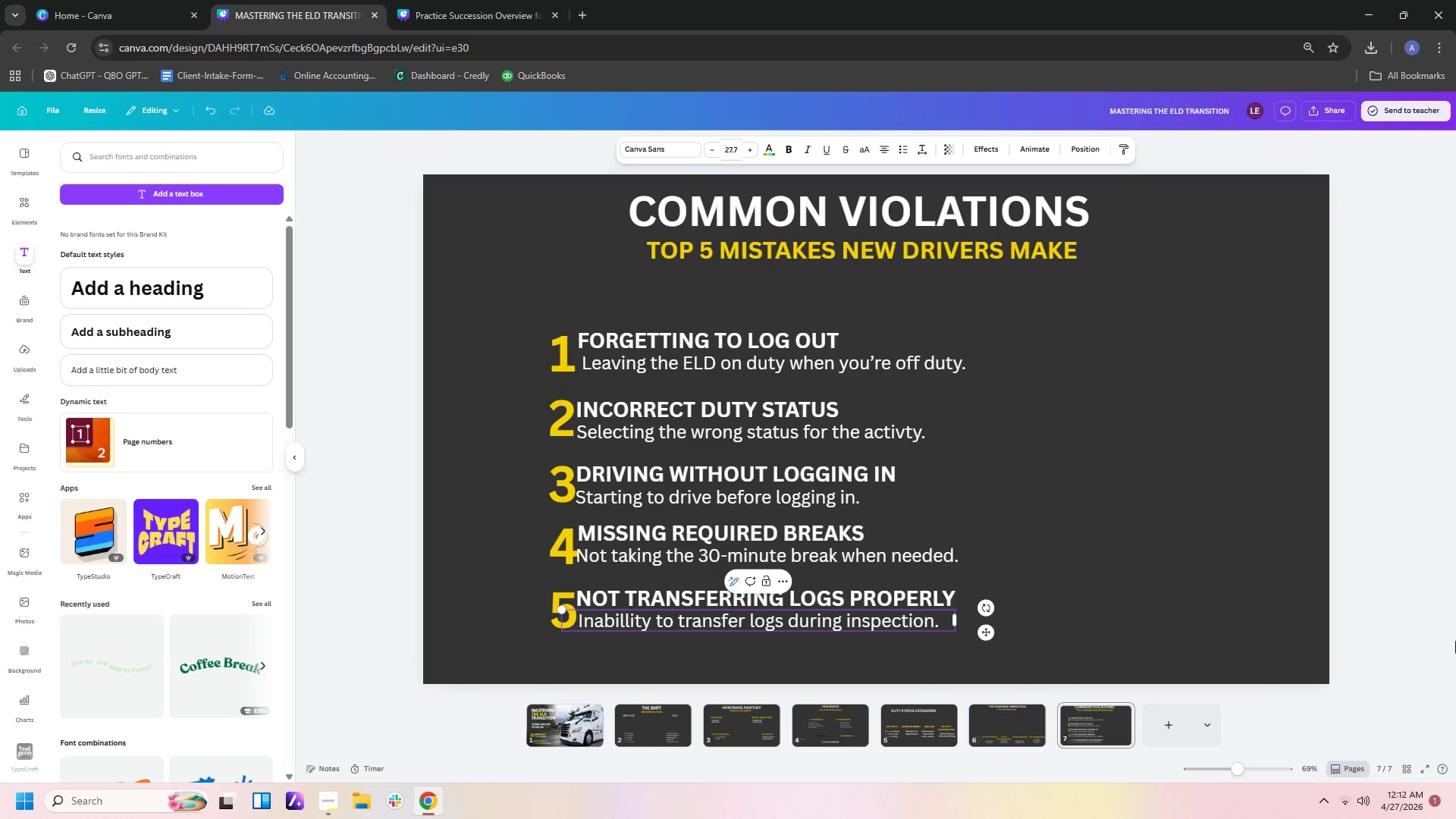 
left_click([1455, 635])
 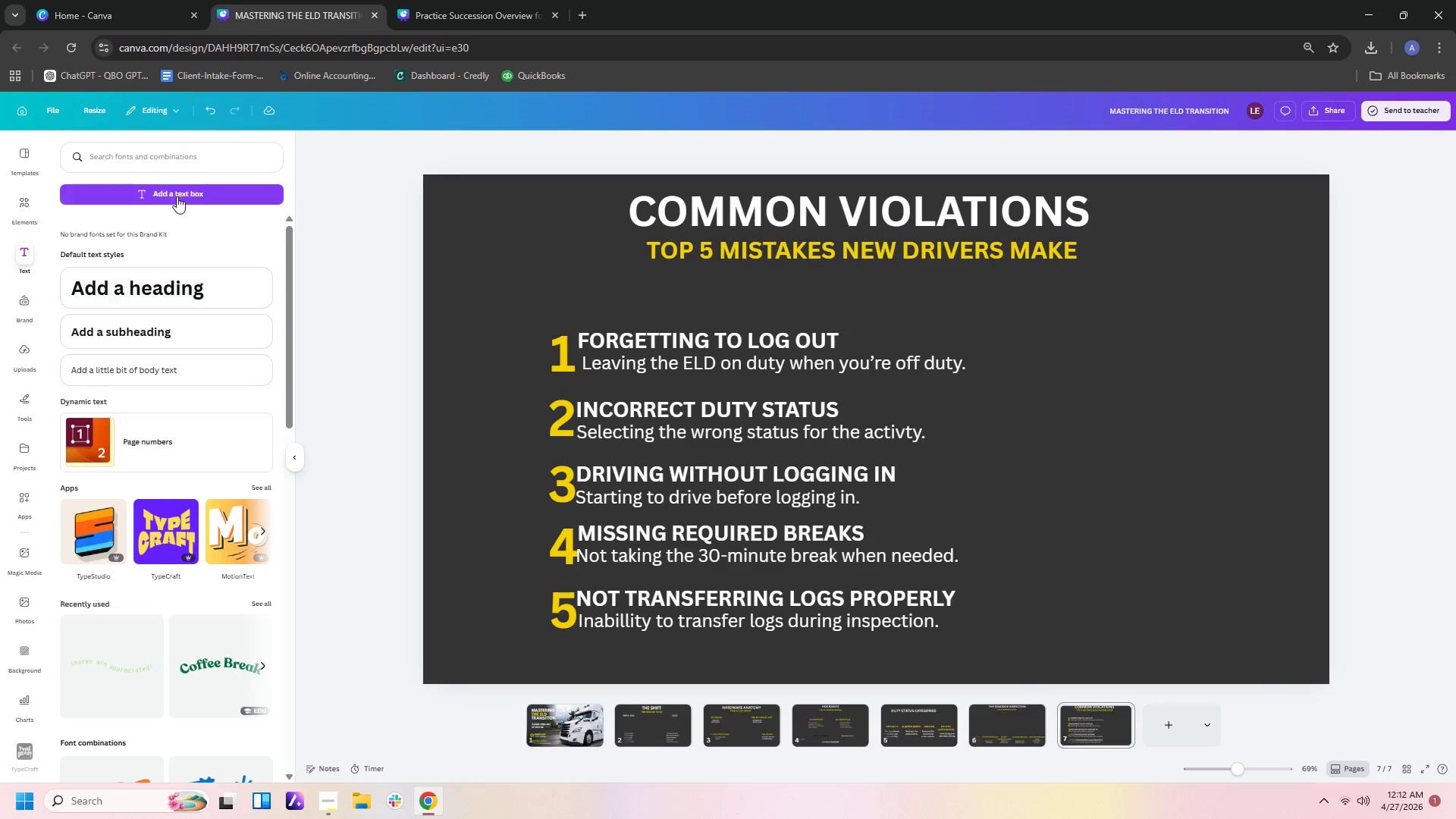 
left_click([31, 211])
 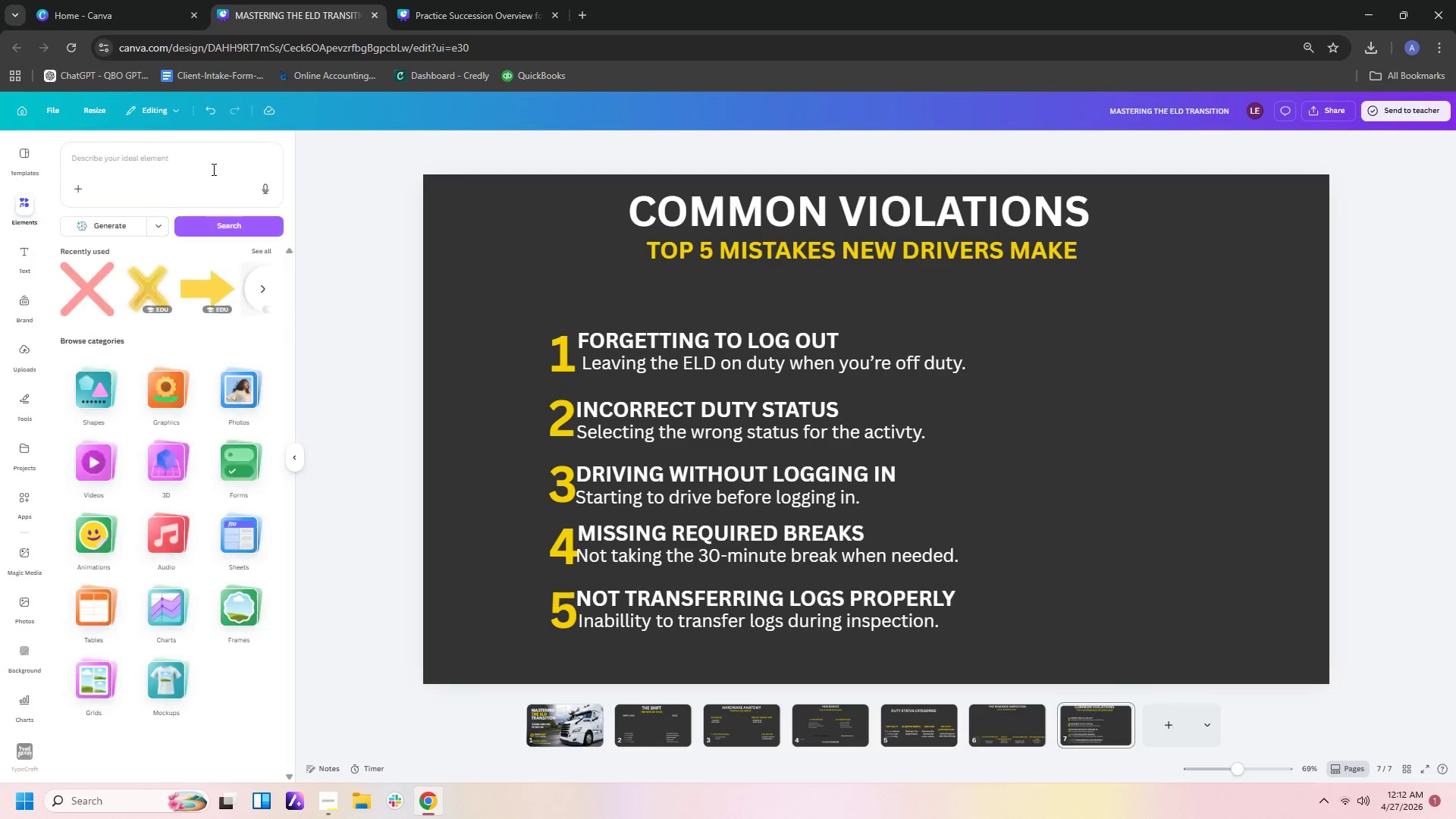 
left_click([212, 169])
 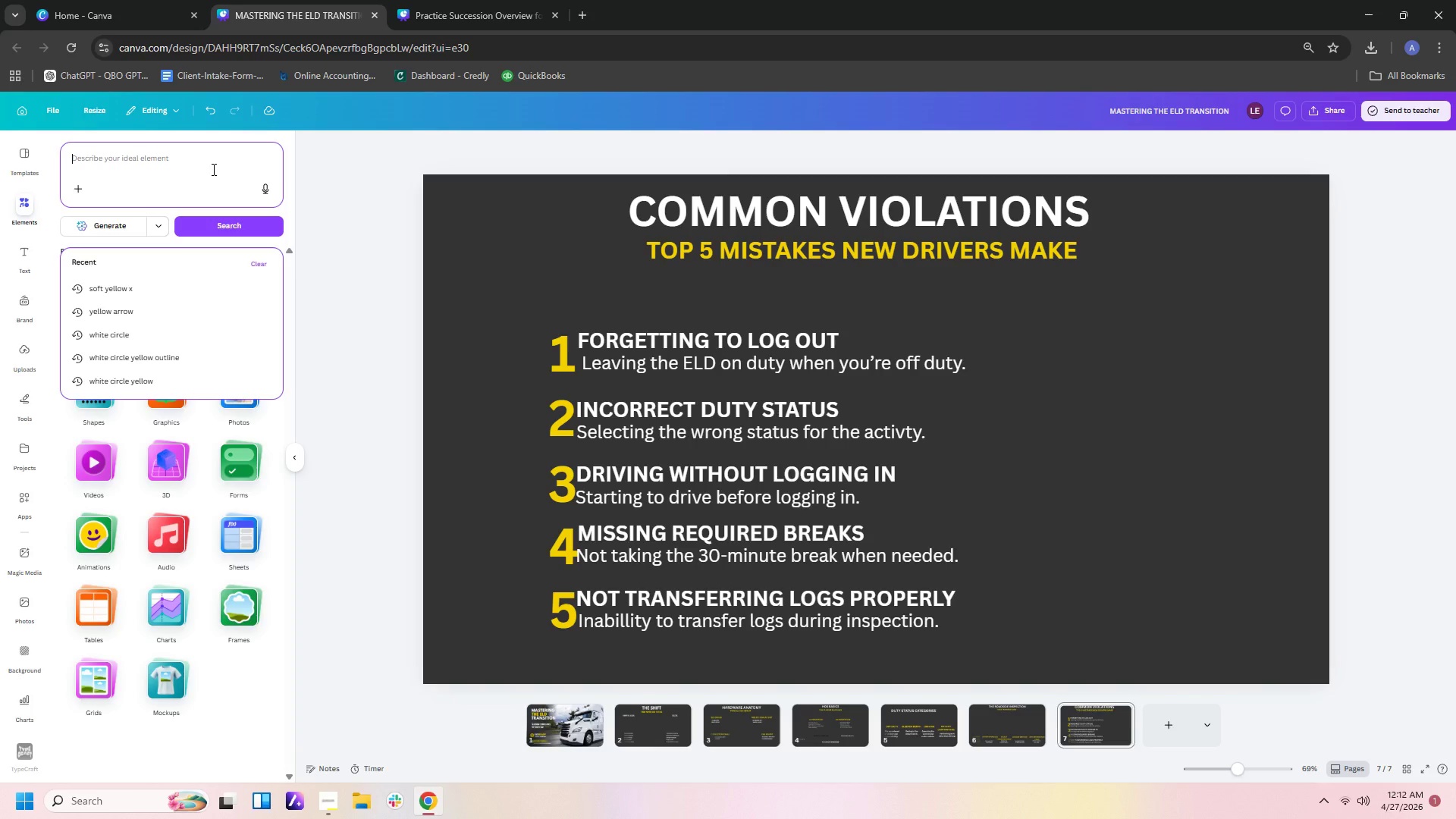 
type(catio)
 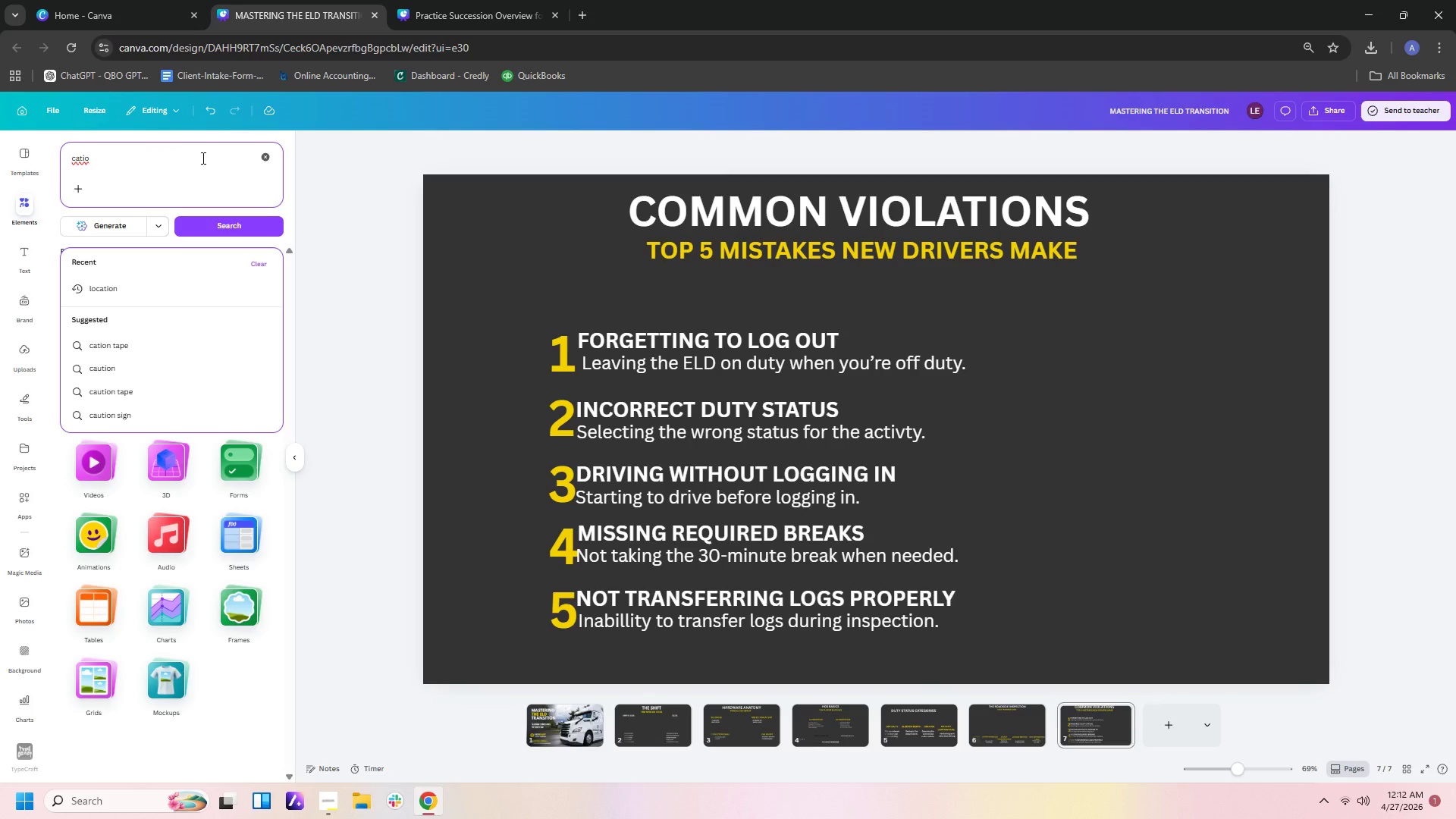 
left_click([143, 411])
 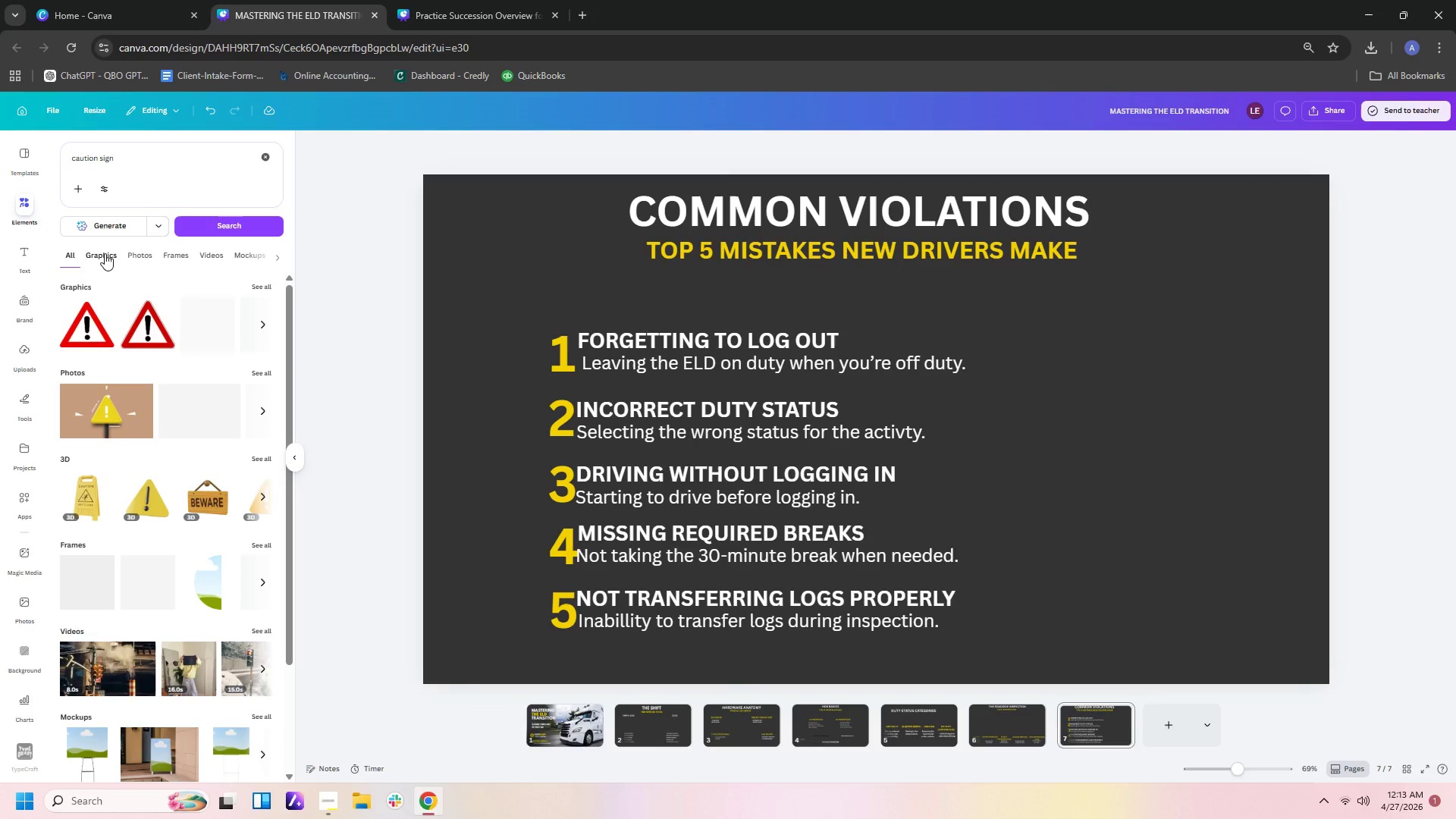 
left_click([109, 253])
 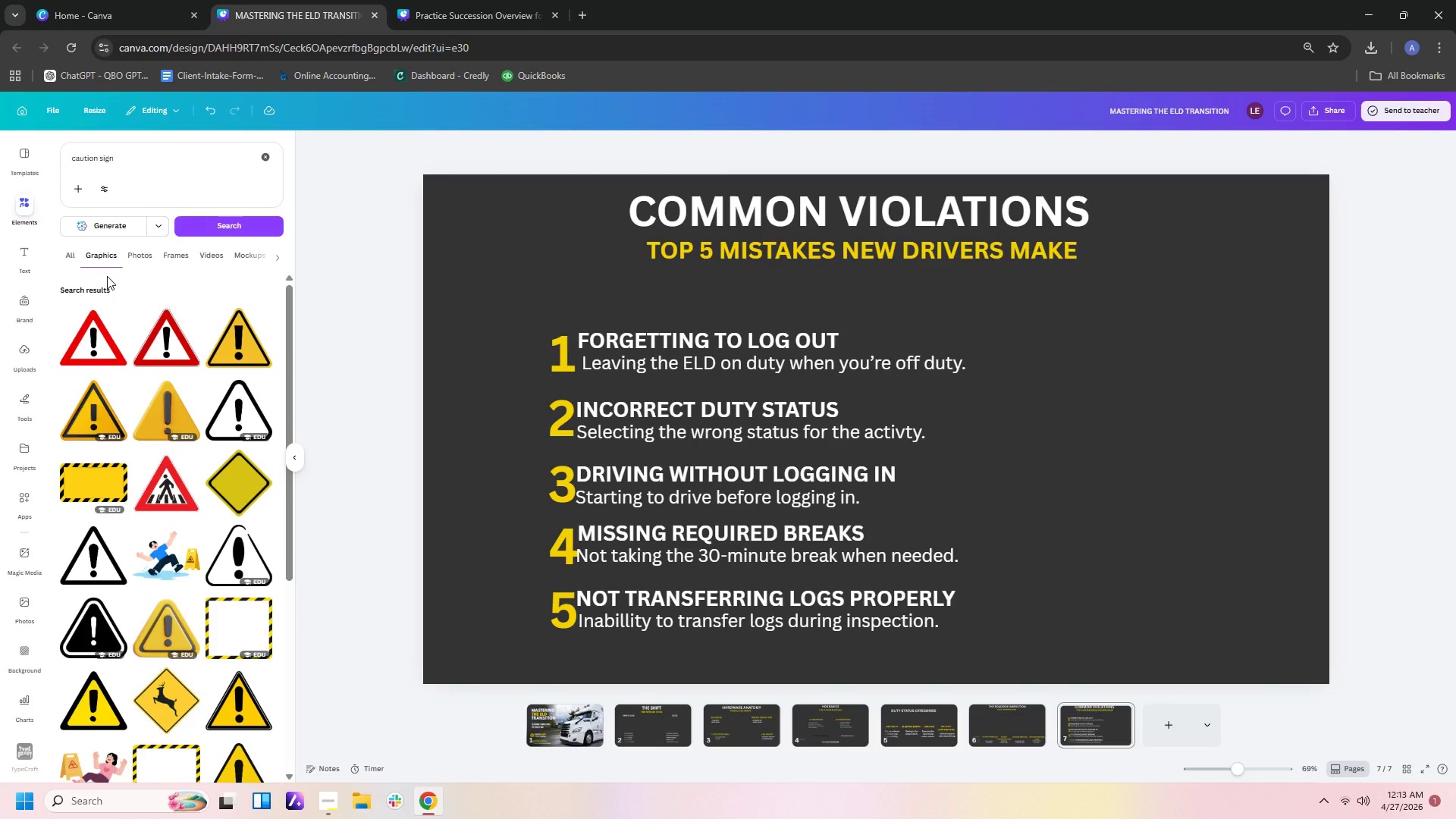 
wait(5.73)
 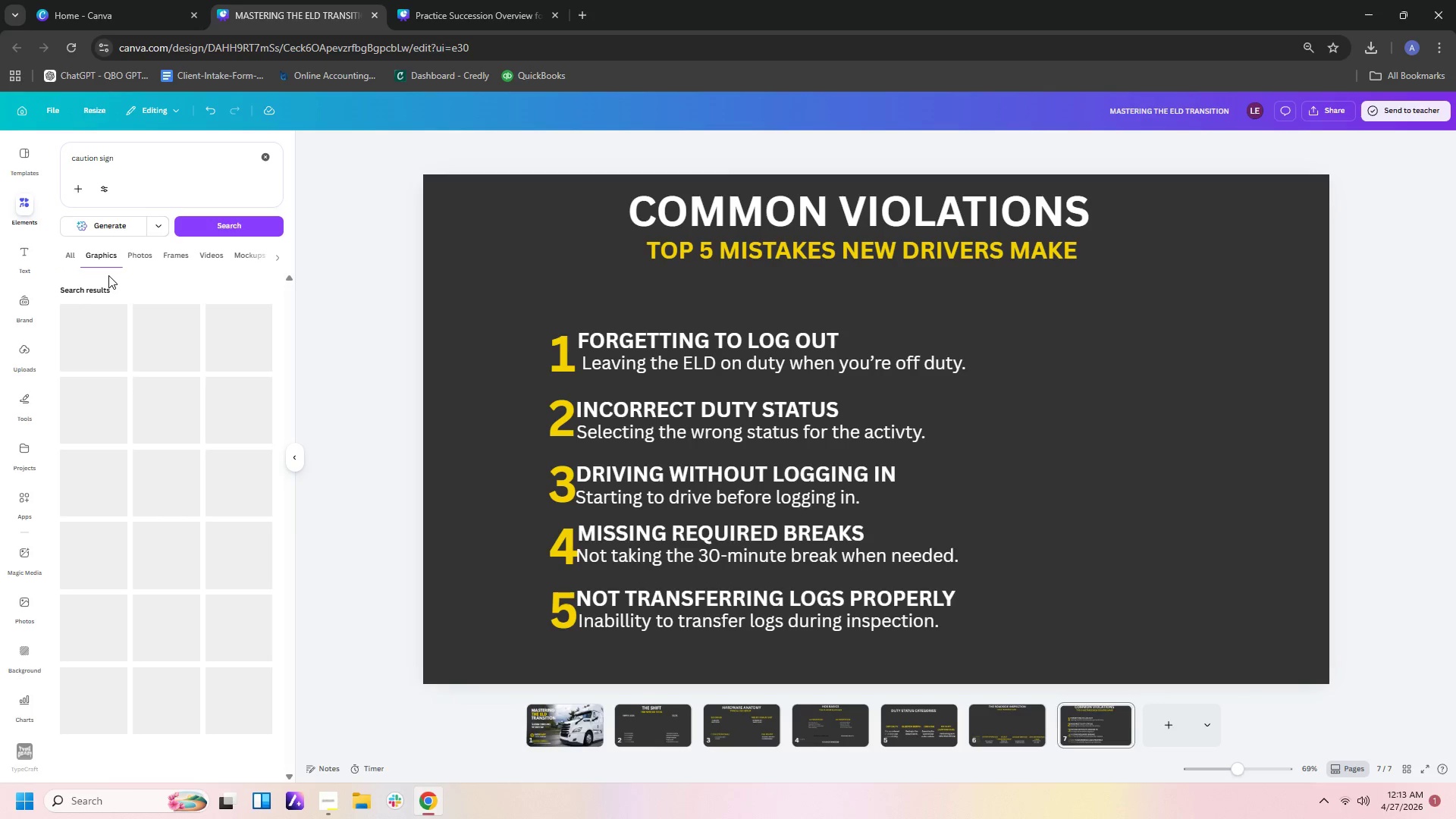 
scroll: coordinate [163, 460], scroll_direction: down, amount: 2.0
 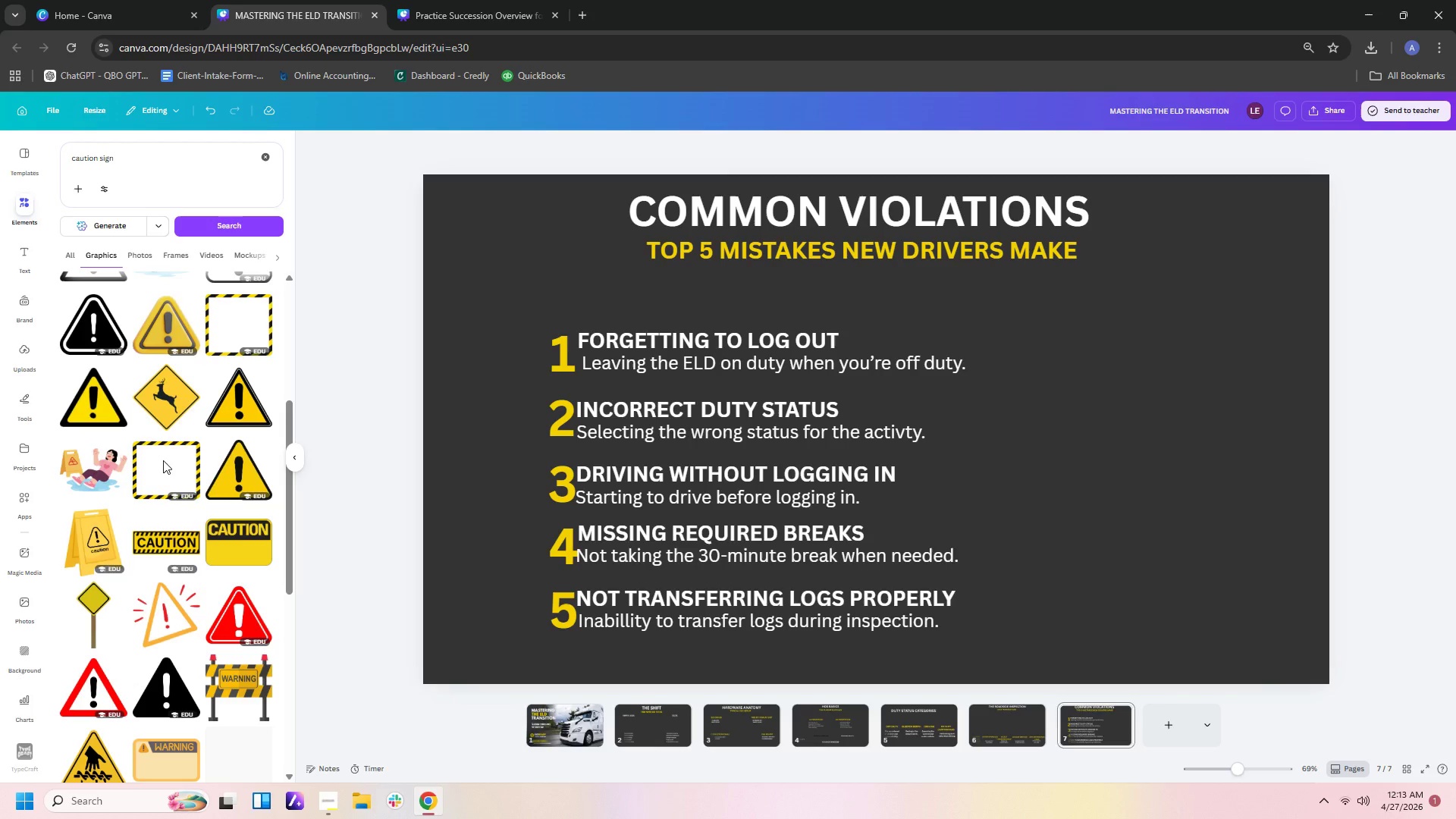 
scroll: coordinate [162, 460], scroll_direction: up, amount: 5.0
 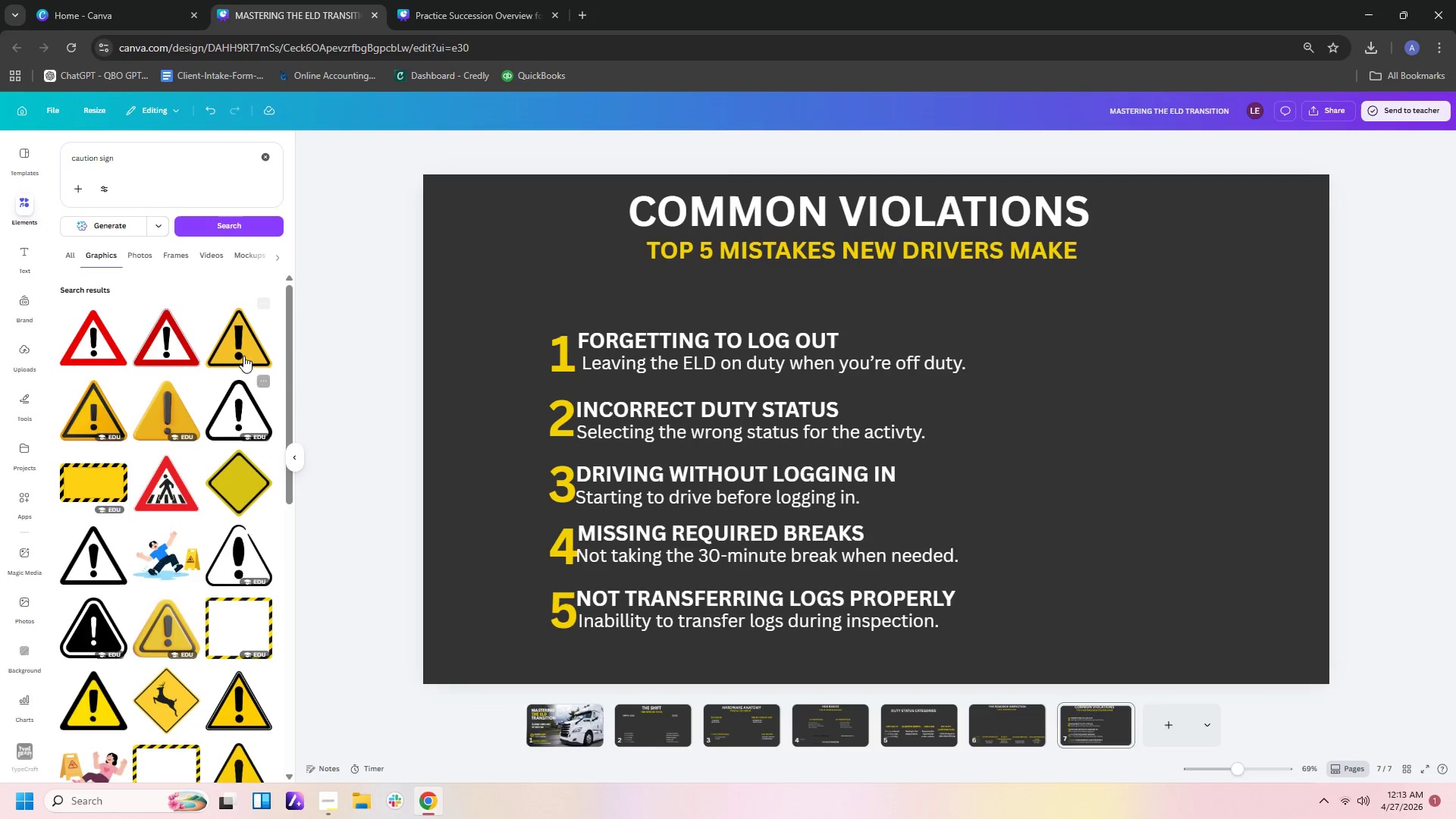 
left_click([245, 347])
 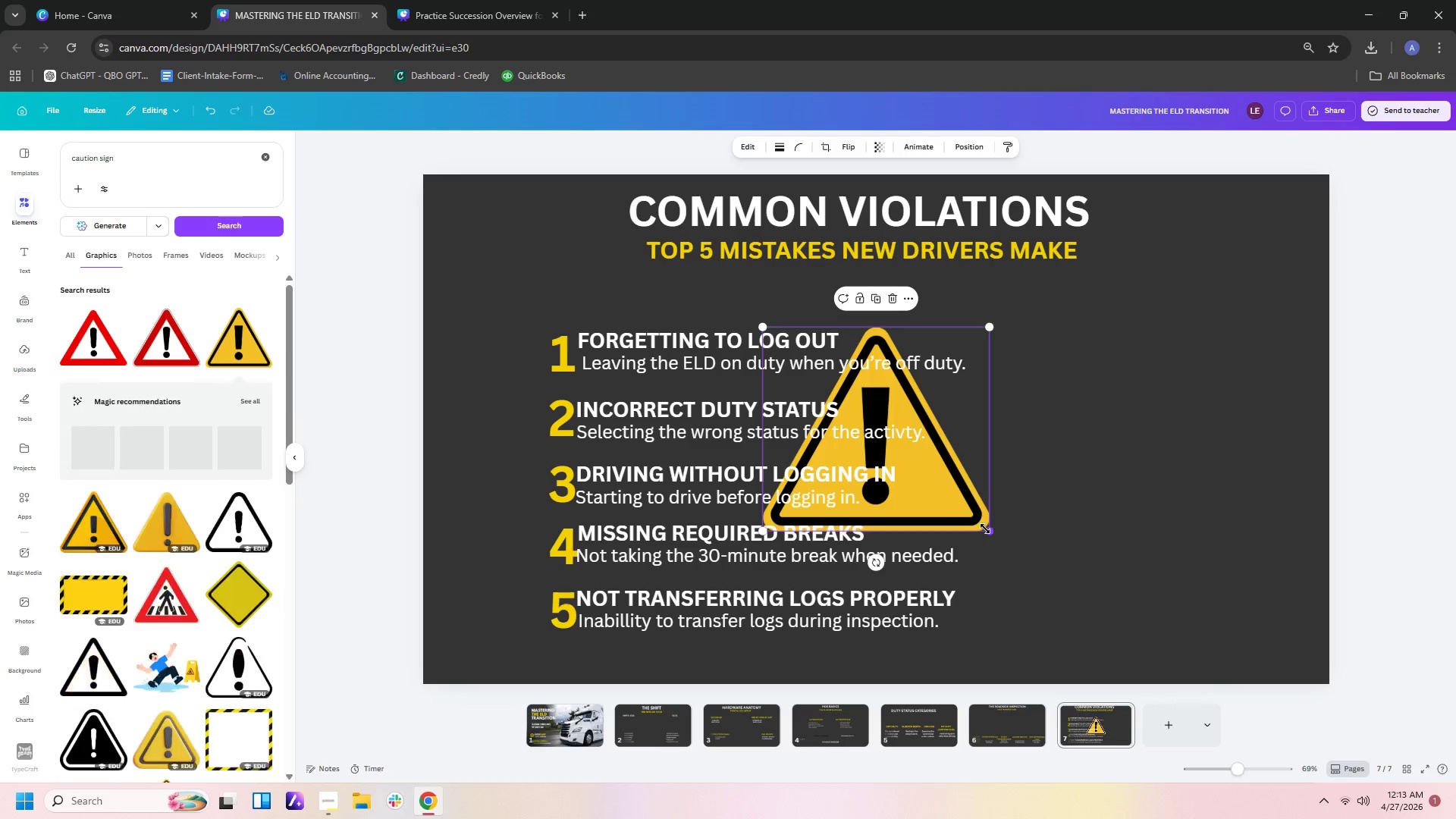 
left_click_drag(start_coordinate=[991, 532], to_coordinate=[803, 439])
 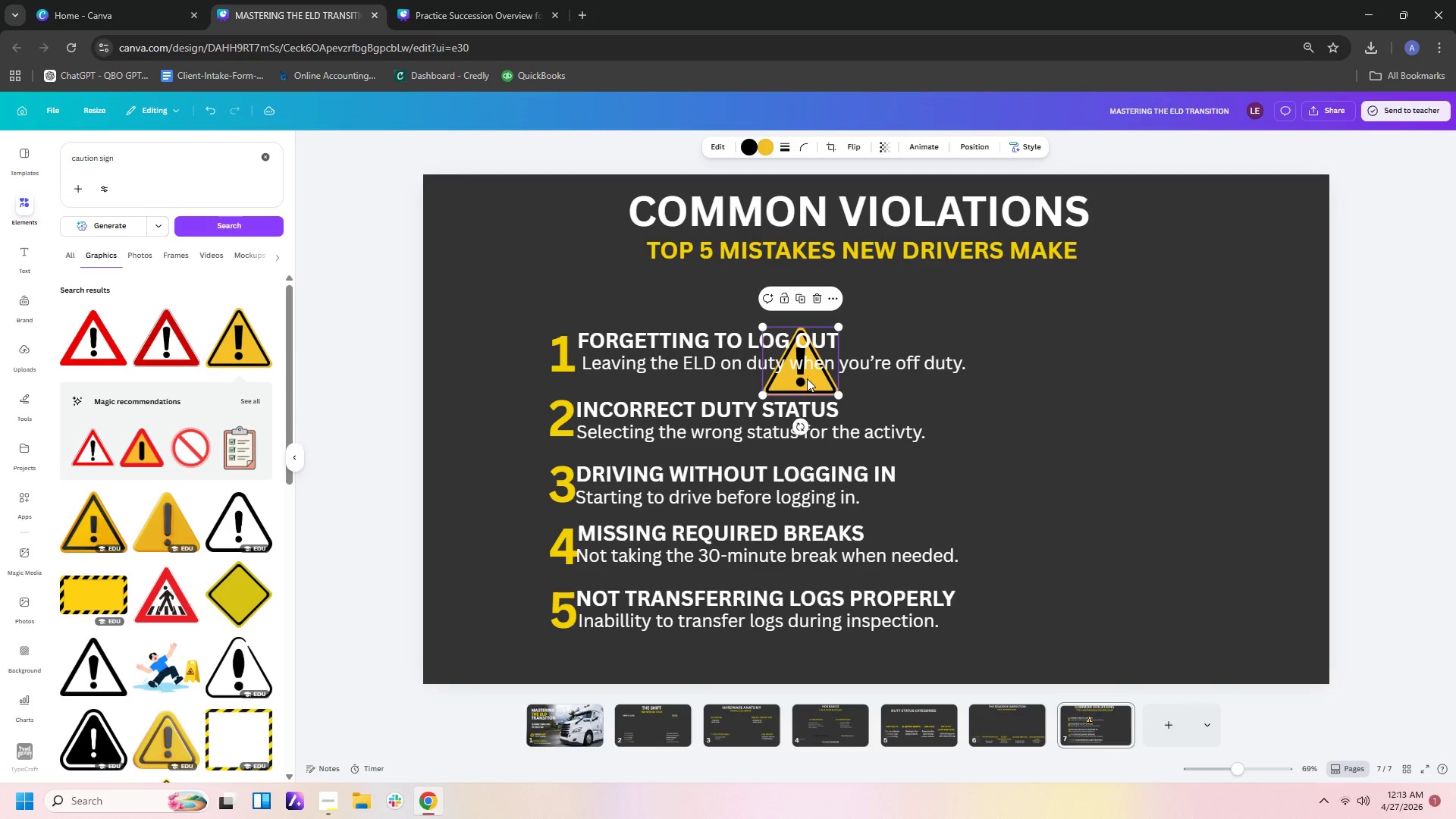 
left_click_drag(start_coordinate=[805, 384], to_coordinate=[505, 372])
 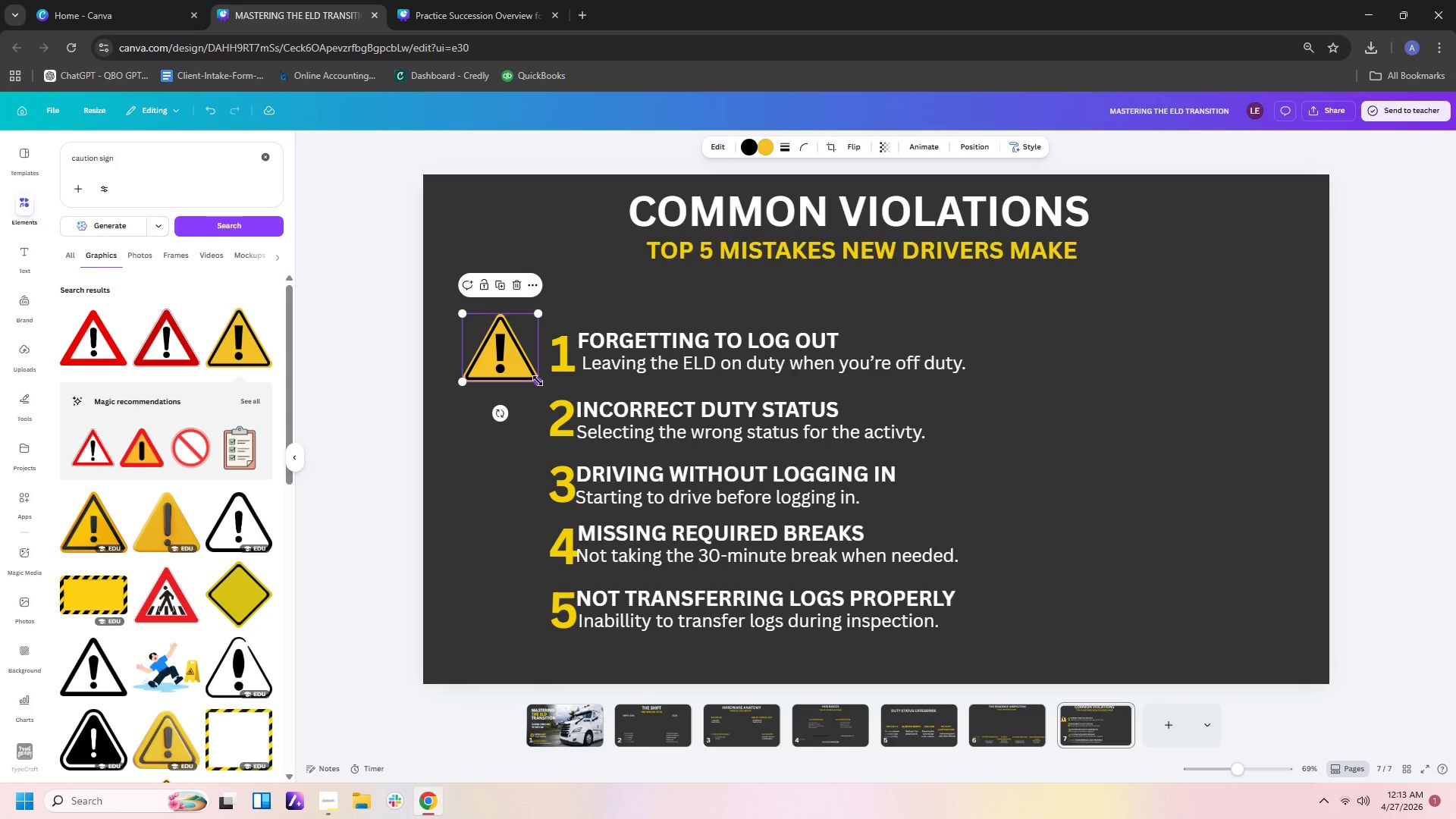 
left_click_drag(start_coordinate=[538, 381], to_coordinate=[510, 364])
 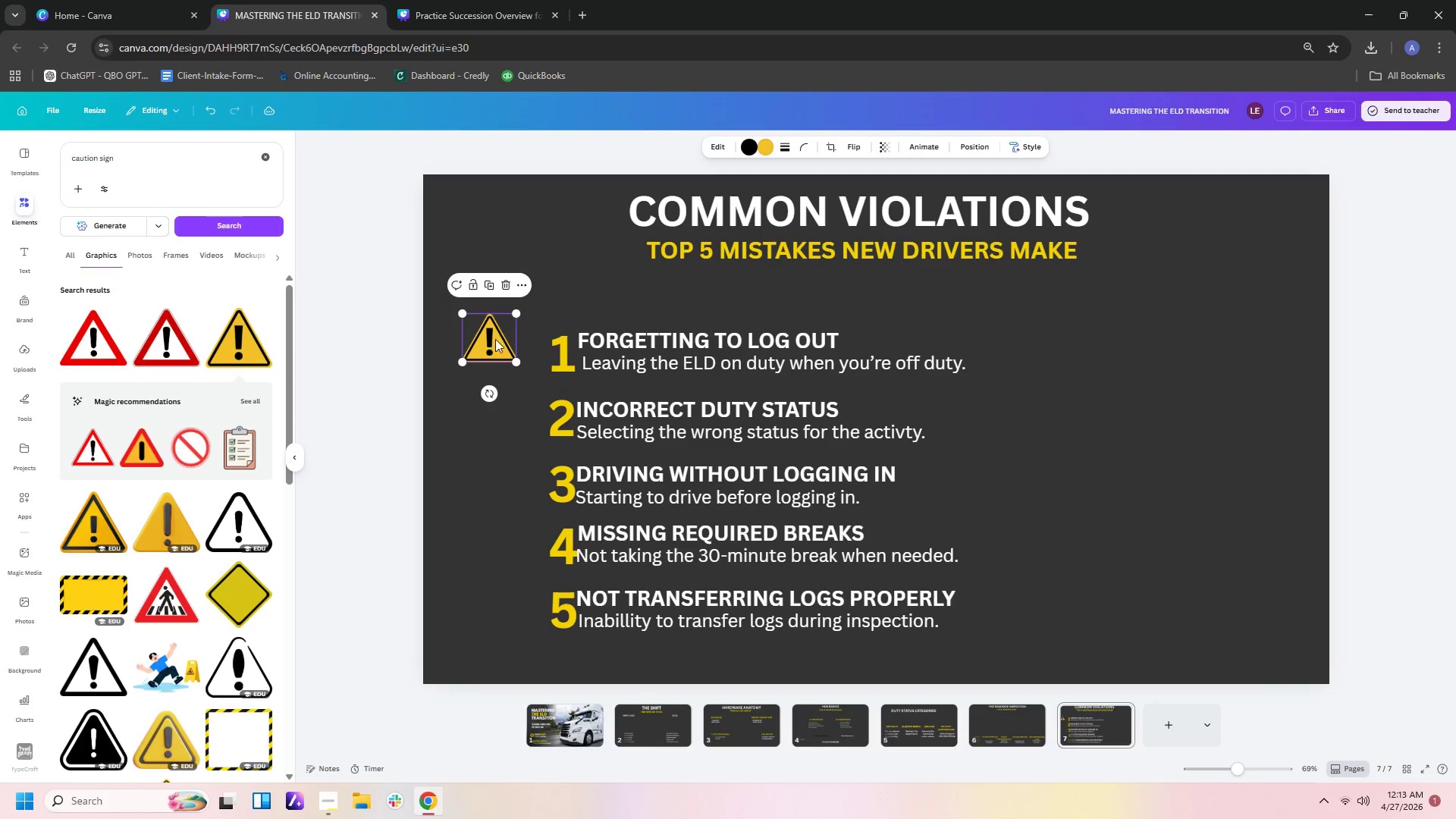 
left_click_drag(start_coordinate=[496, 338], to_coordinate=[516, 353])
 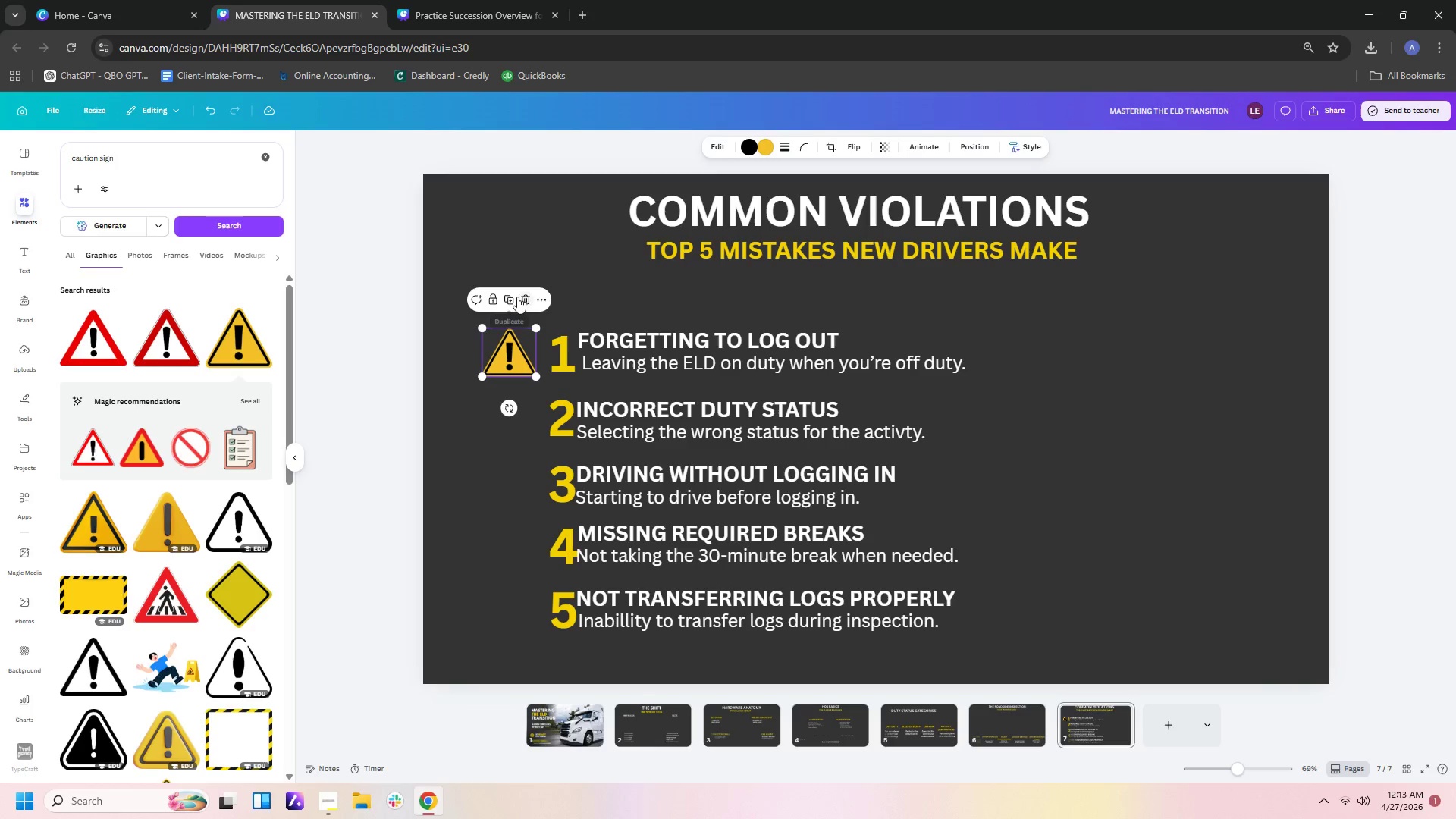 
left_click([507, 297])
 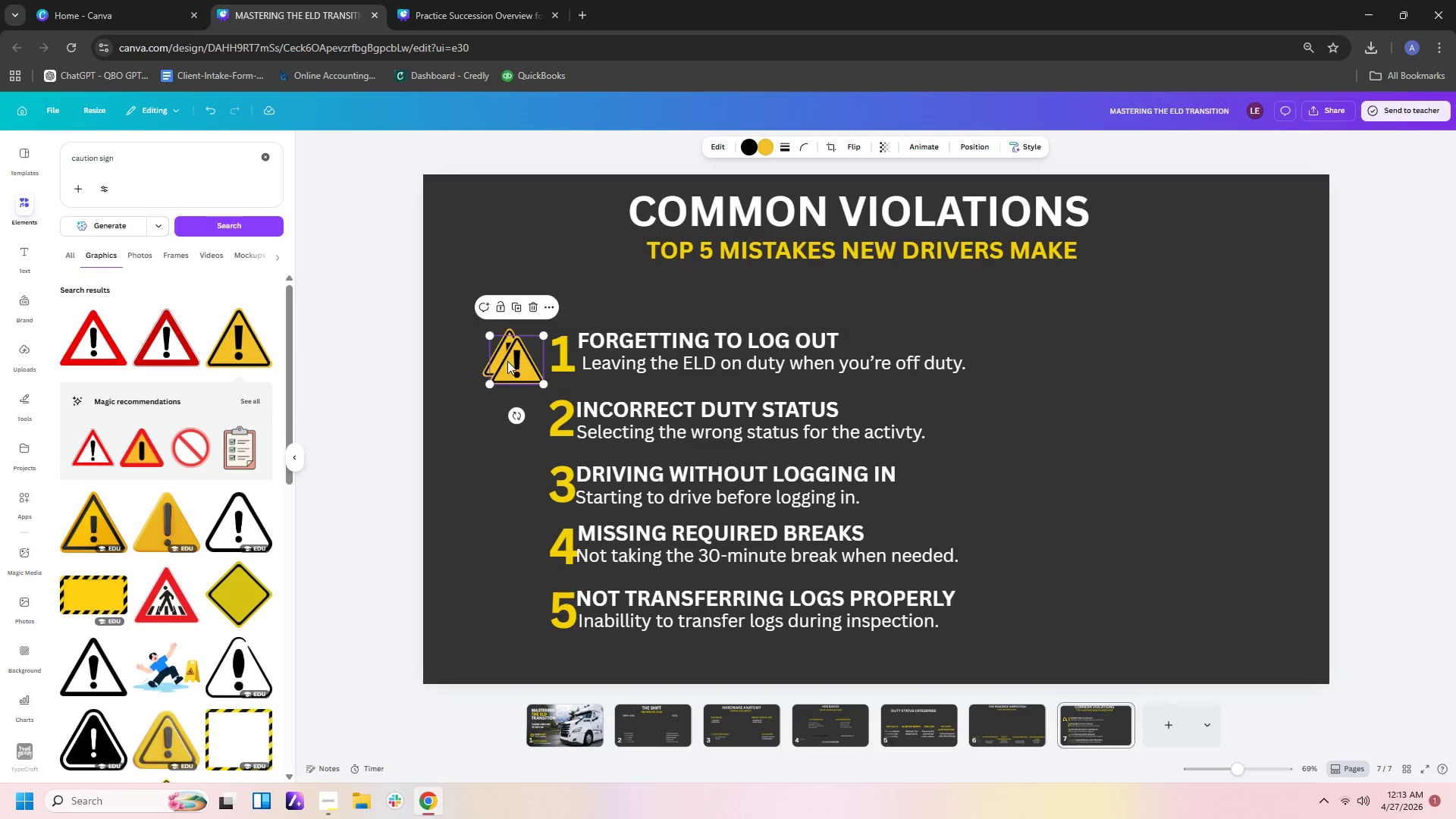 
left_click_drag(start_coordinate=[510, 361], to_coordinate=[505, 417])
 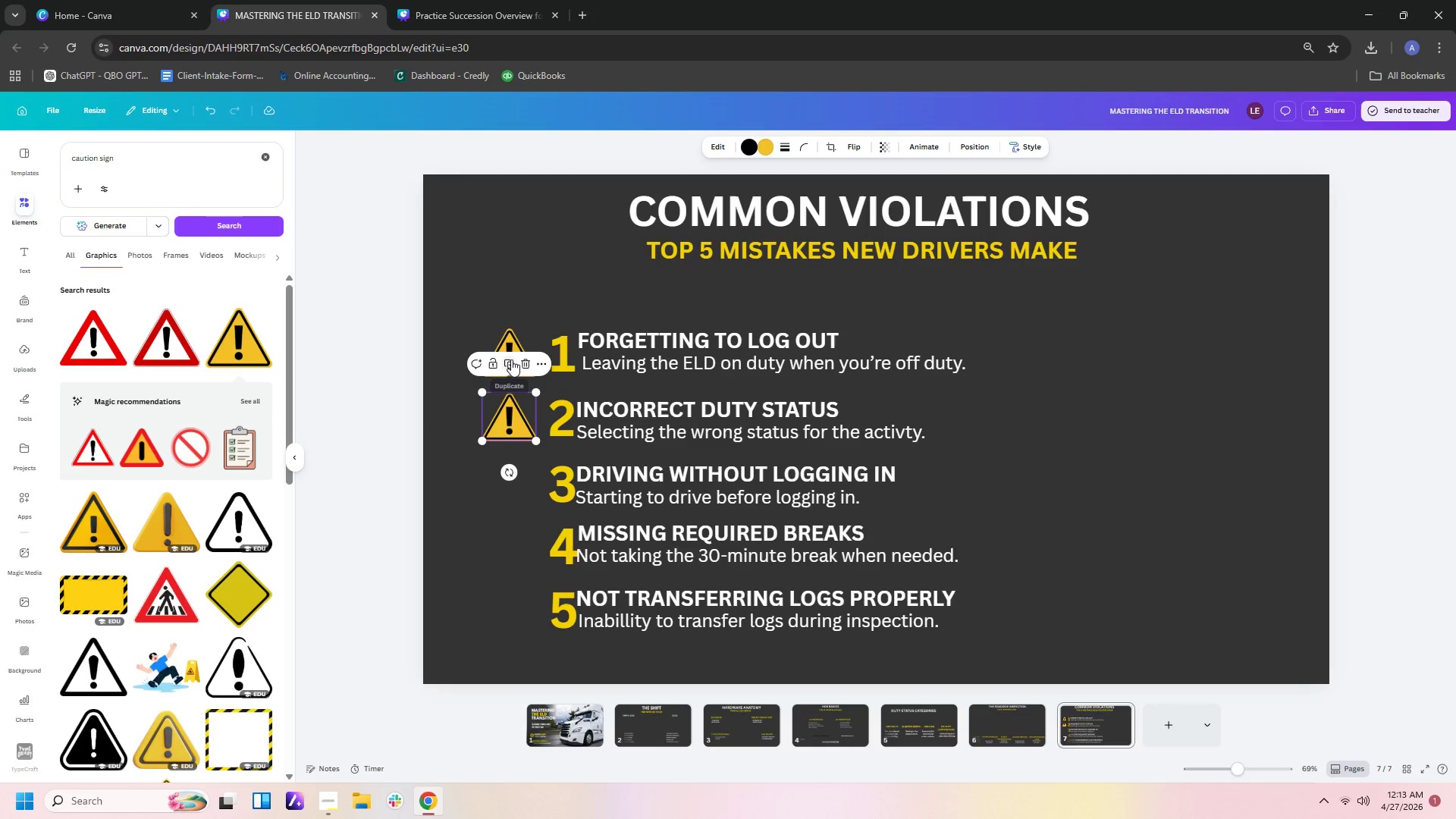 
left_click([511, 359])
 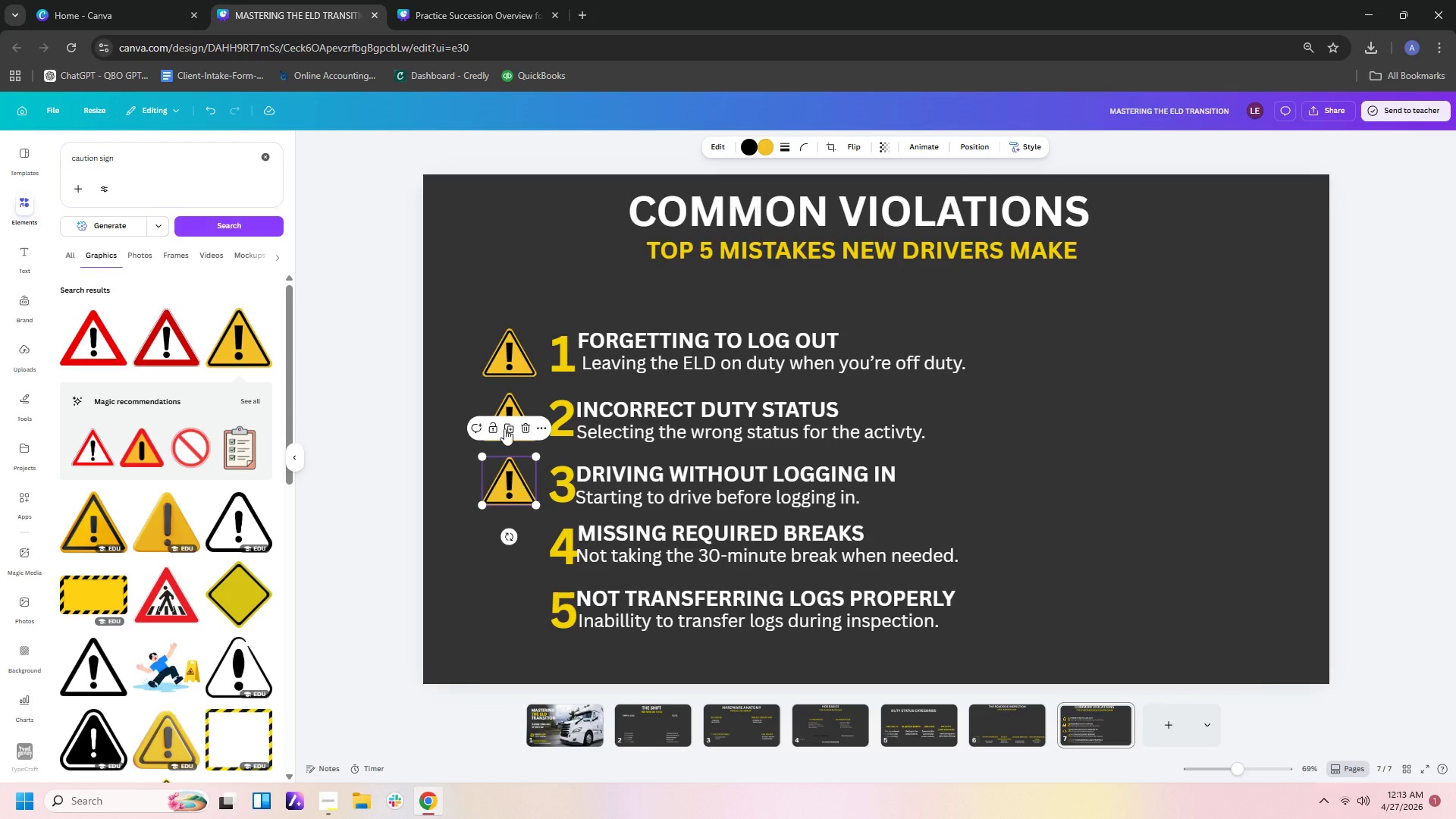 
left_click([502, 425])
 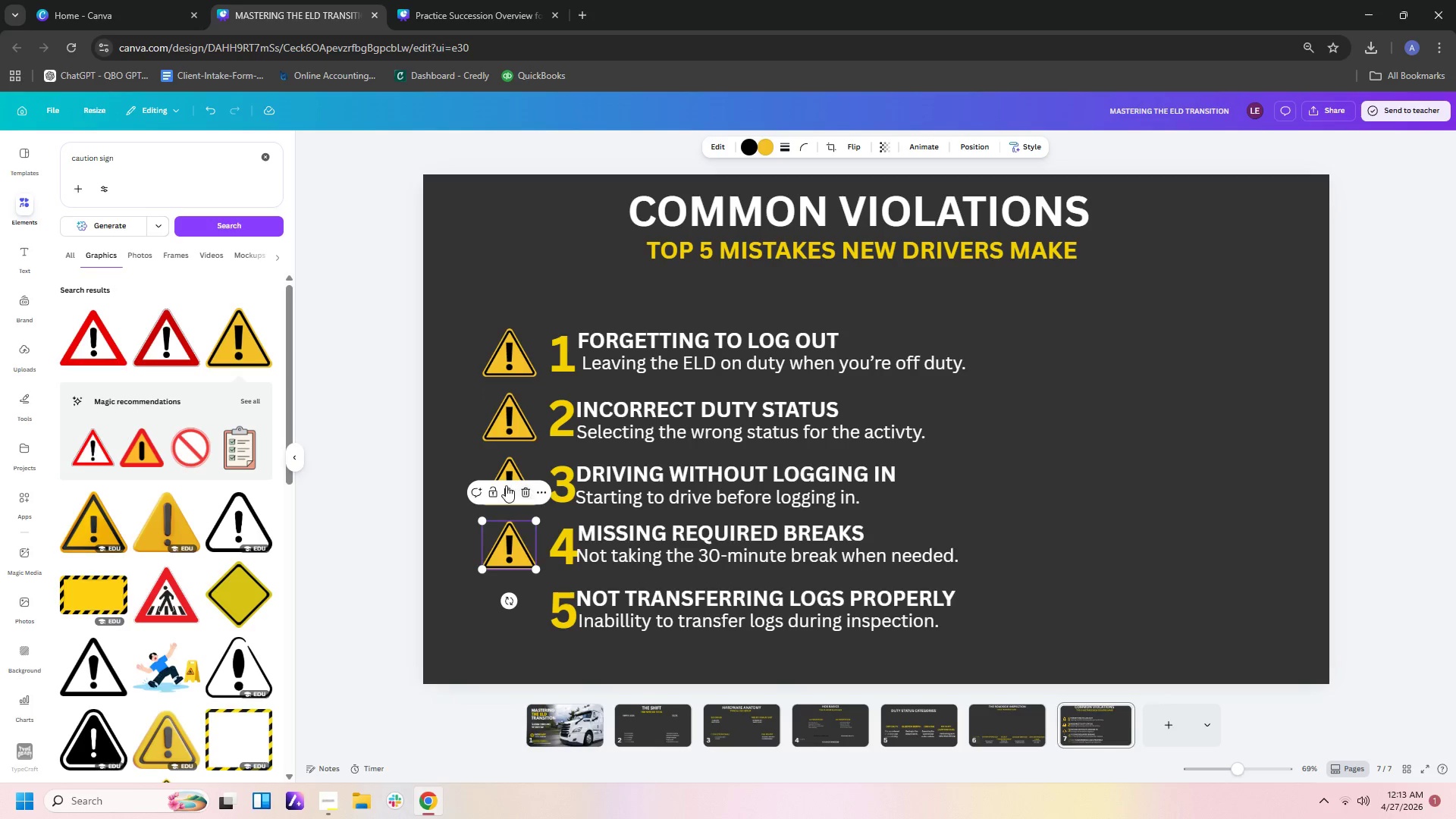 
left_click([508, 491])
 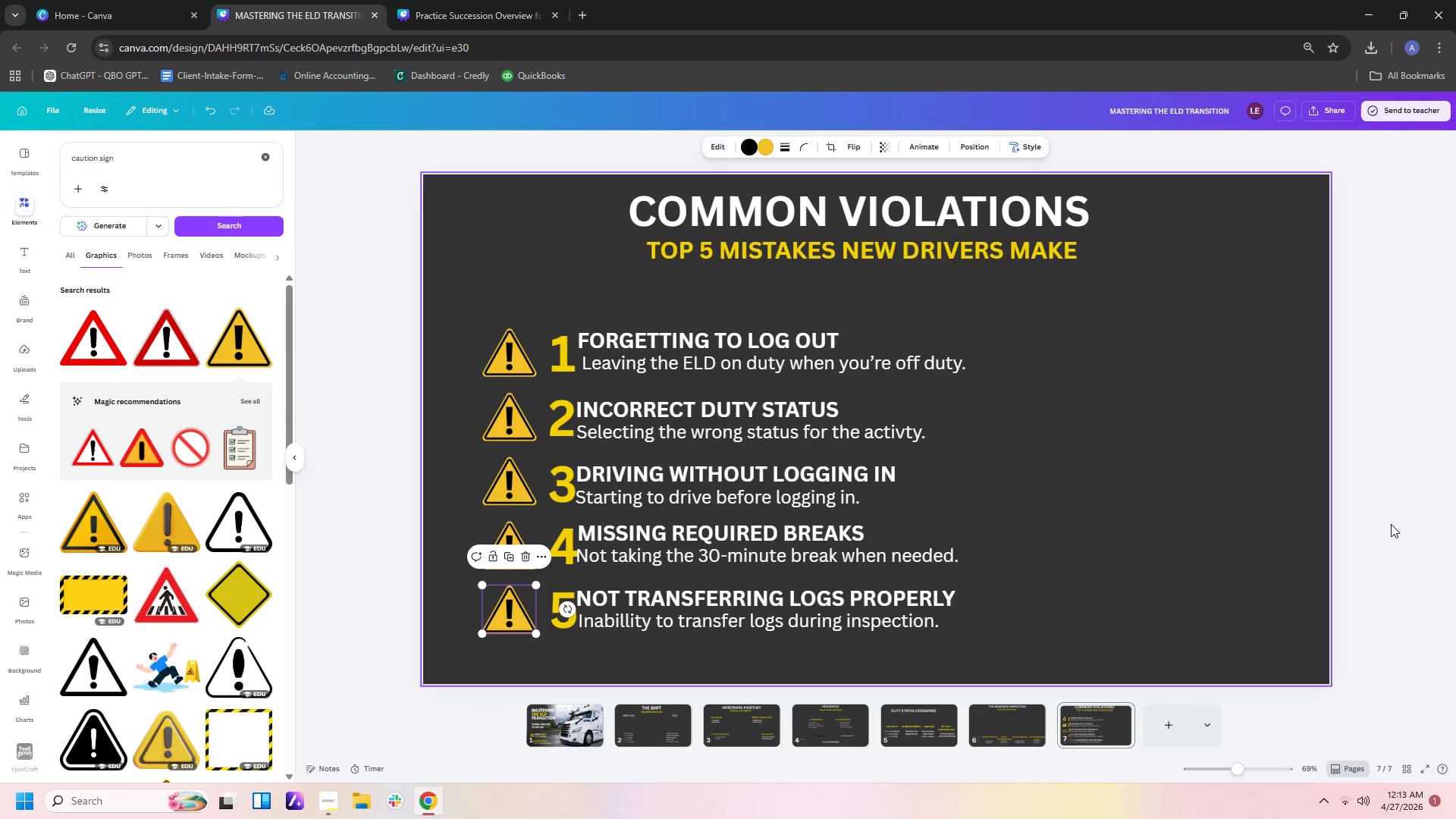 
left_click([1455, 487])
 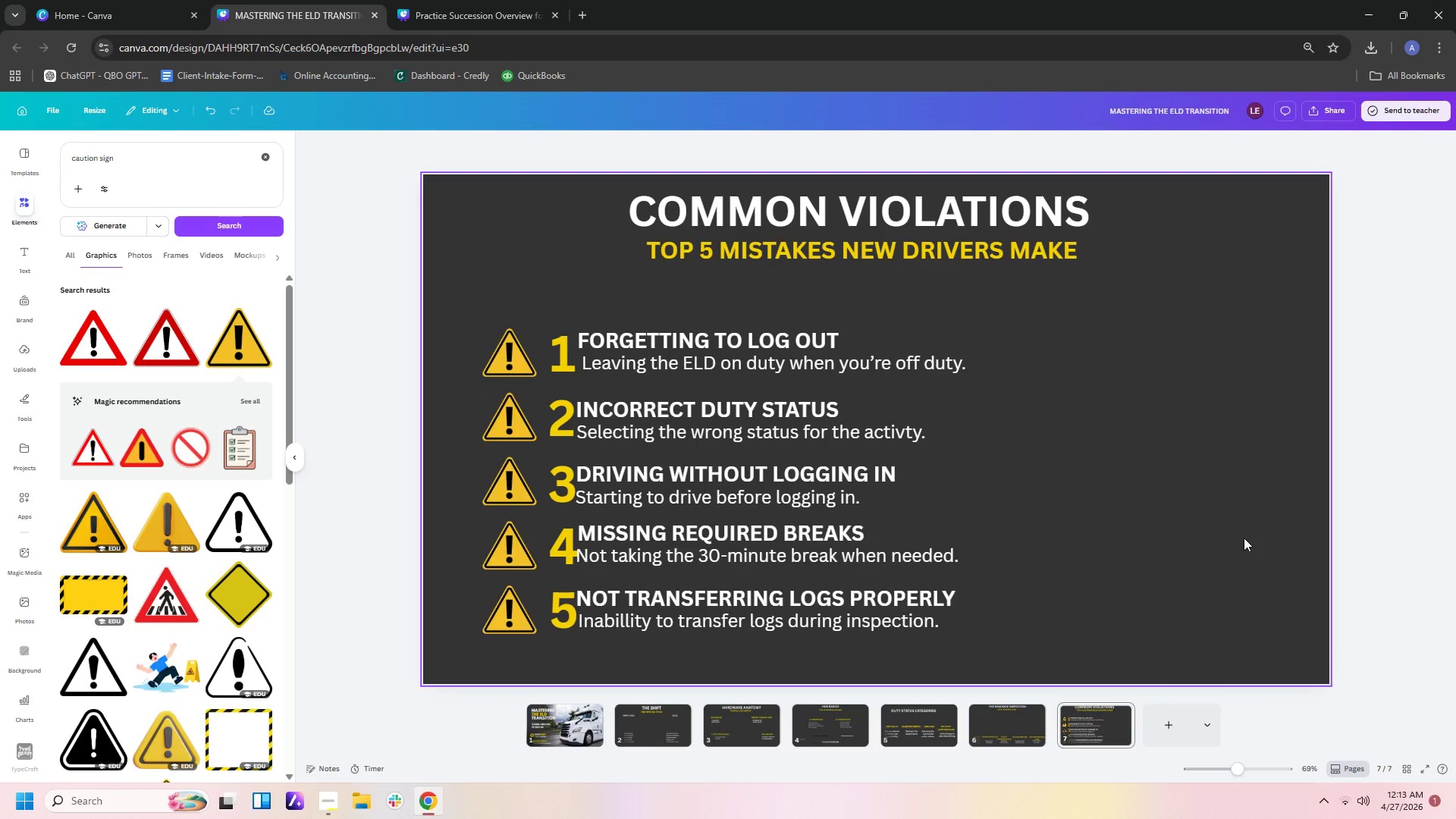 
wait(8.02)
 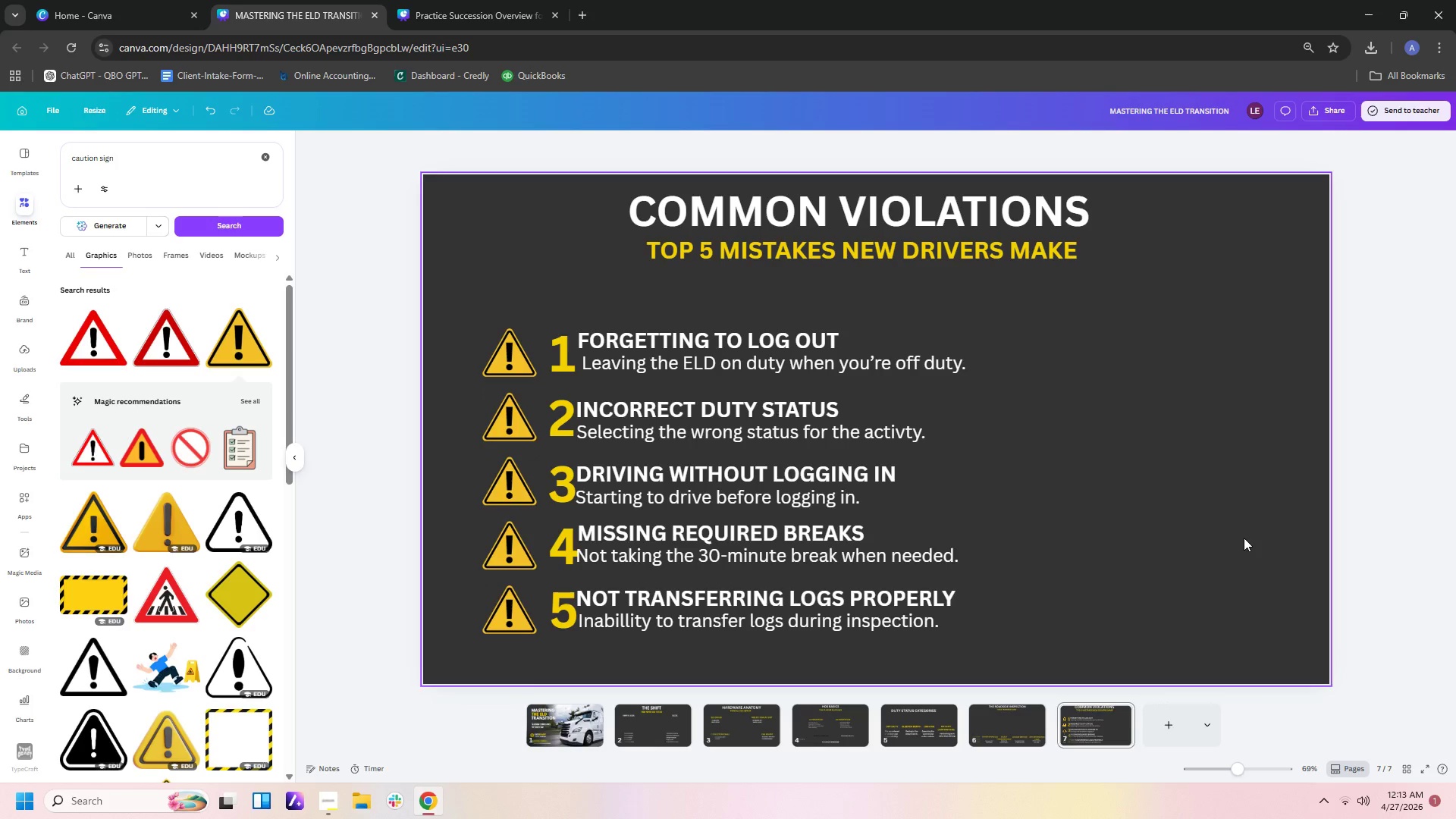 
left_click([1175, 723])
 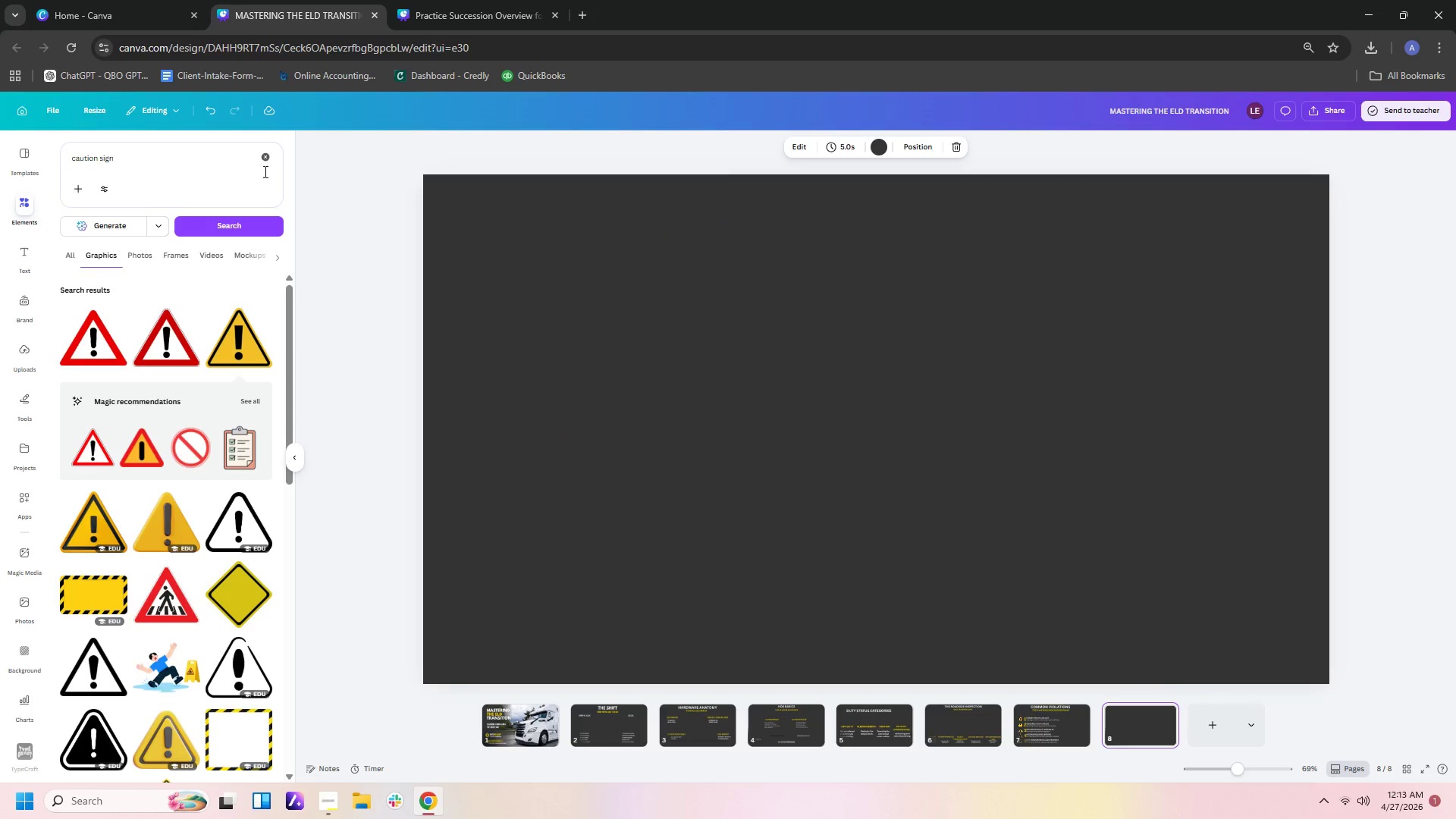 
left_click([266, 157])
 